 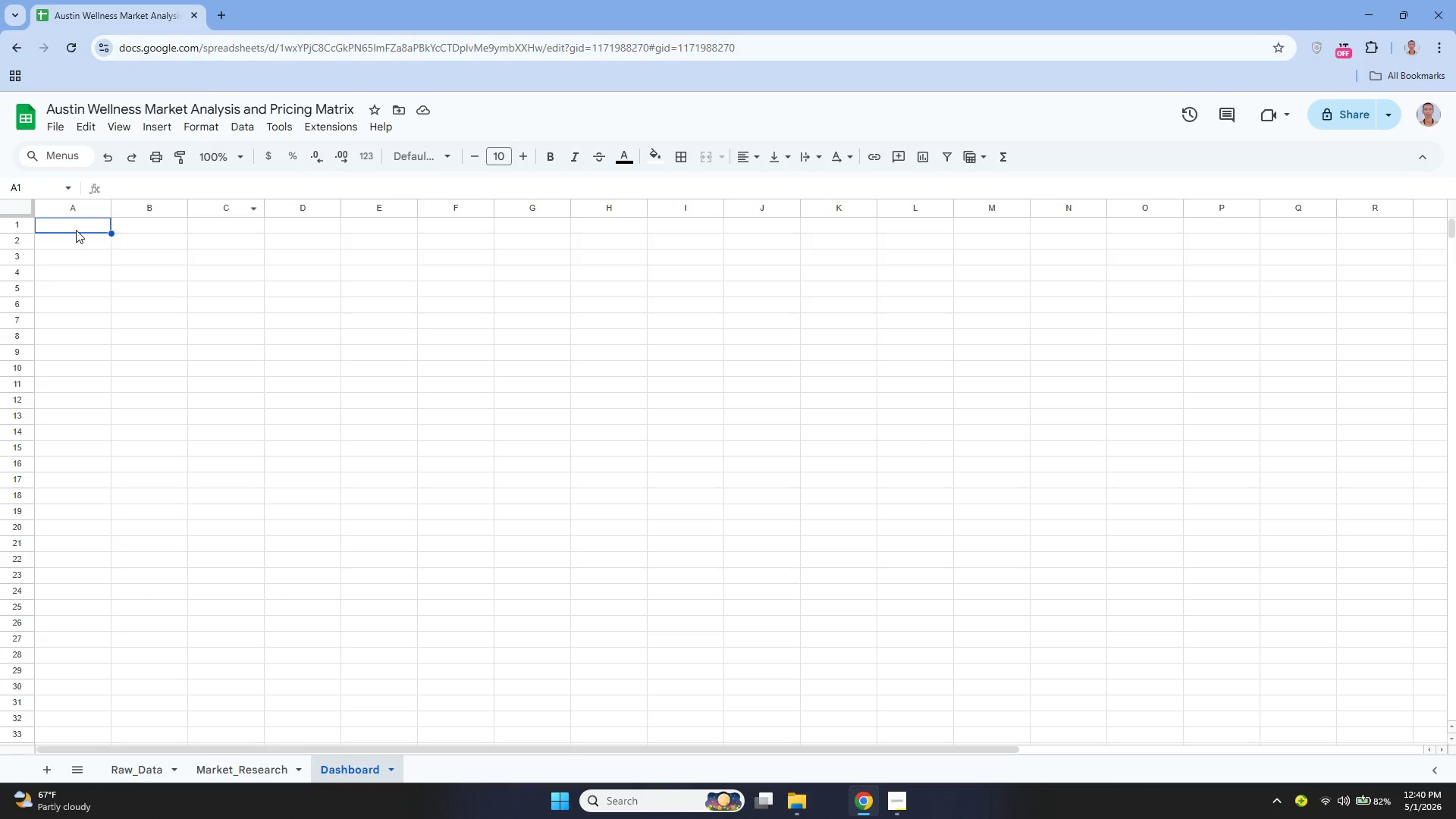 
key(Enter)
 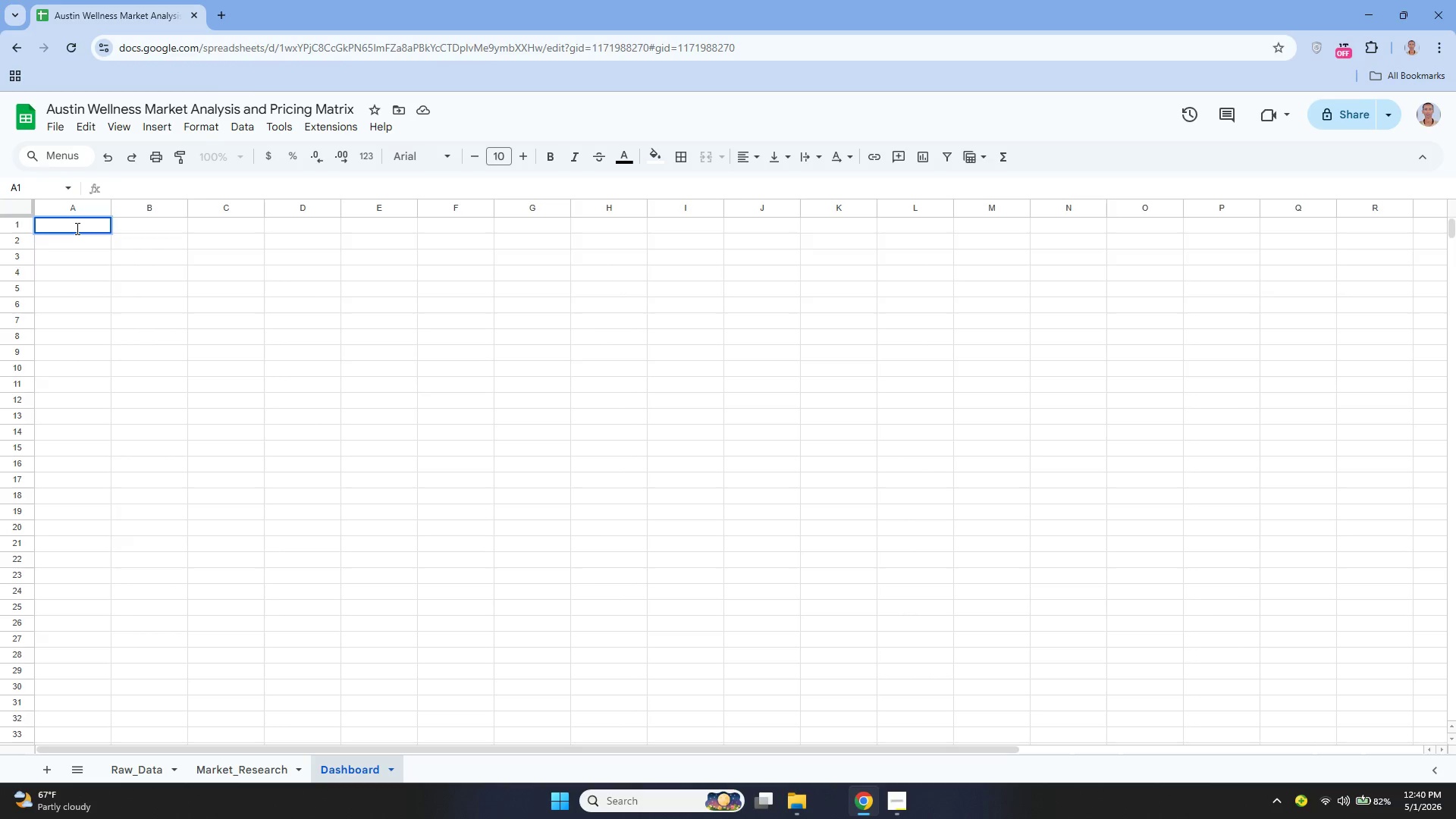 
type(a)
key(Backspace)
type(austin)
key(Backspace)
key(Backspace)
key(Backspace)
key(Backspace)
key(Backspace)
key(Backspace)
type(Austin)
 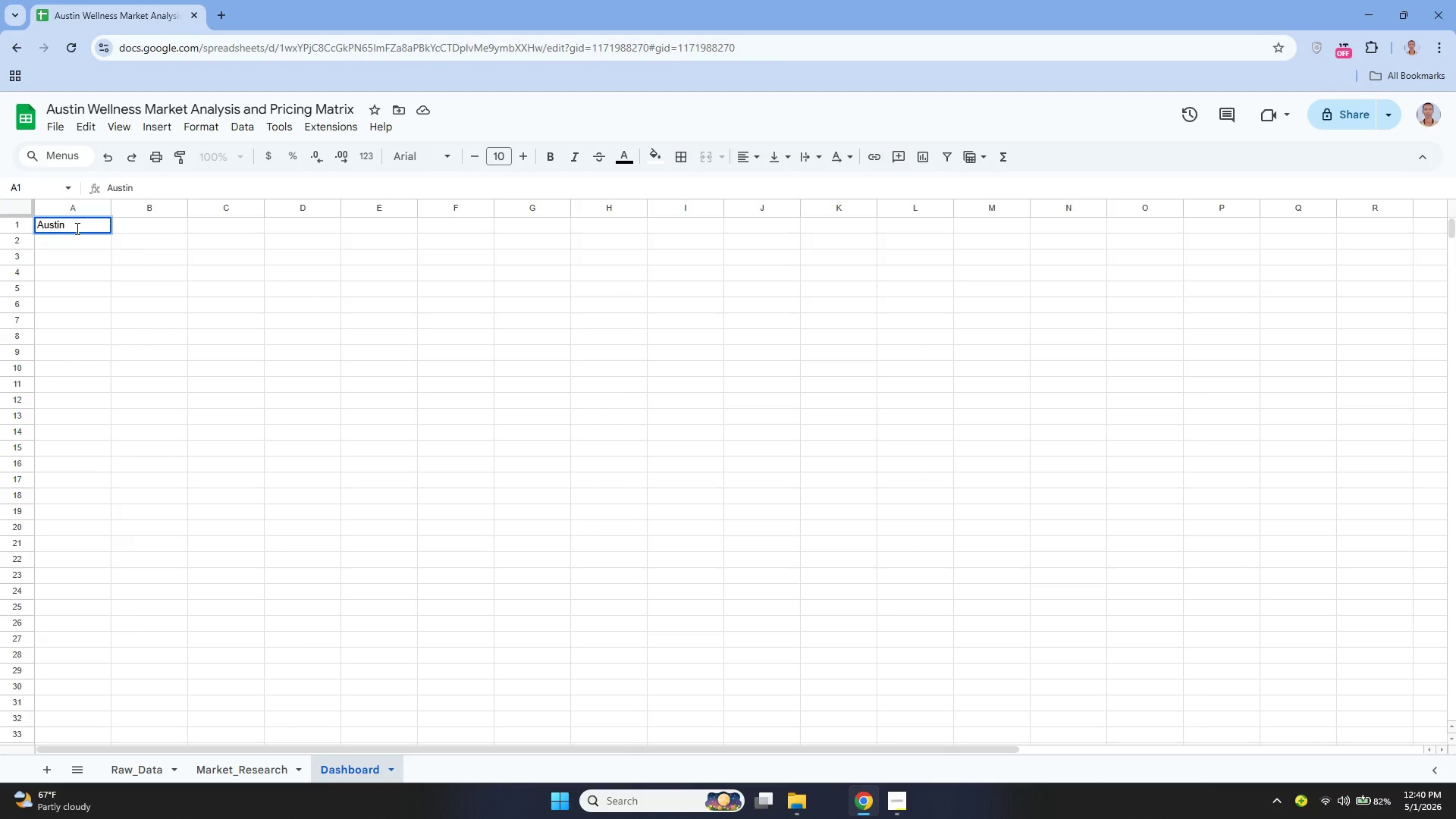 
key(Unknown)
 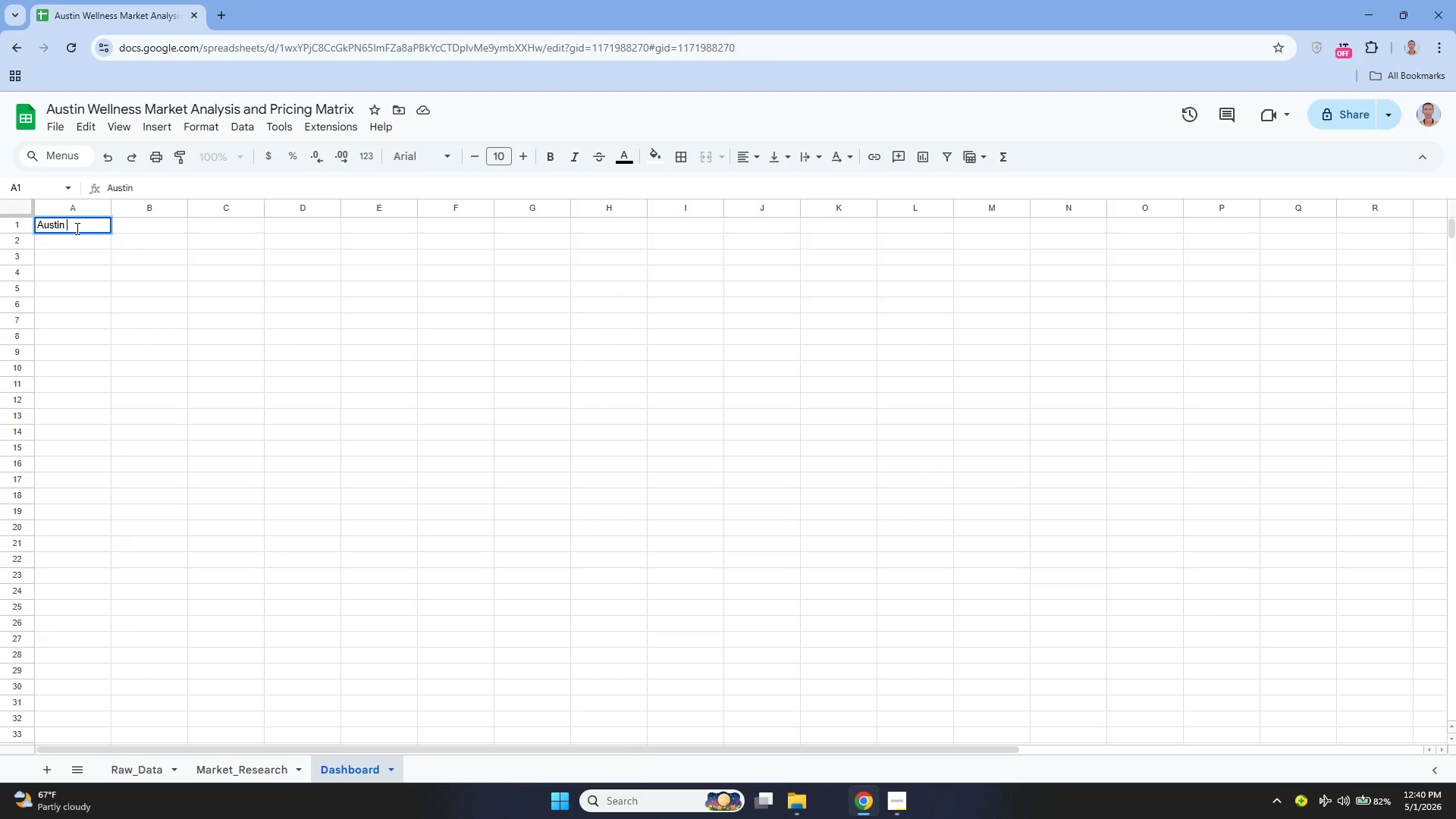 
type( Boutique)
 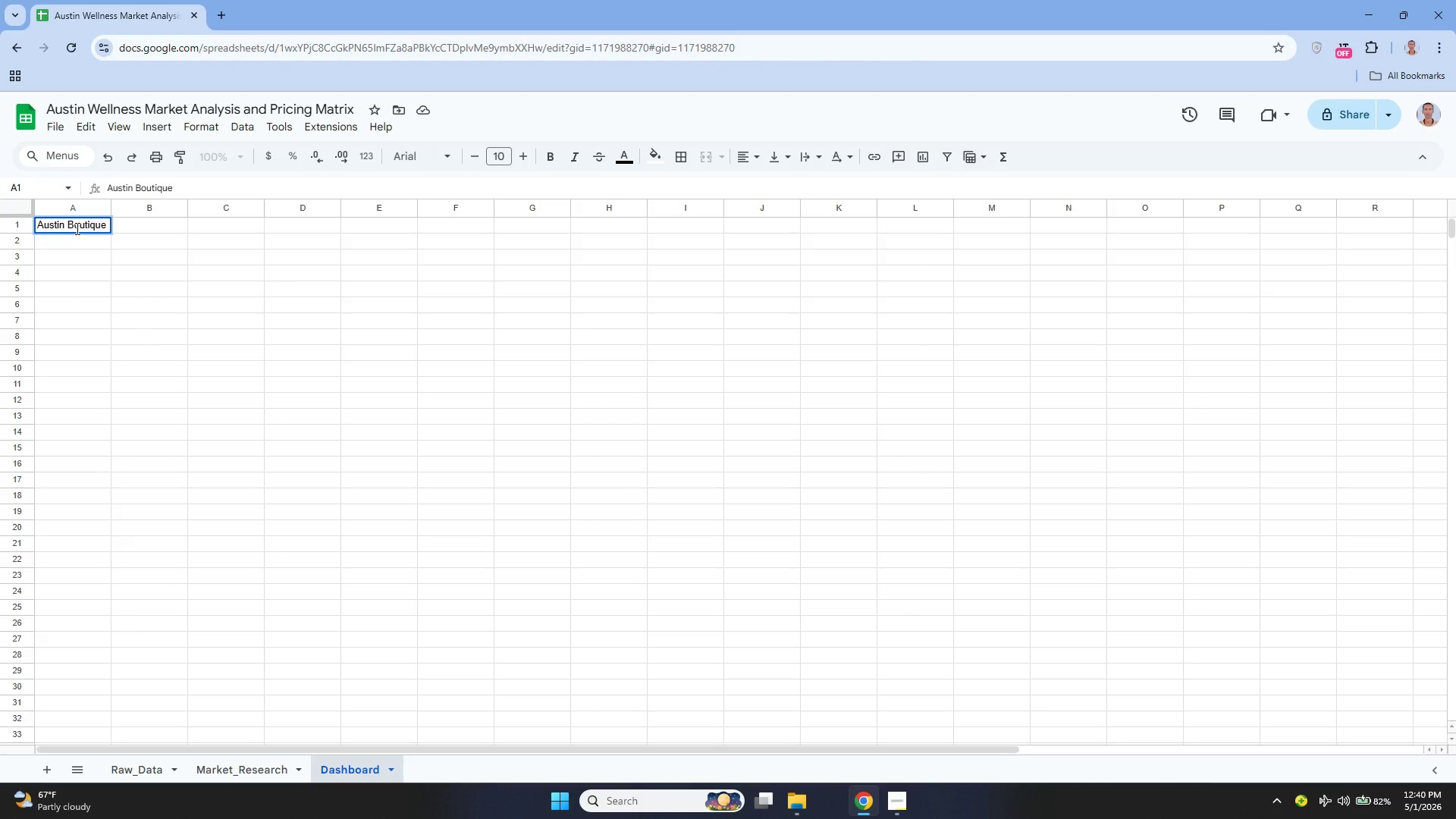 
type( Wellness Market)
 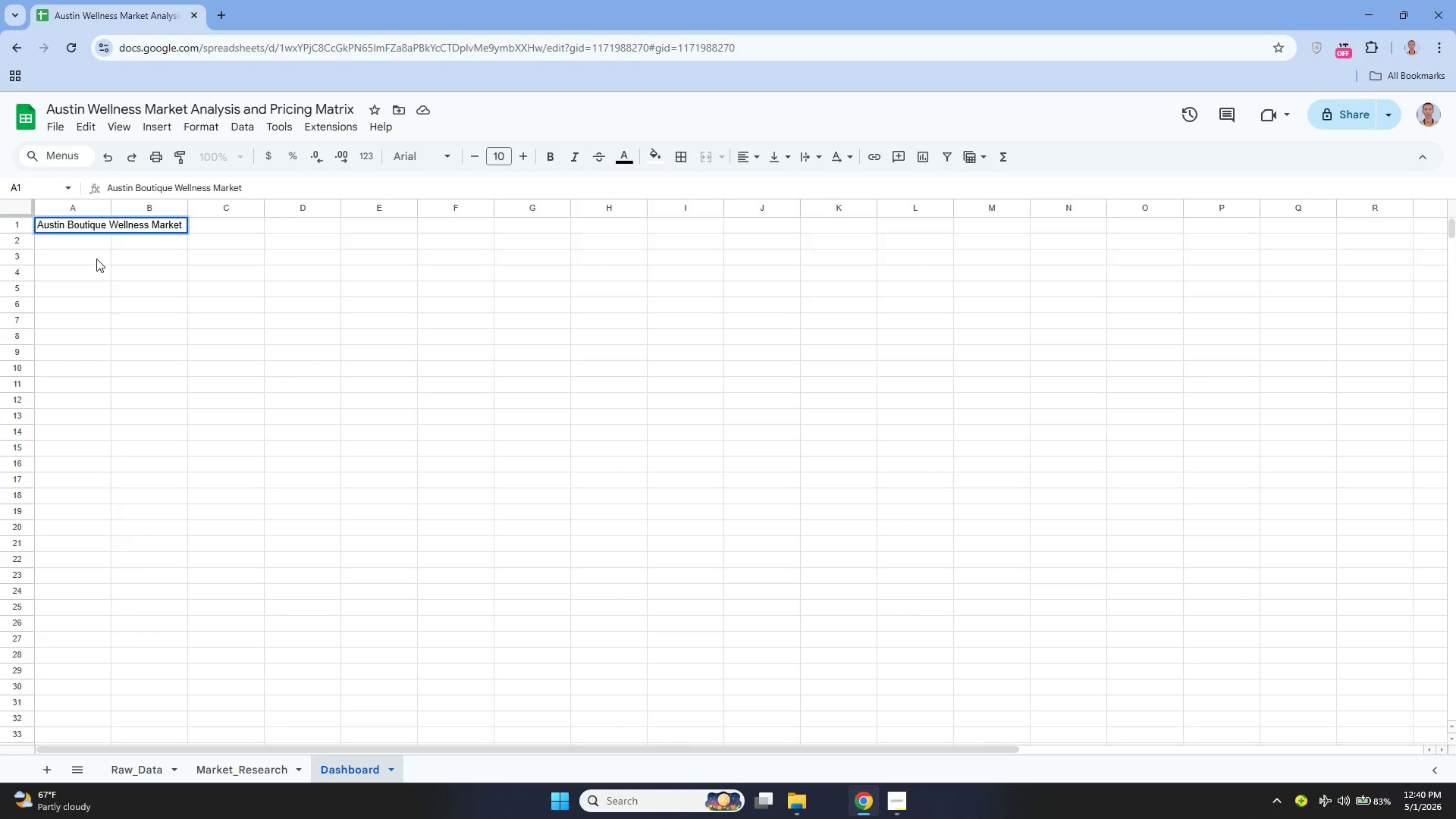 
left_click([71, 246])
 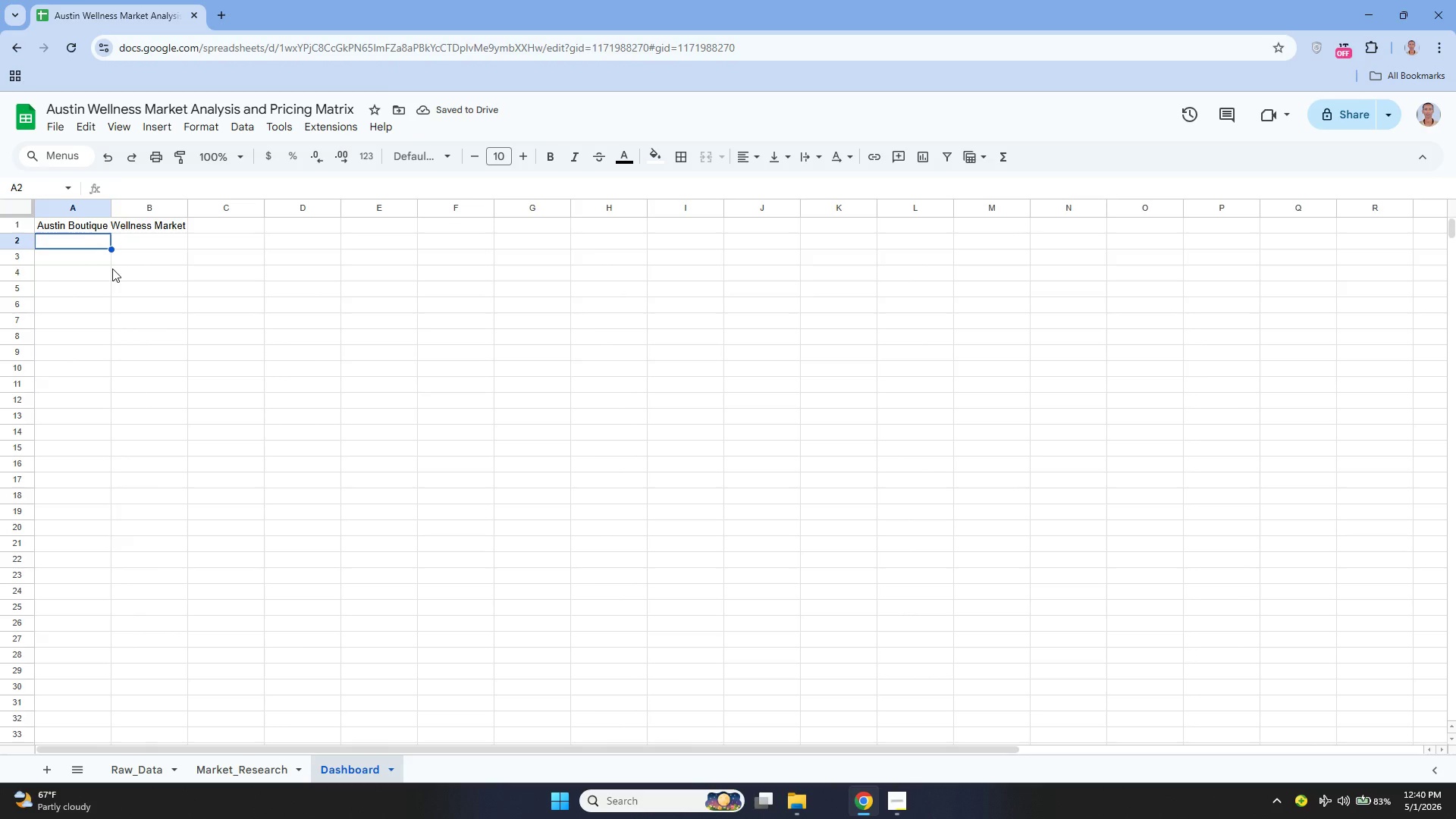 
wait(6.11)
 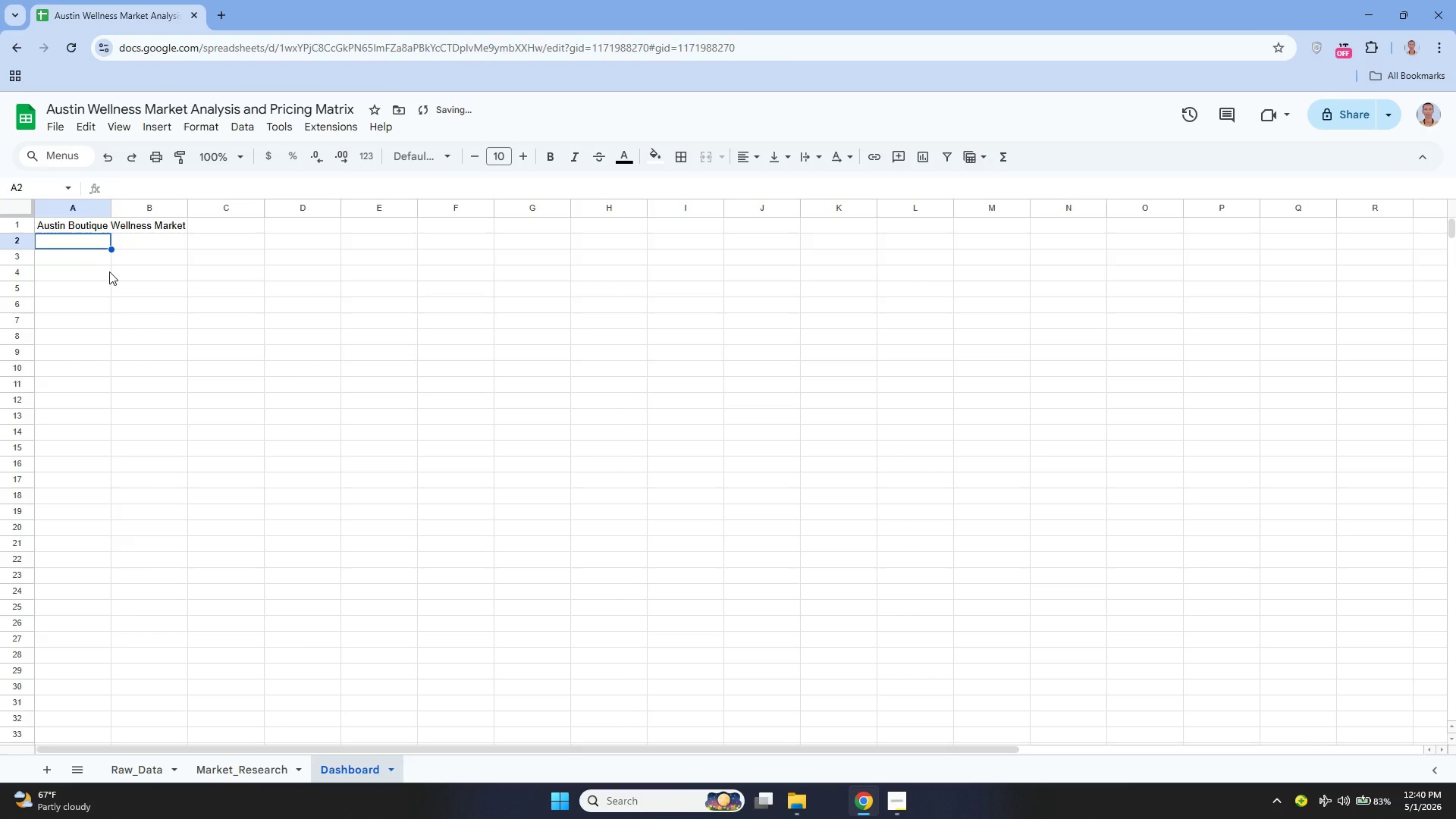 
key(Enter)
 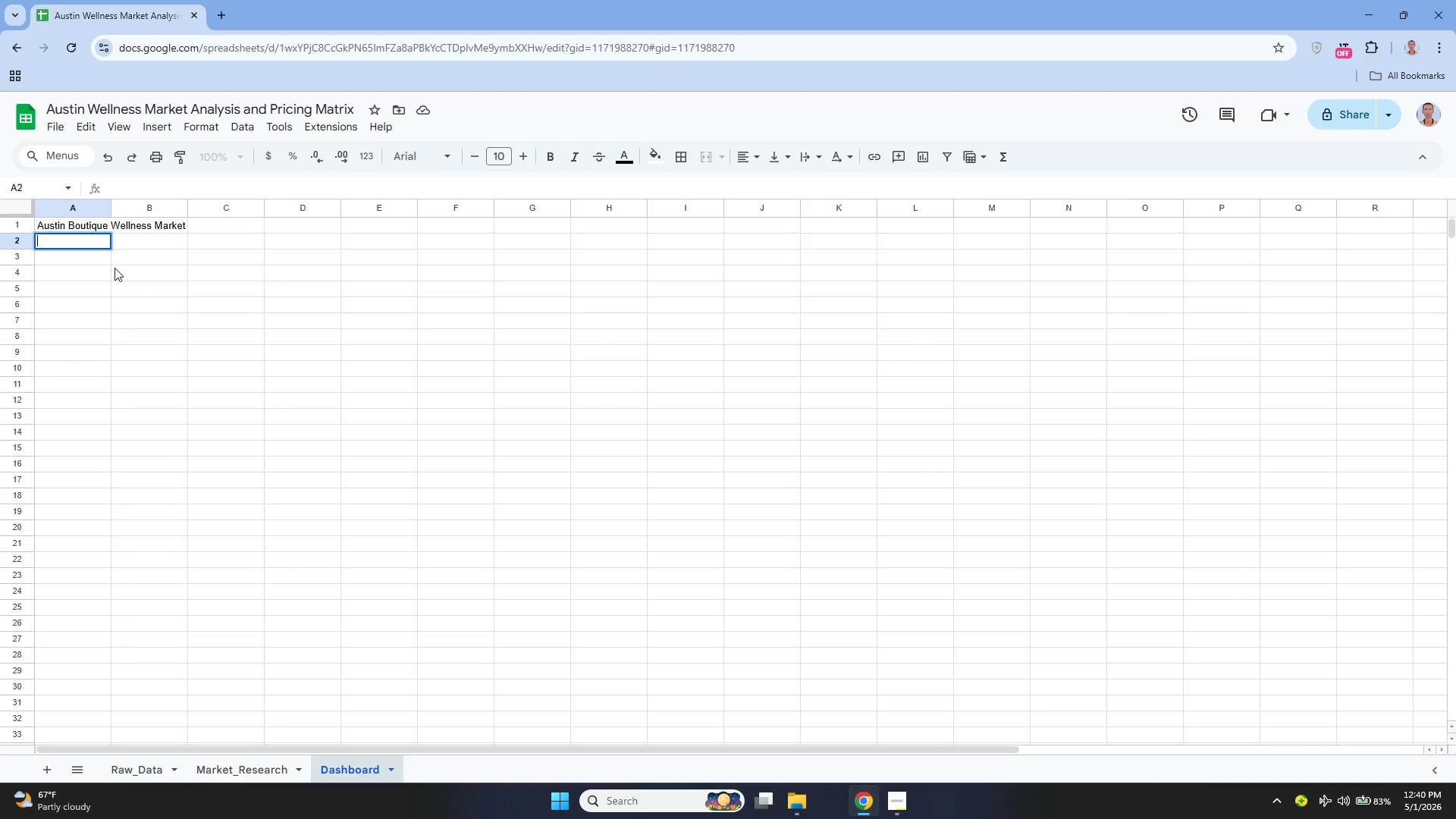 
type(Pricing and Competitive )
 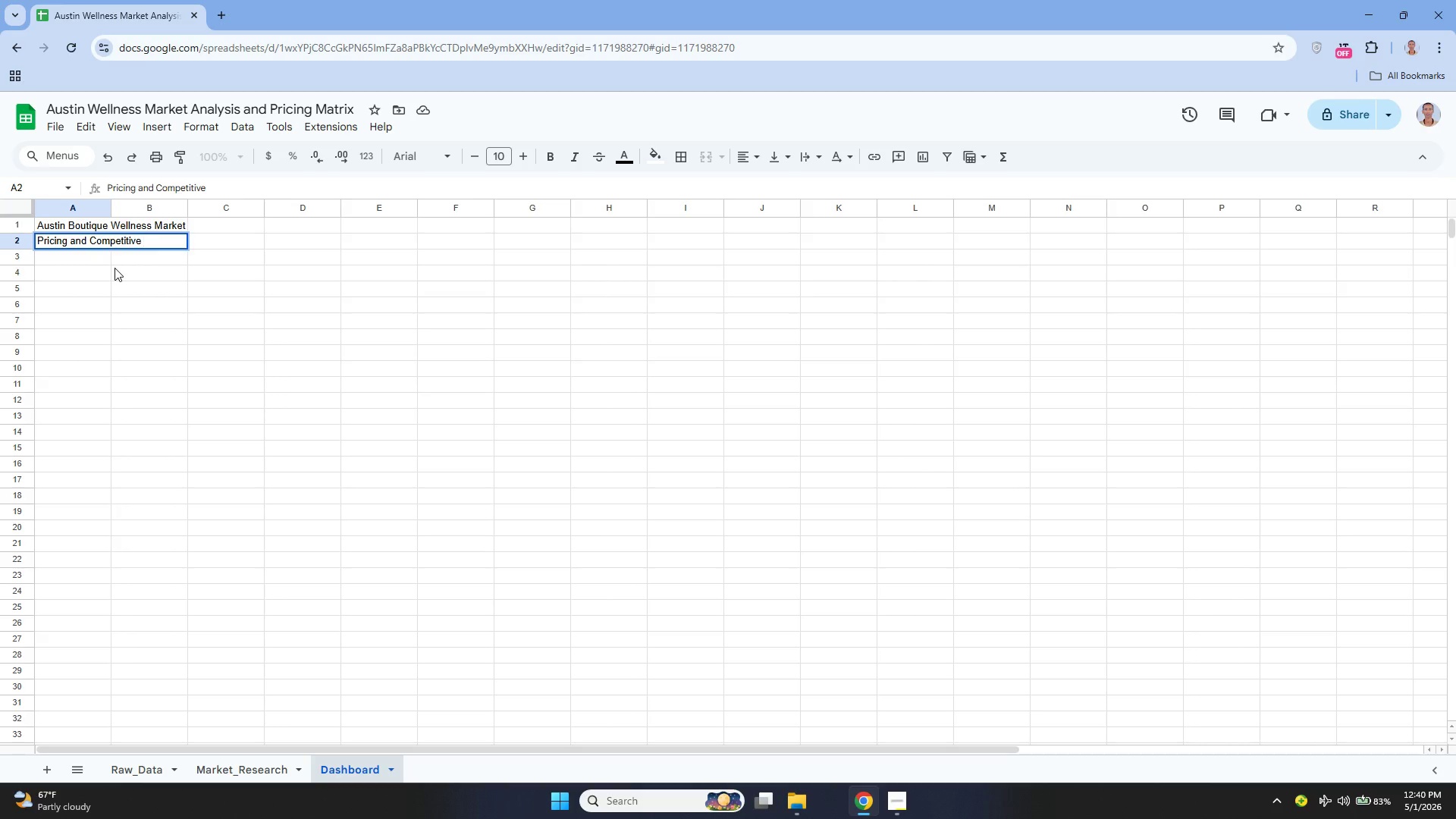 
type(Analysis Dashboard)
 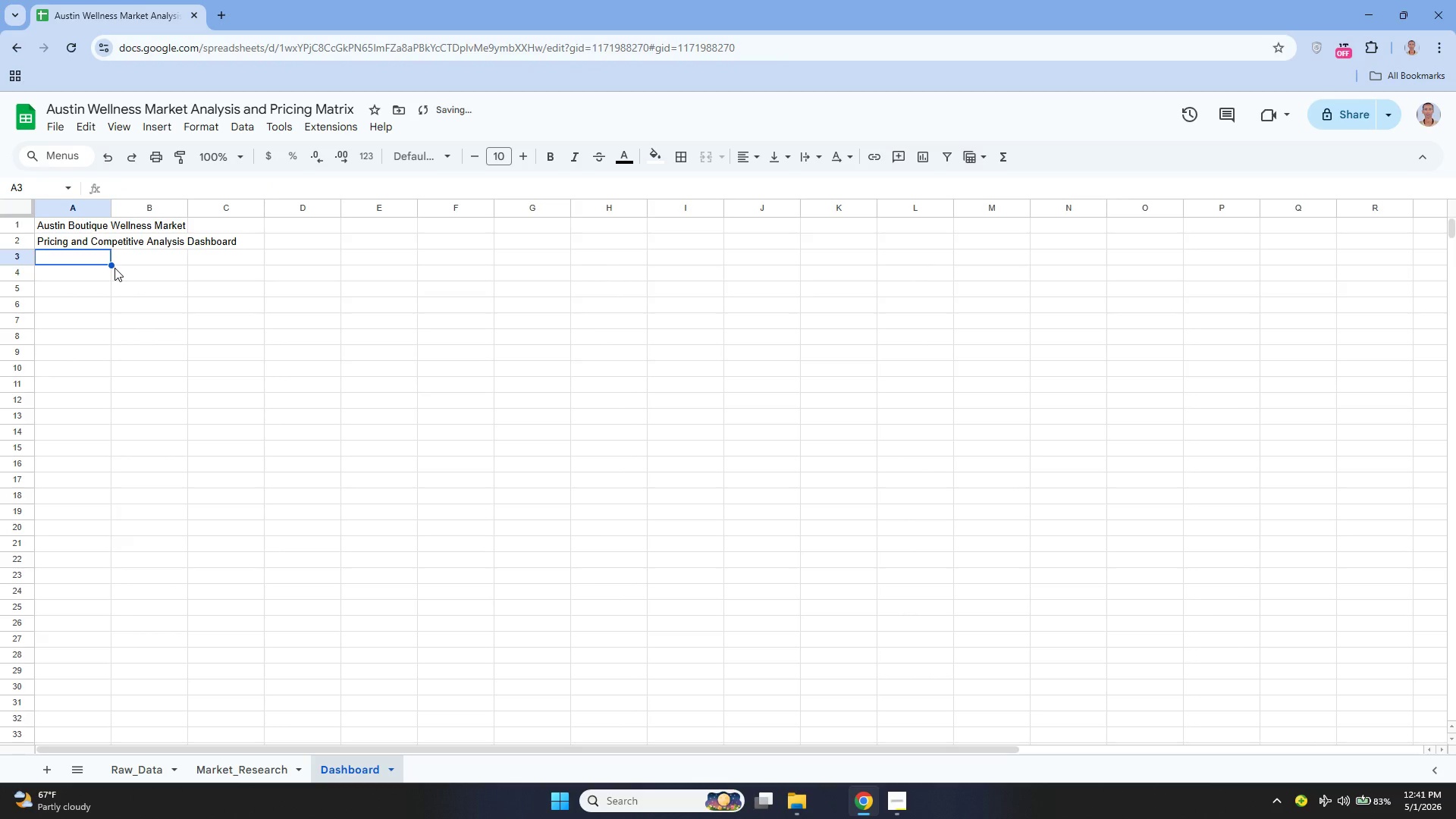 
 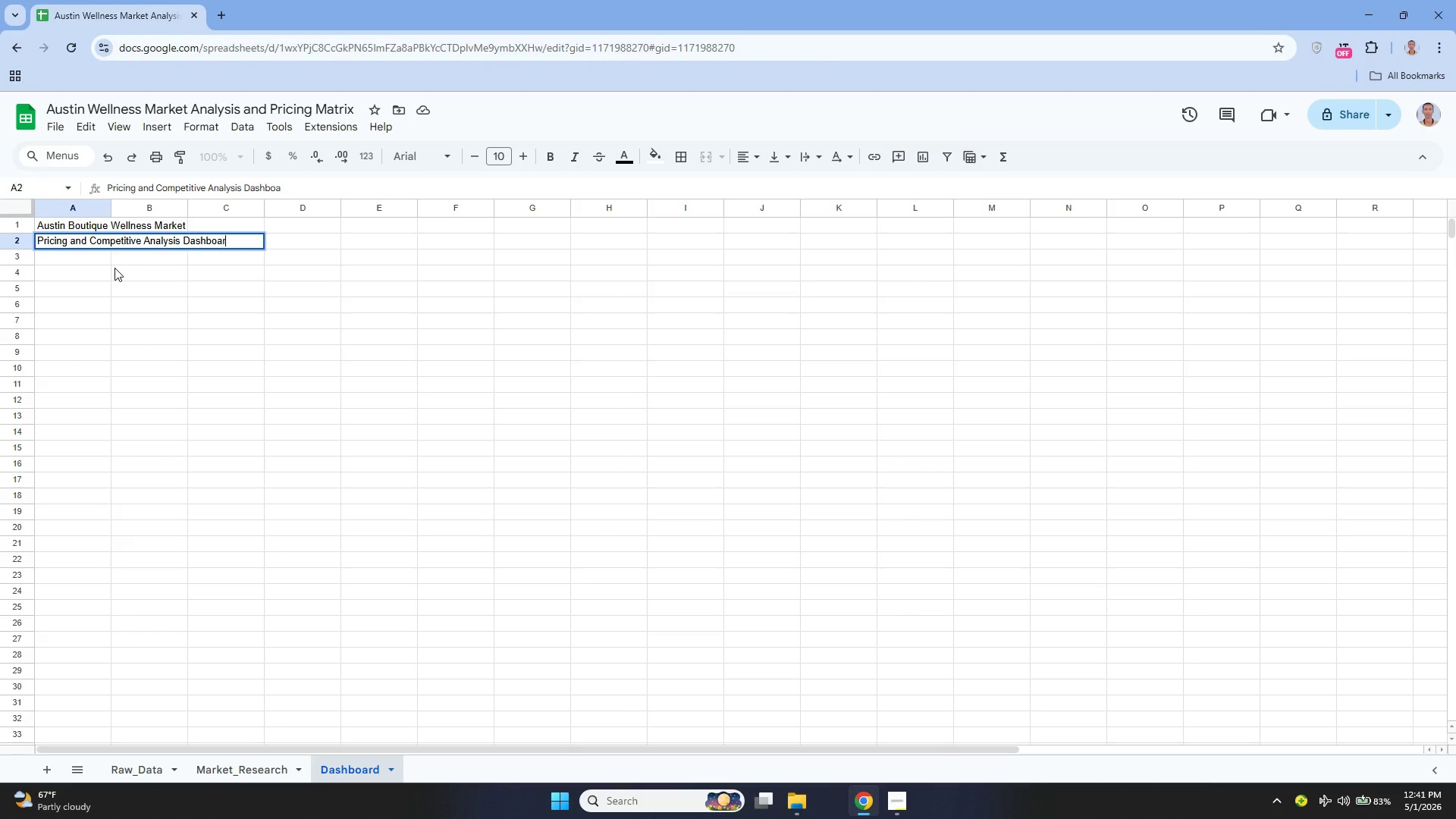 
key(Enter)
 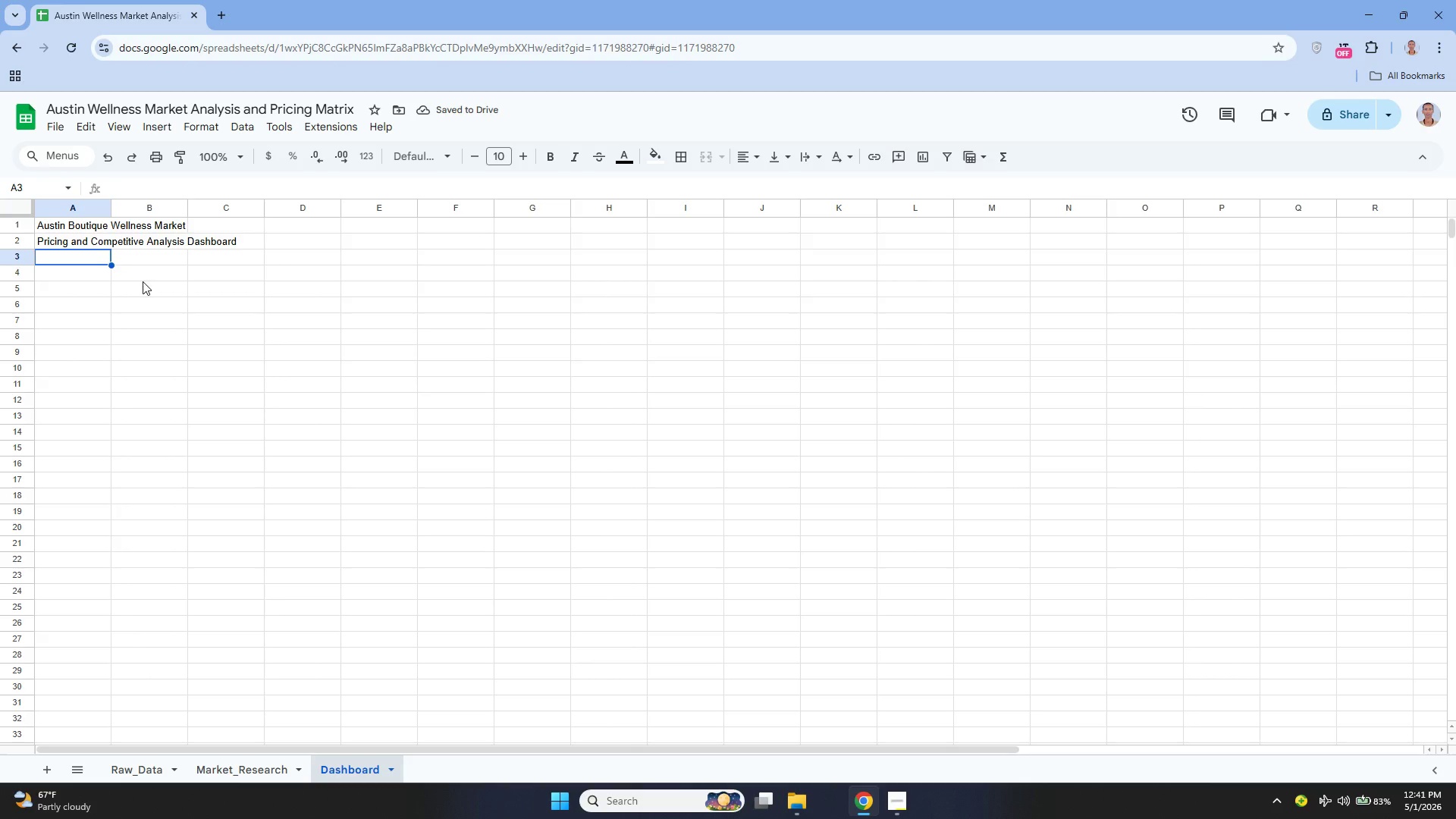 
left_click([96, 224])
 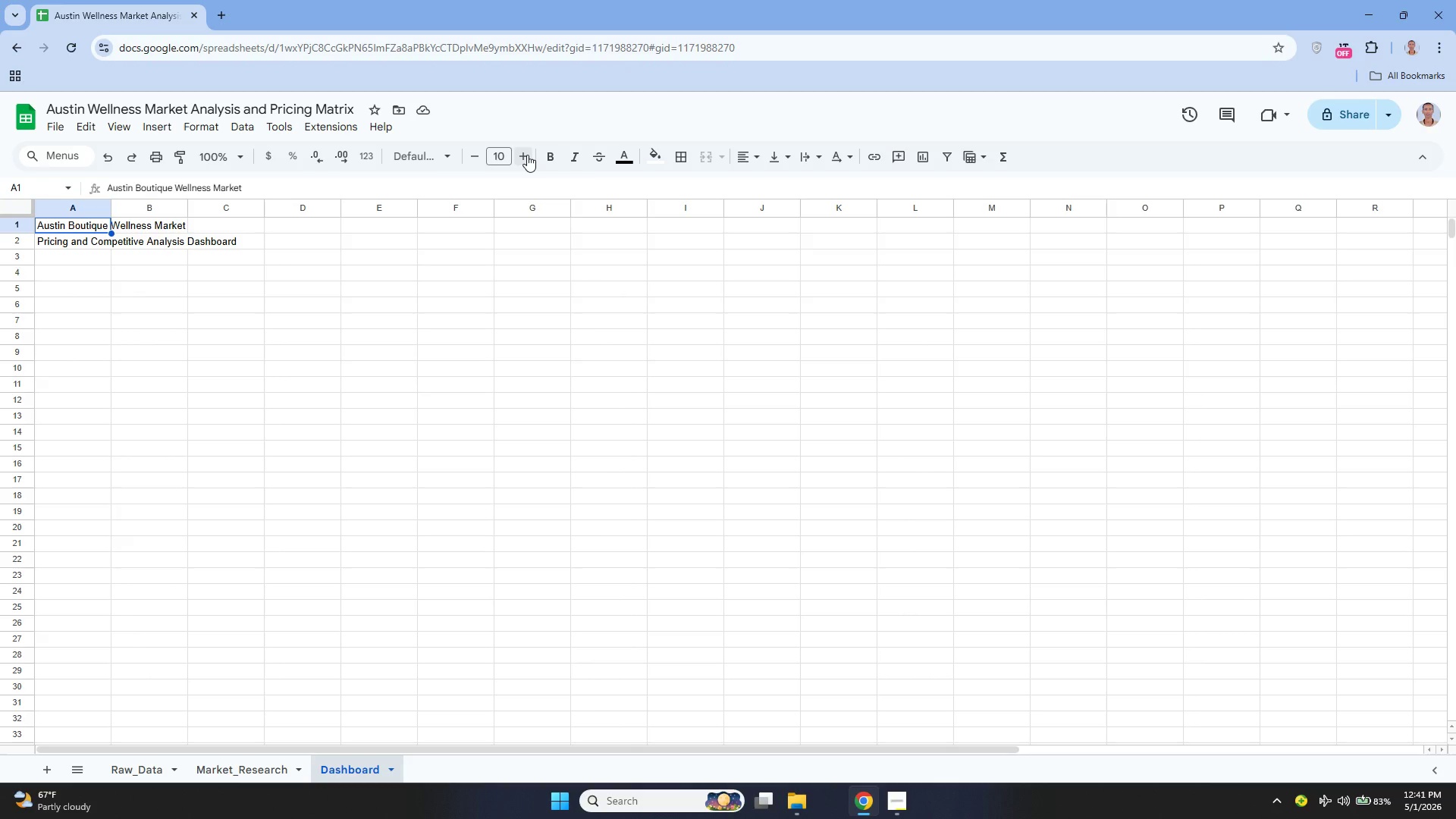 
double_click([526, 155])
 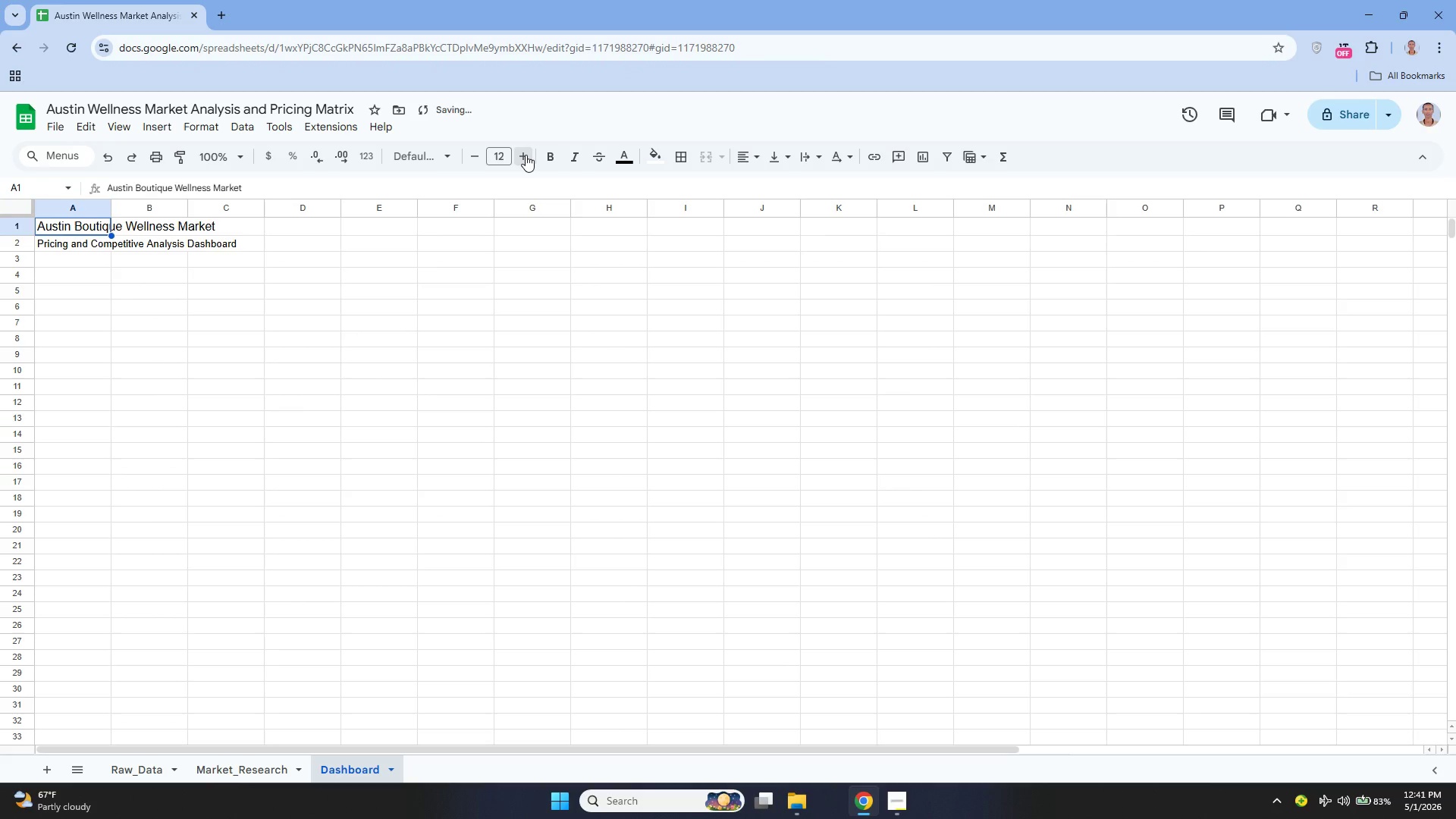 
triple_click([526, 155])
 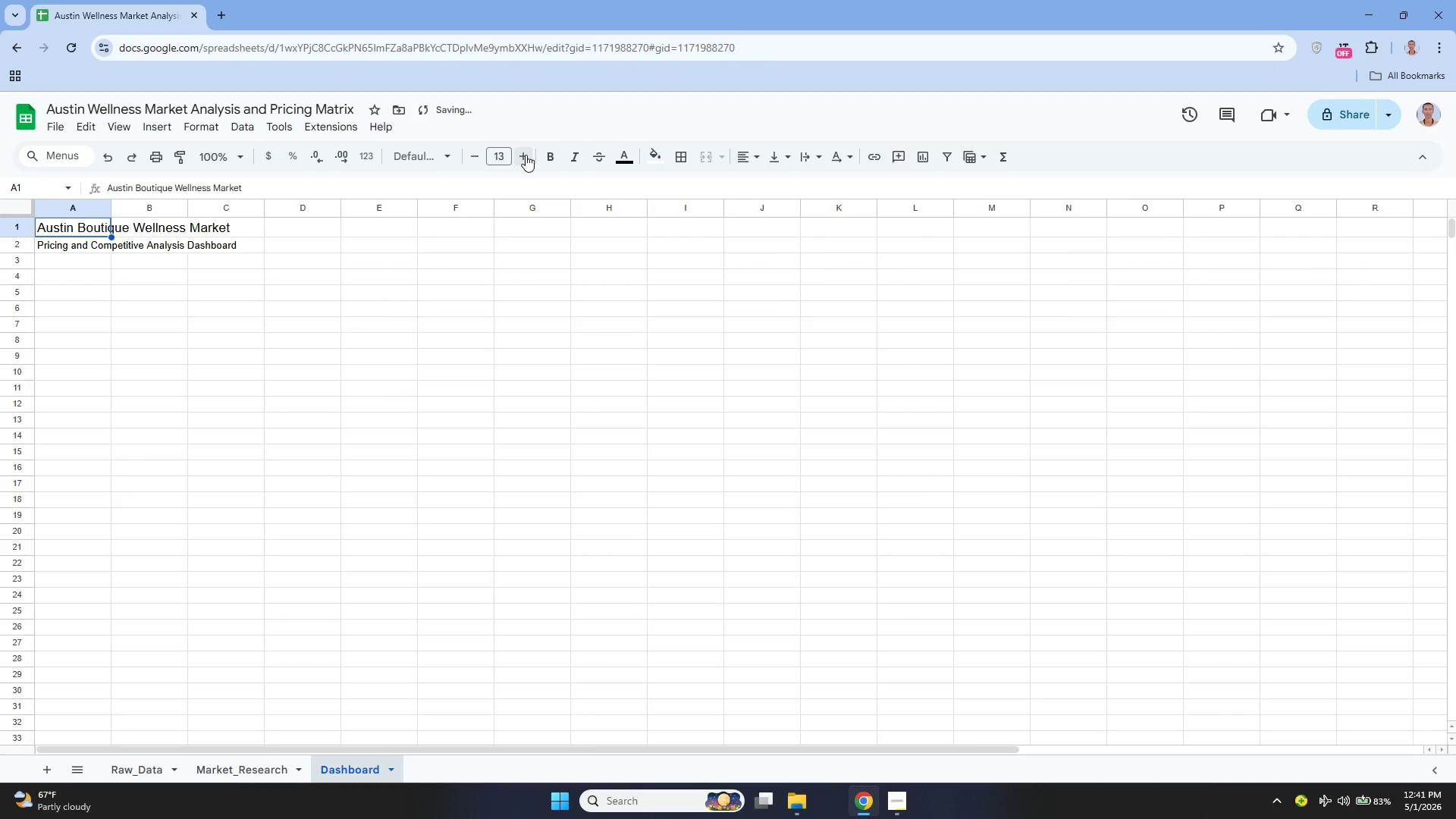 
left_click([526, 155])
 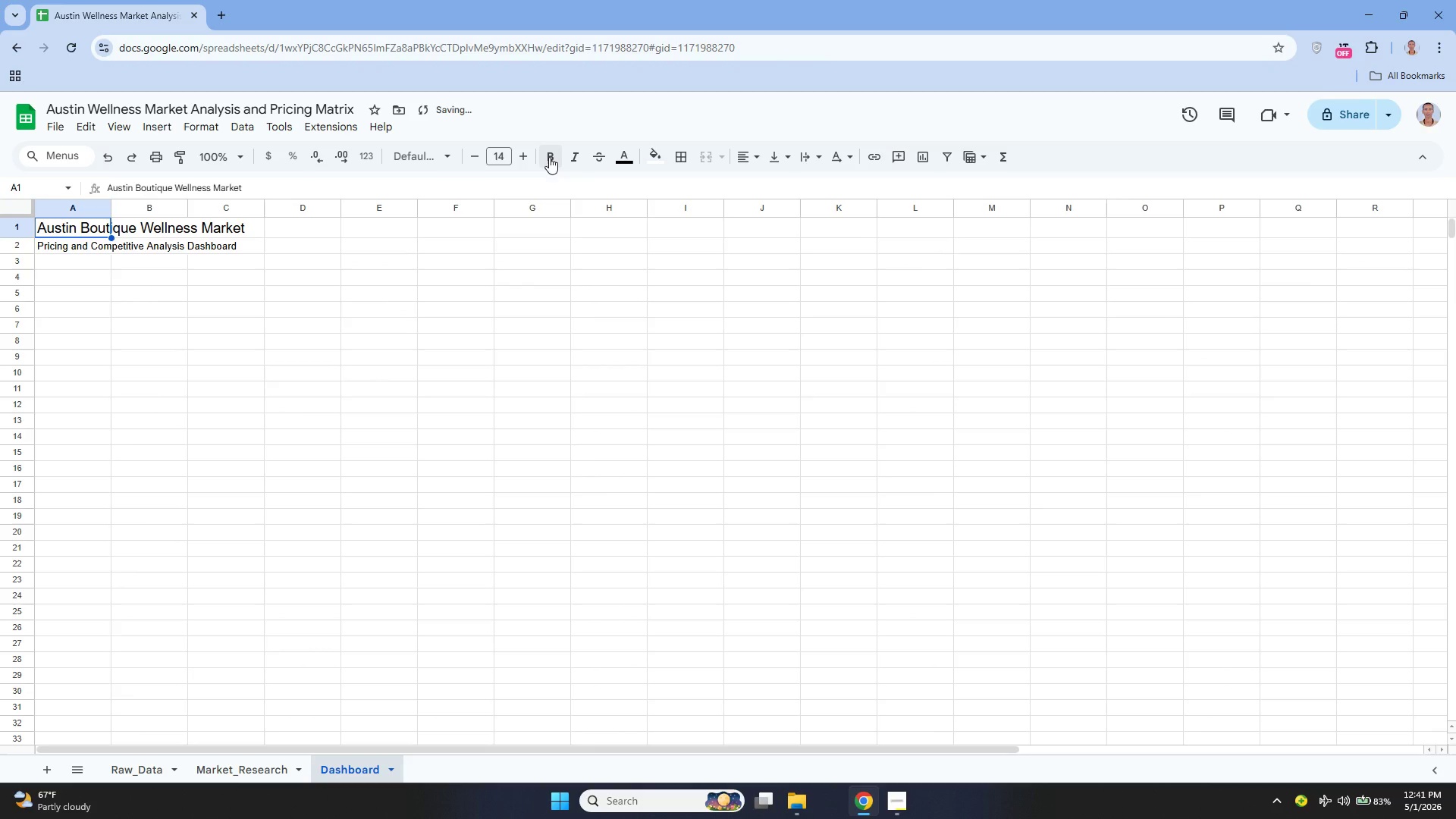 
left_click([551, 157])
 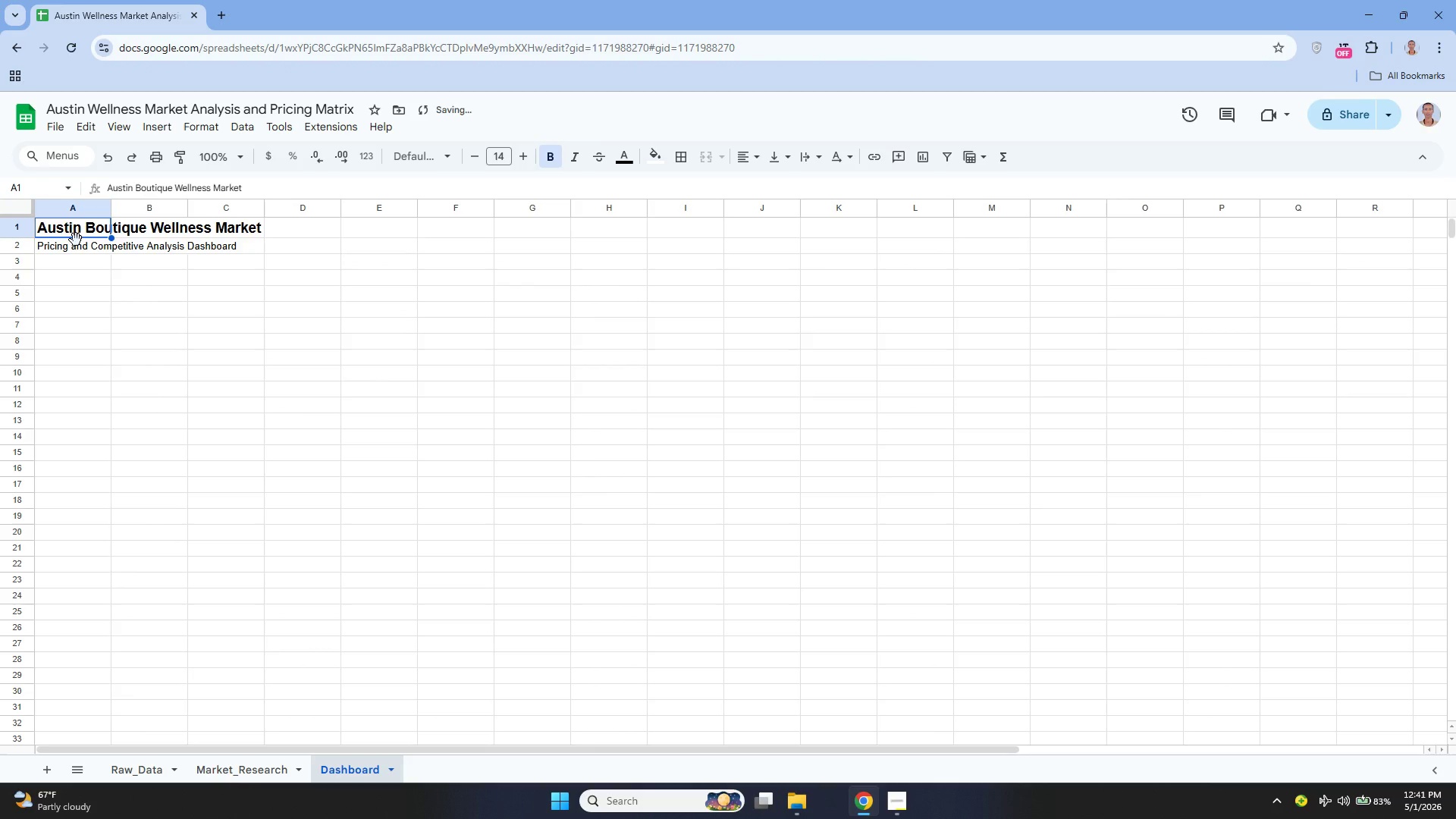 
left_click([76, 242])
 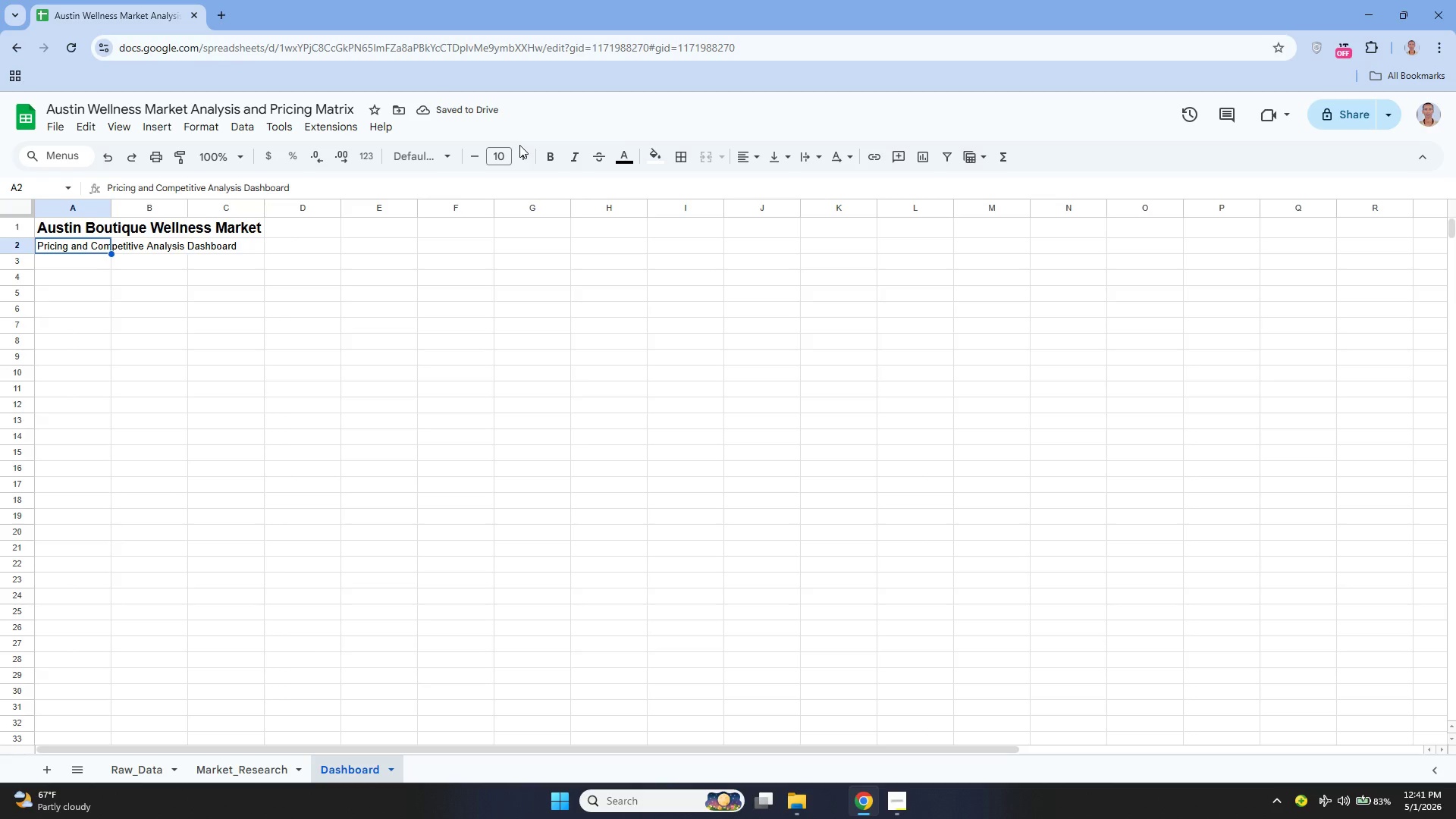 
left_click_drag(start_coordinate=[519, 146], to_coordinate=[522, 158])
 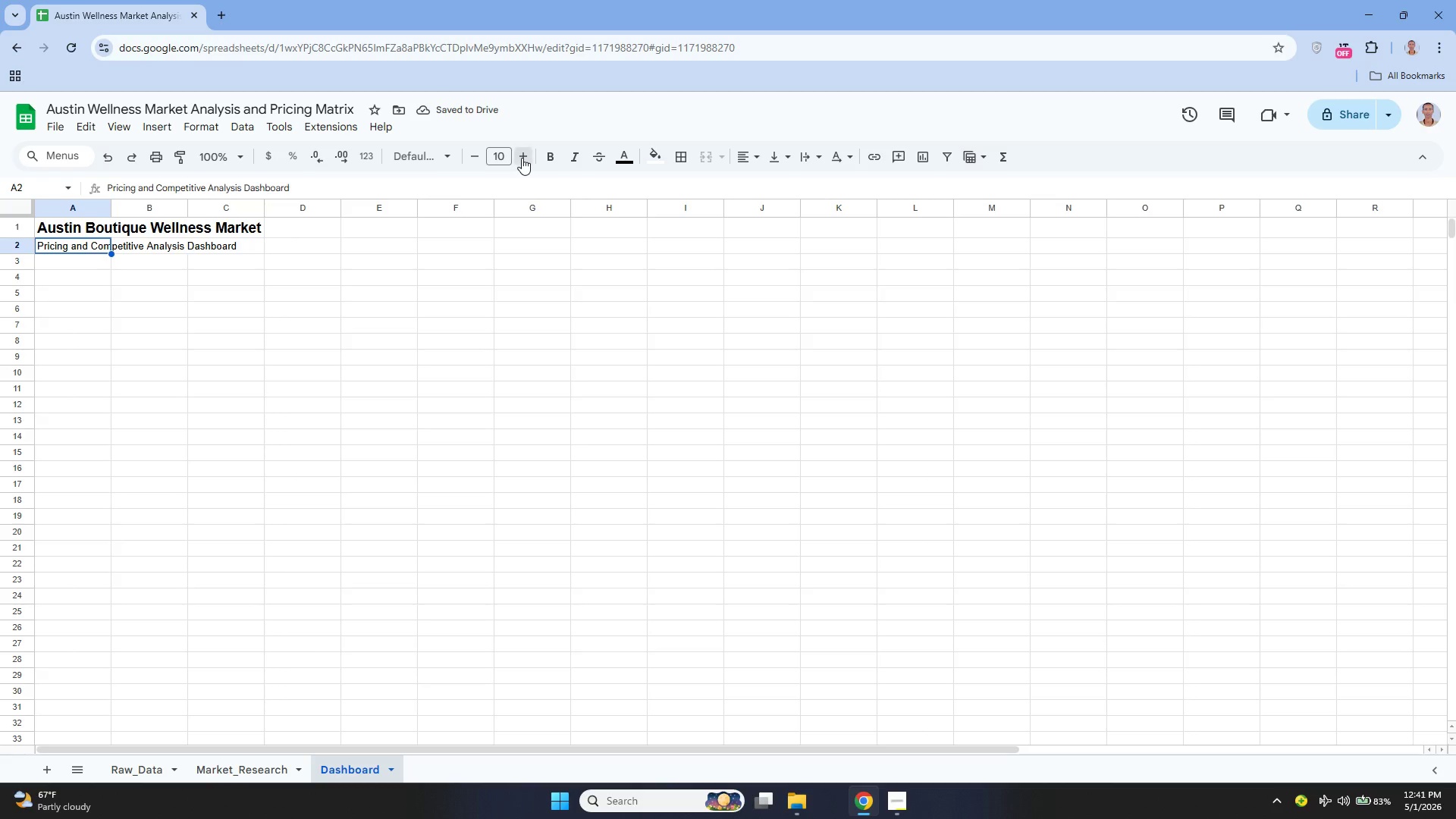 
left_click([522, 158])
 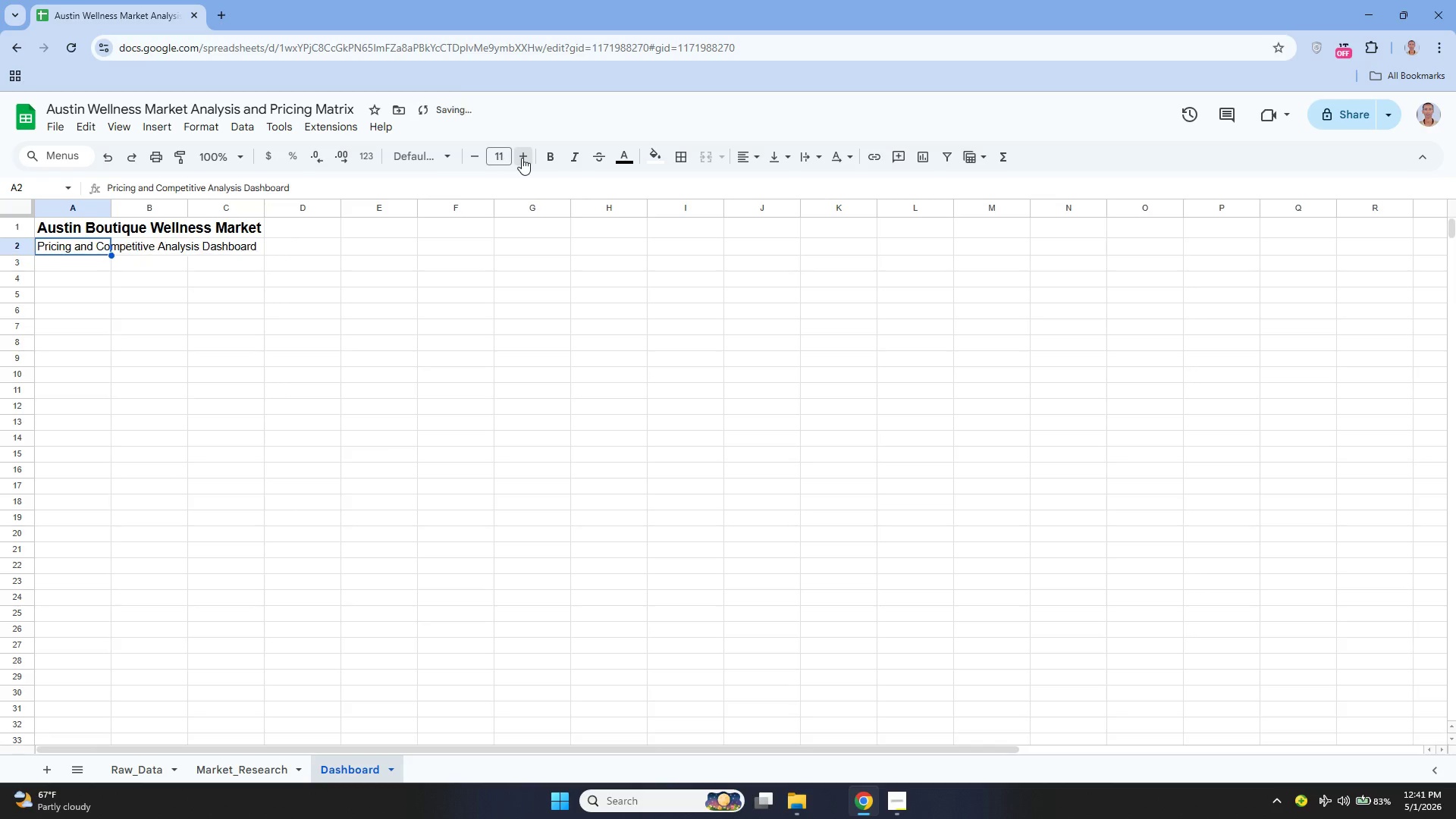 
double_click([522, 158])
 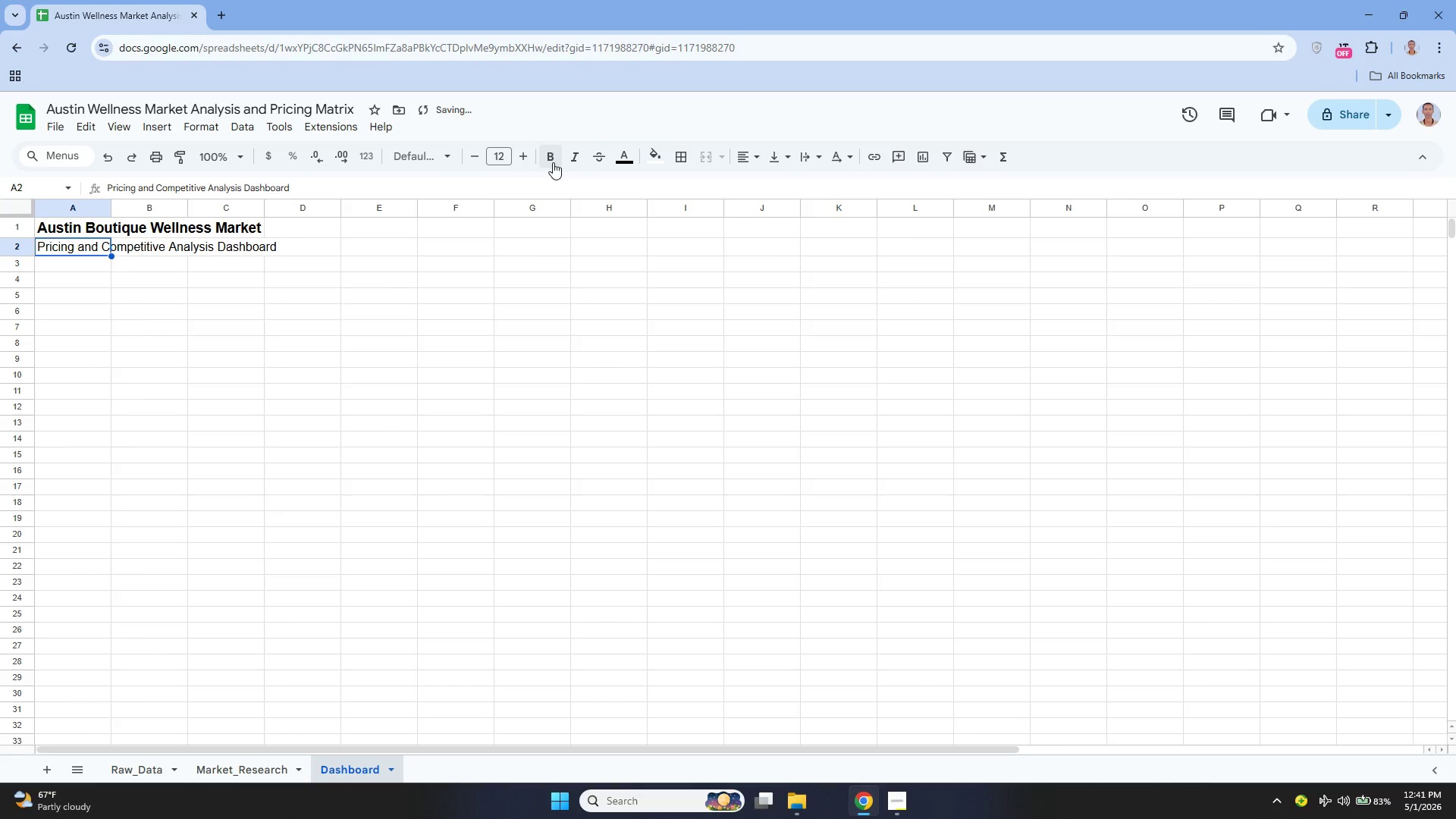 
left_click([553, 162])
 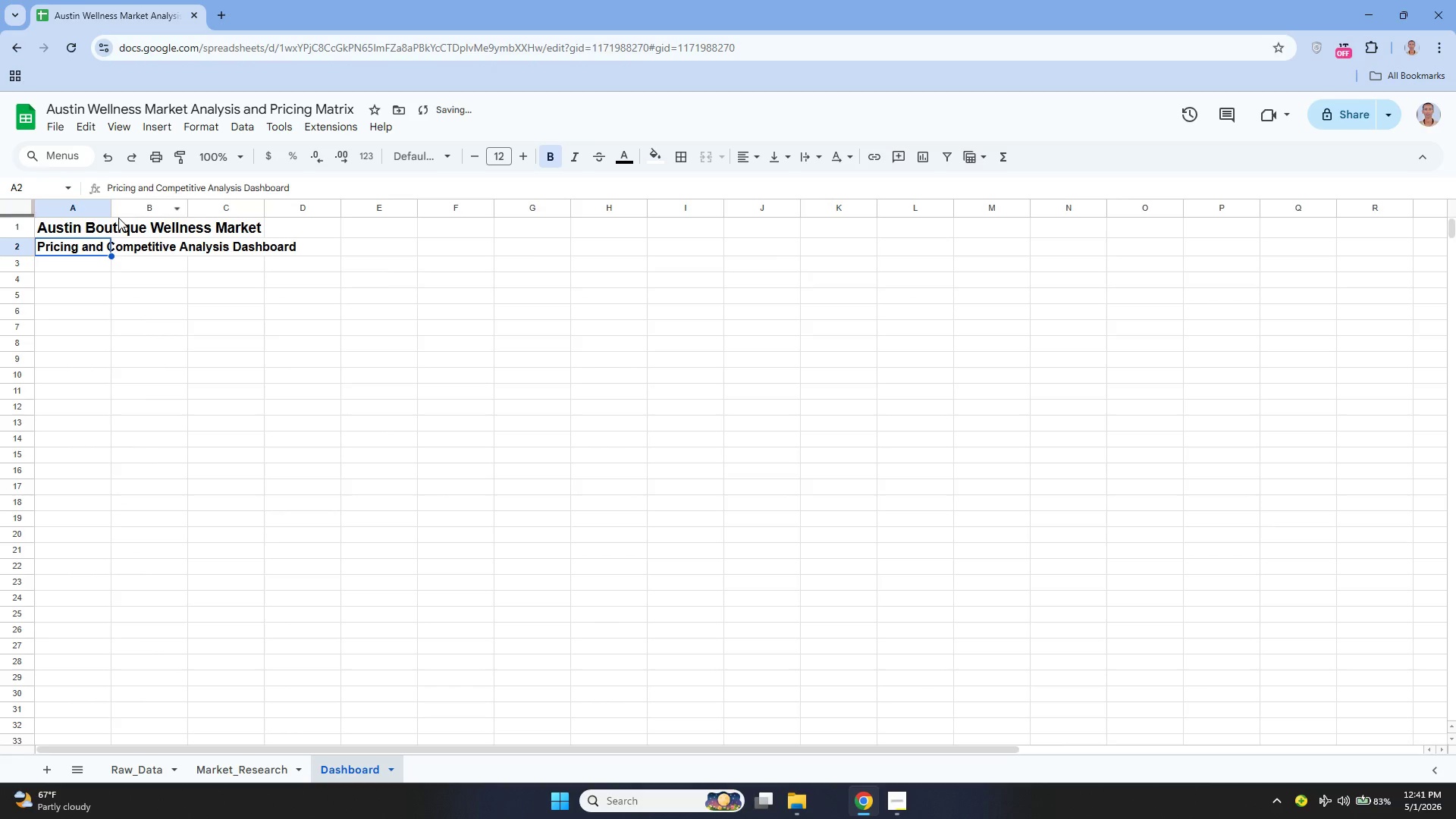 
left_click([122, 228])
 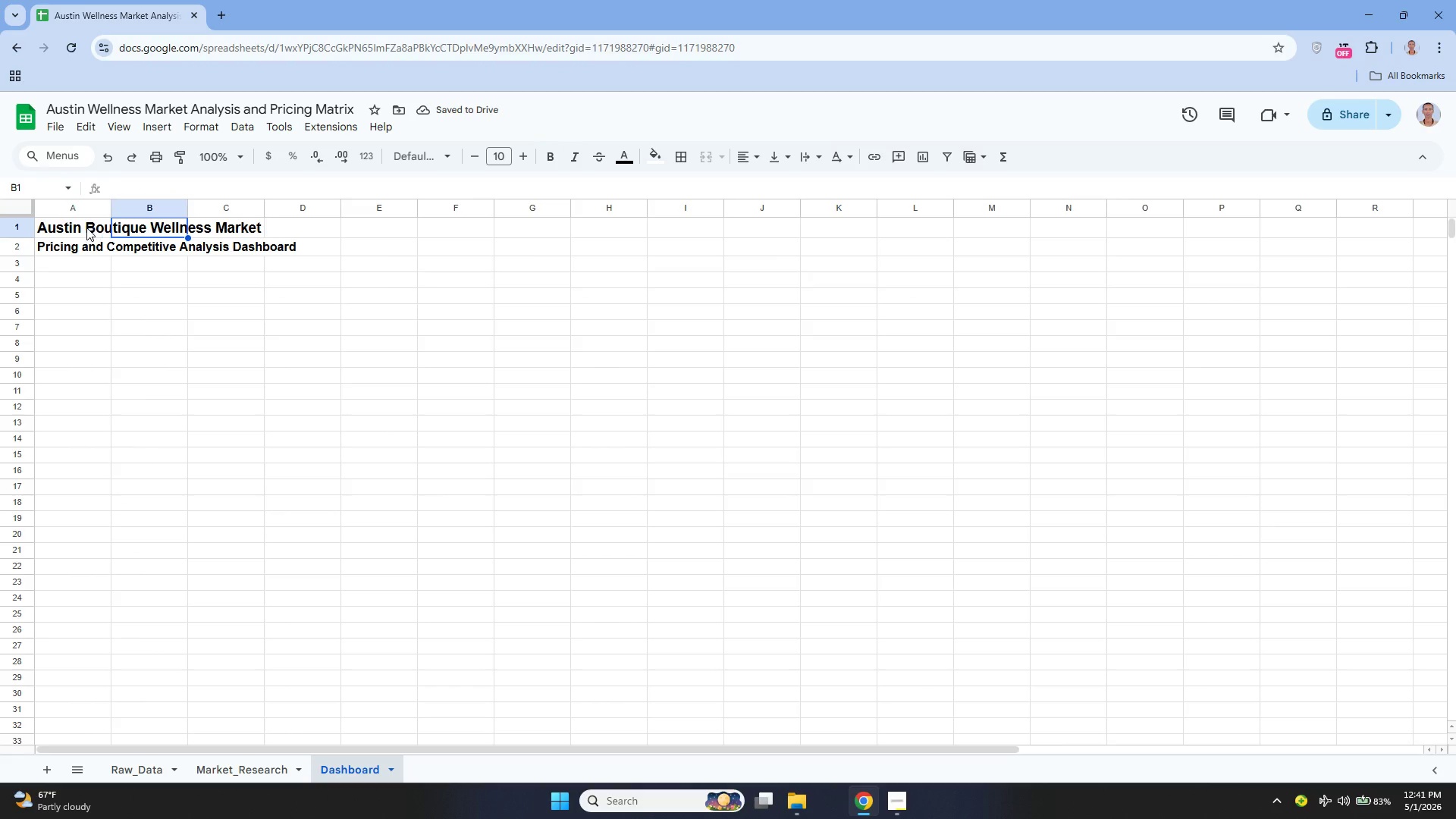 
left_click([86, 228])
 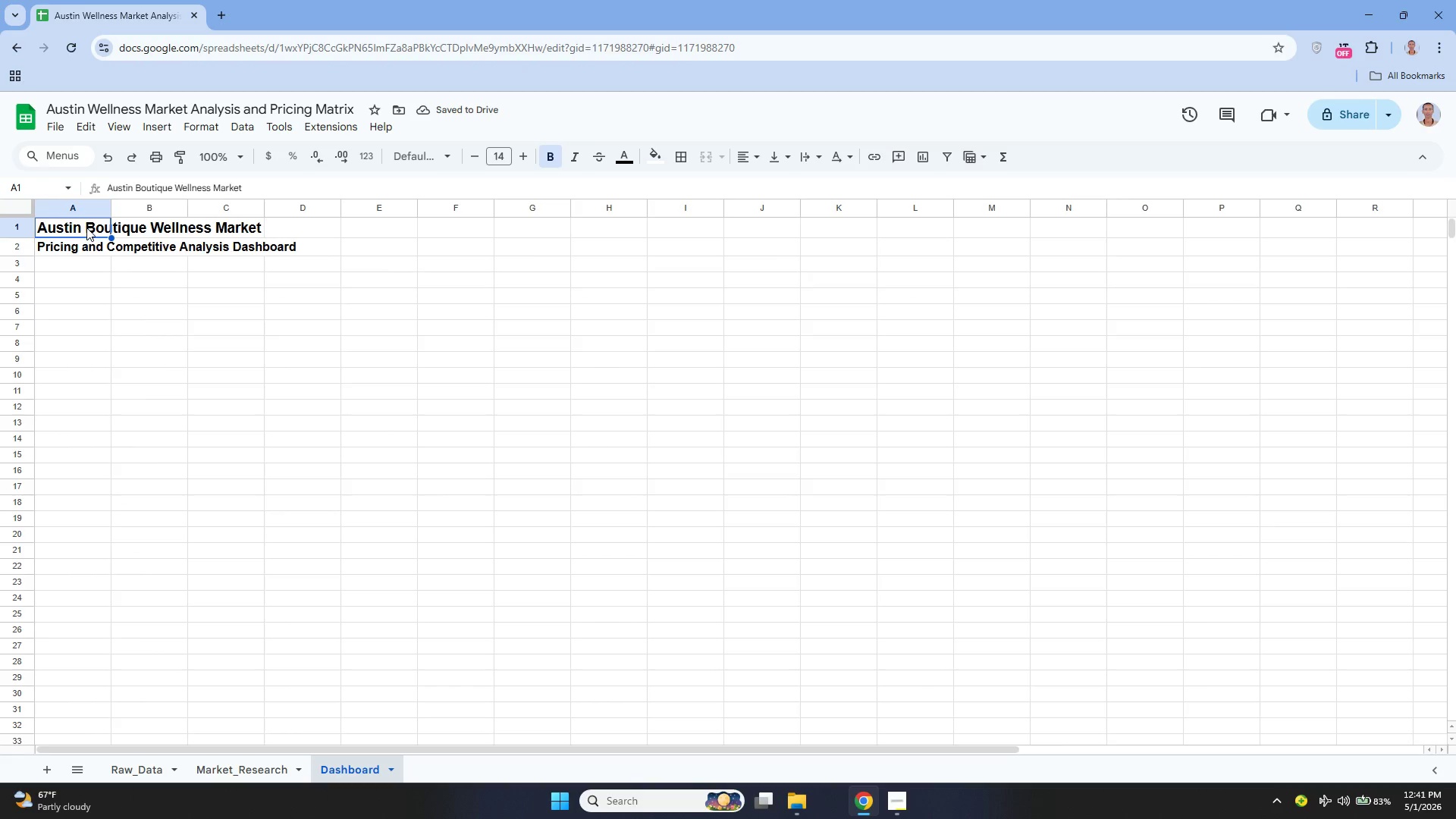 
left_click_drag(start_coordinate=[86, 228], to_coordinate=[320, 231])
 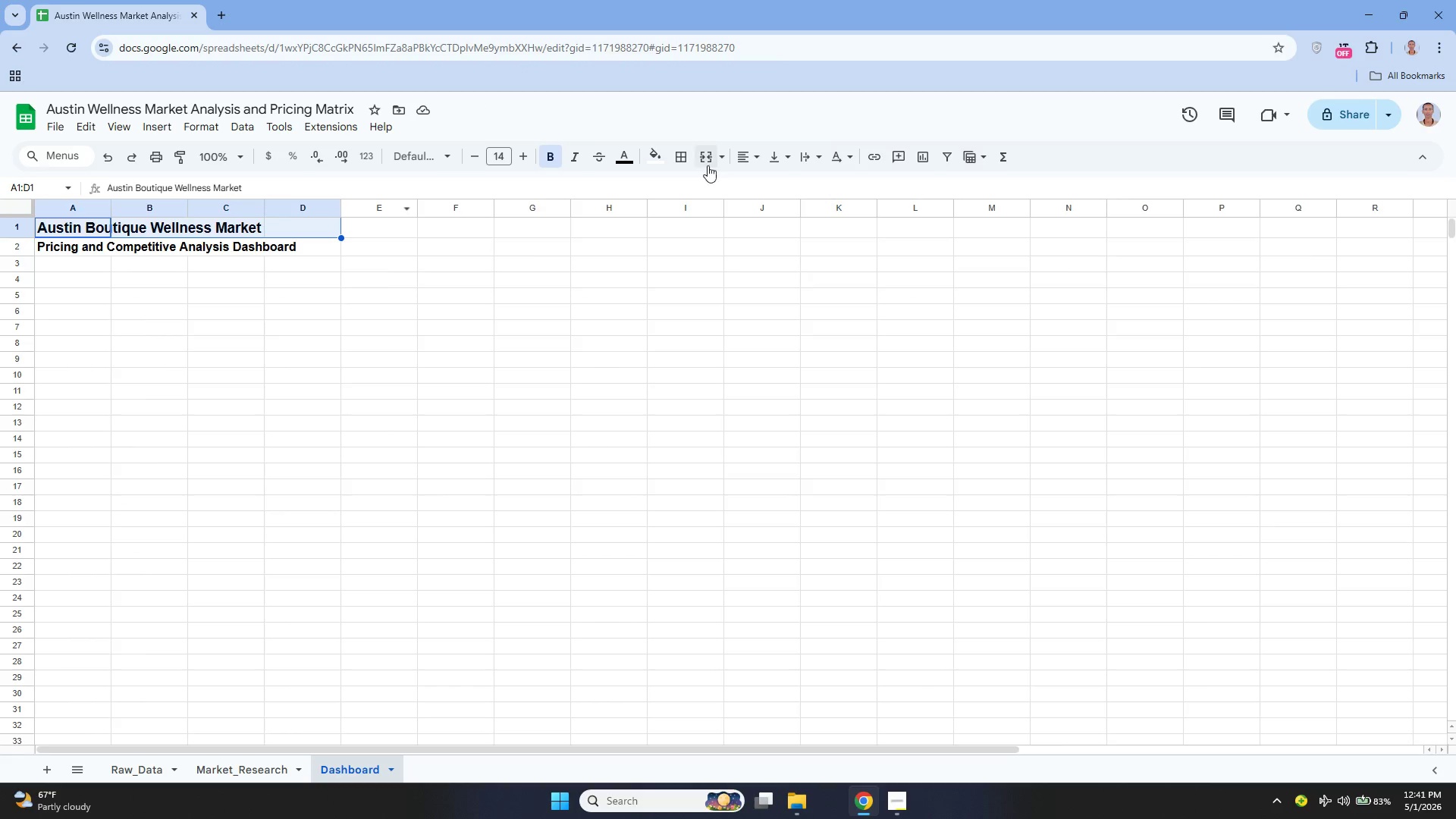 
left_click([707, 164])
 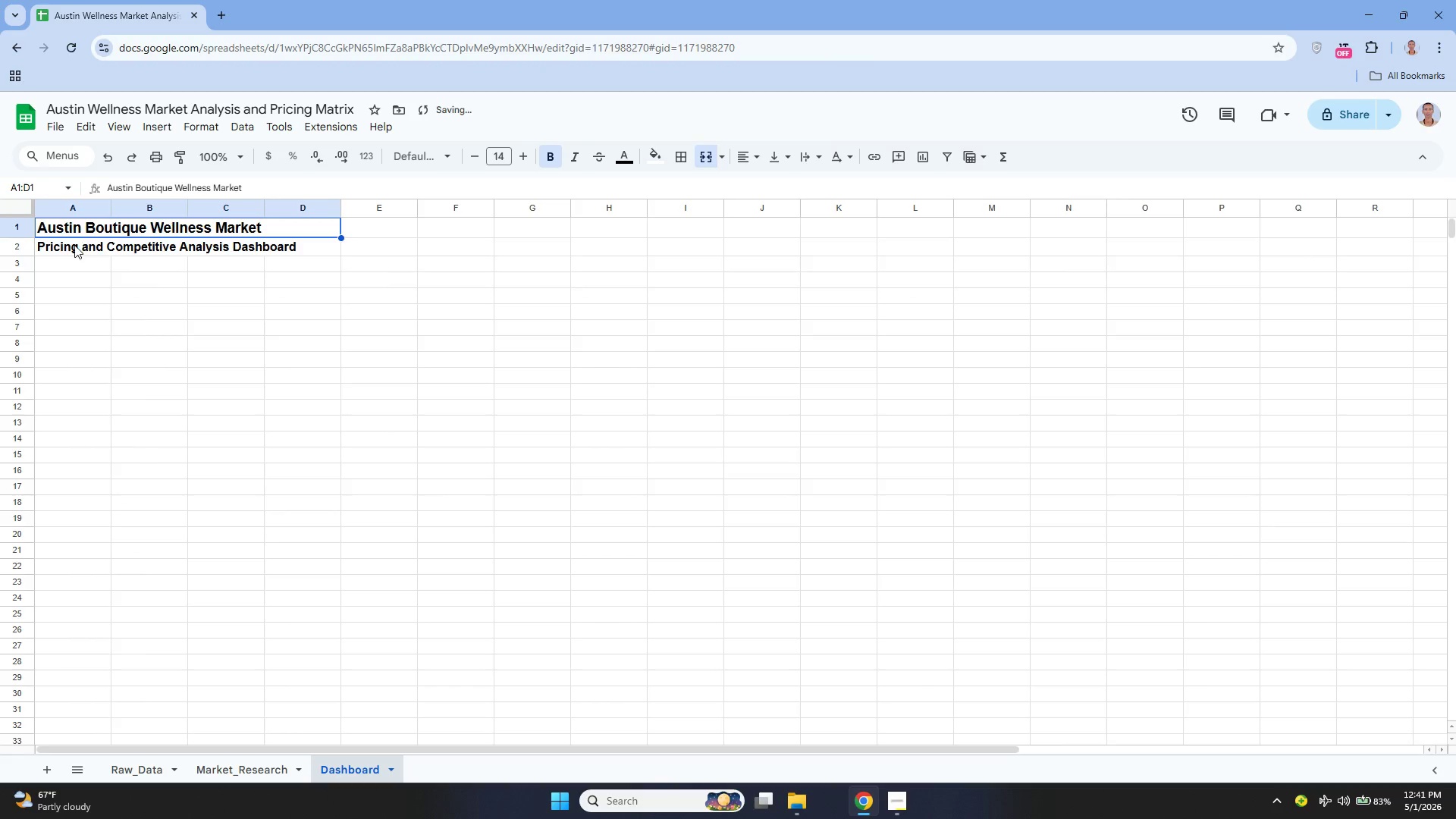 
left_click_drag(start_coordinate=[74, 245], to_coordinate=[312, 247])
 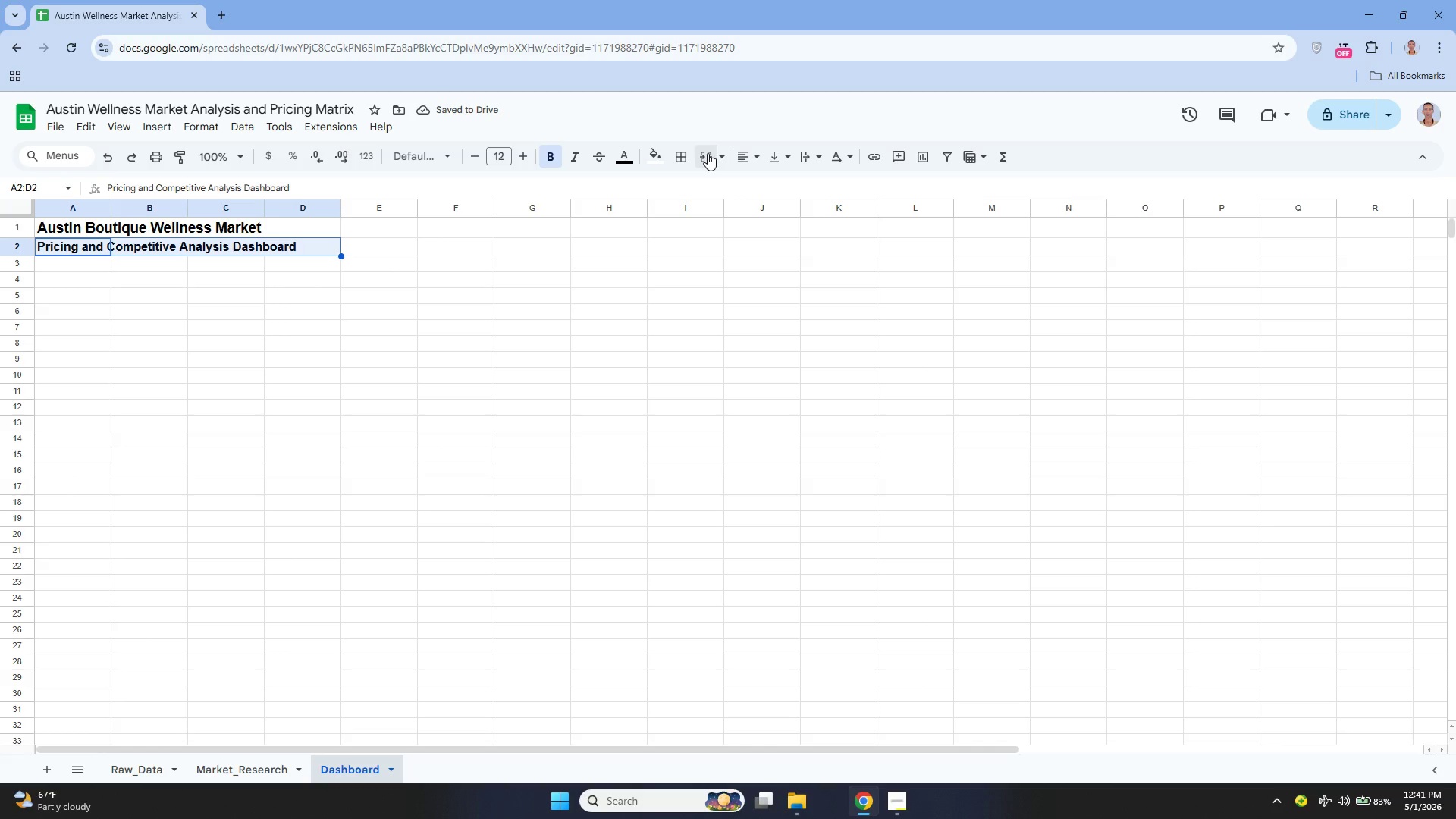 
left_click([708, 153])
 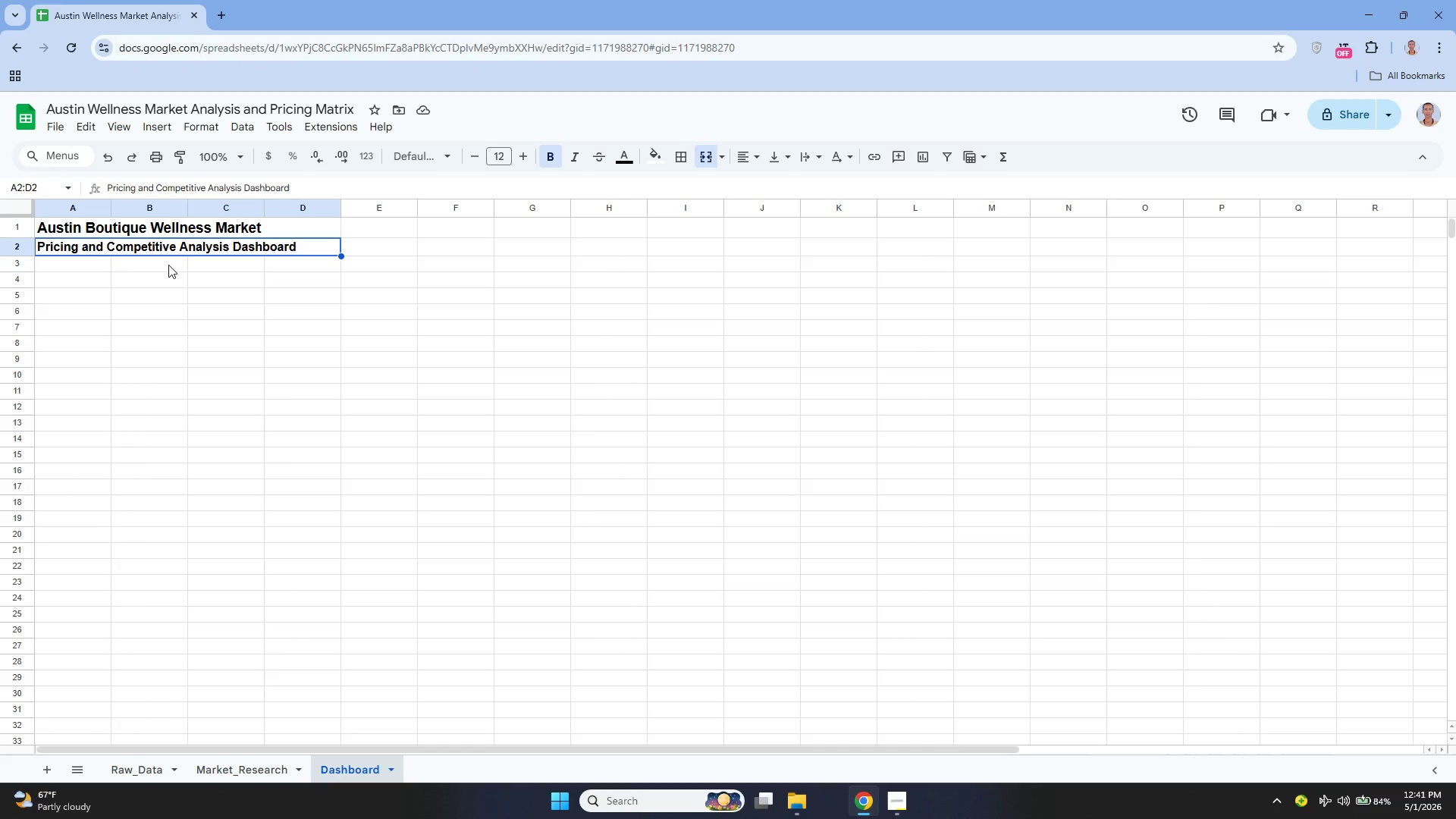 
wait(10.86)
 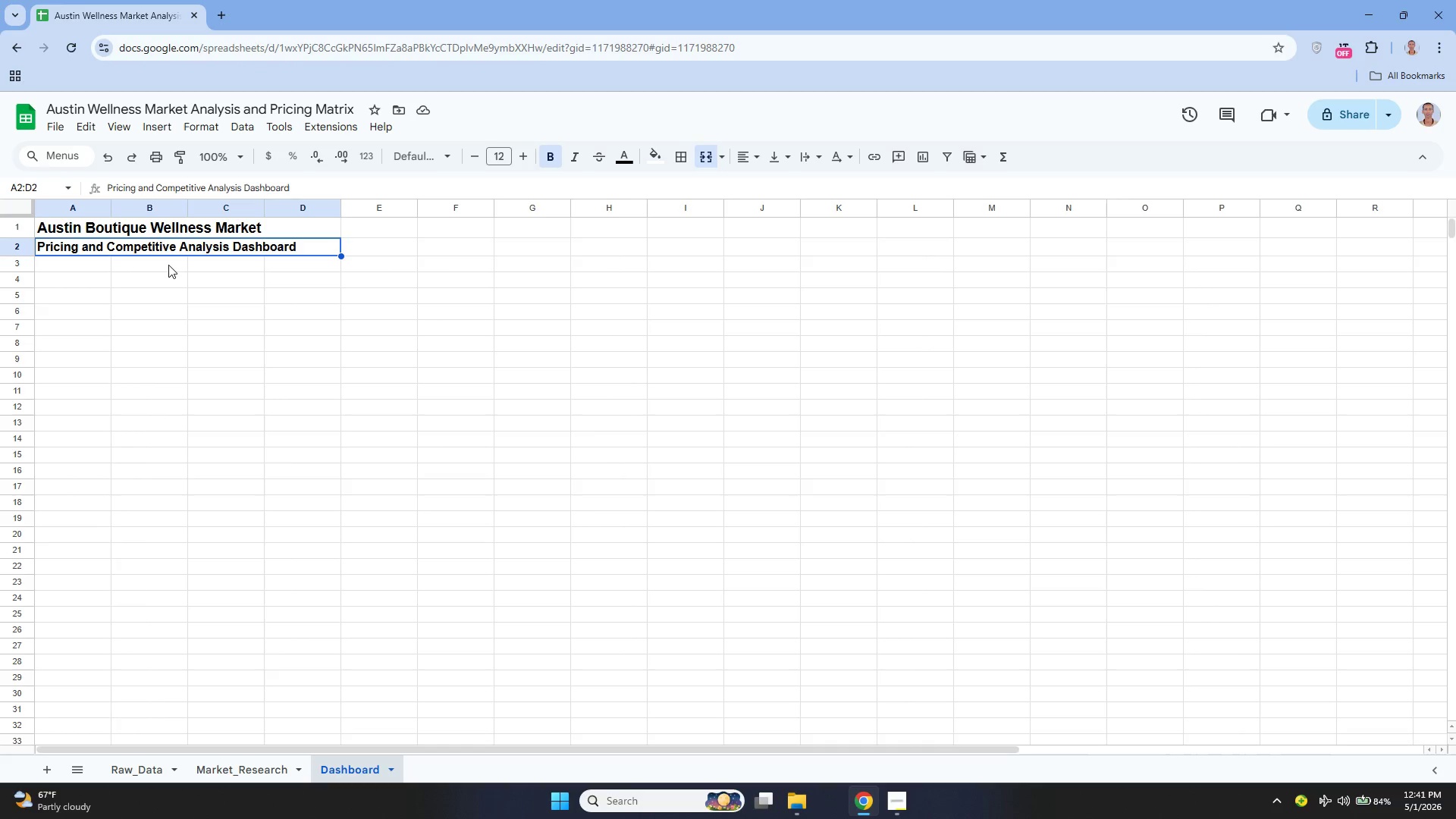 
left_click([95, 277])
 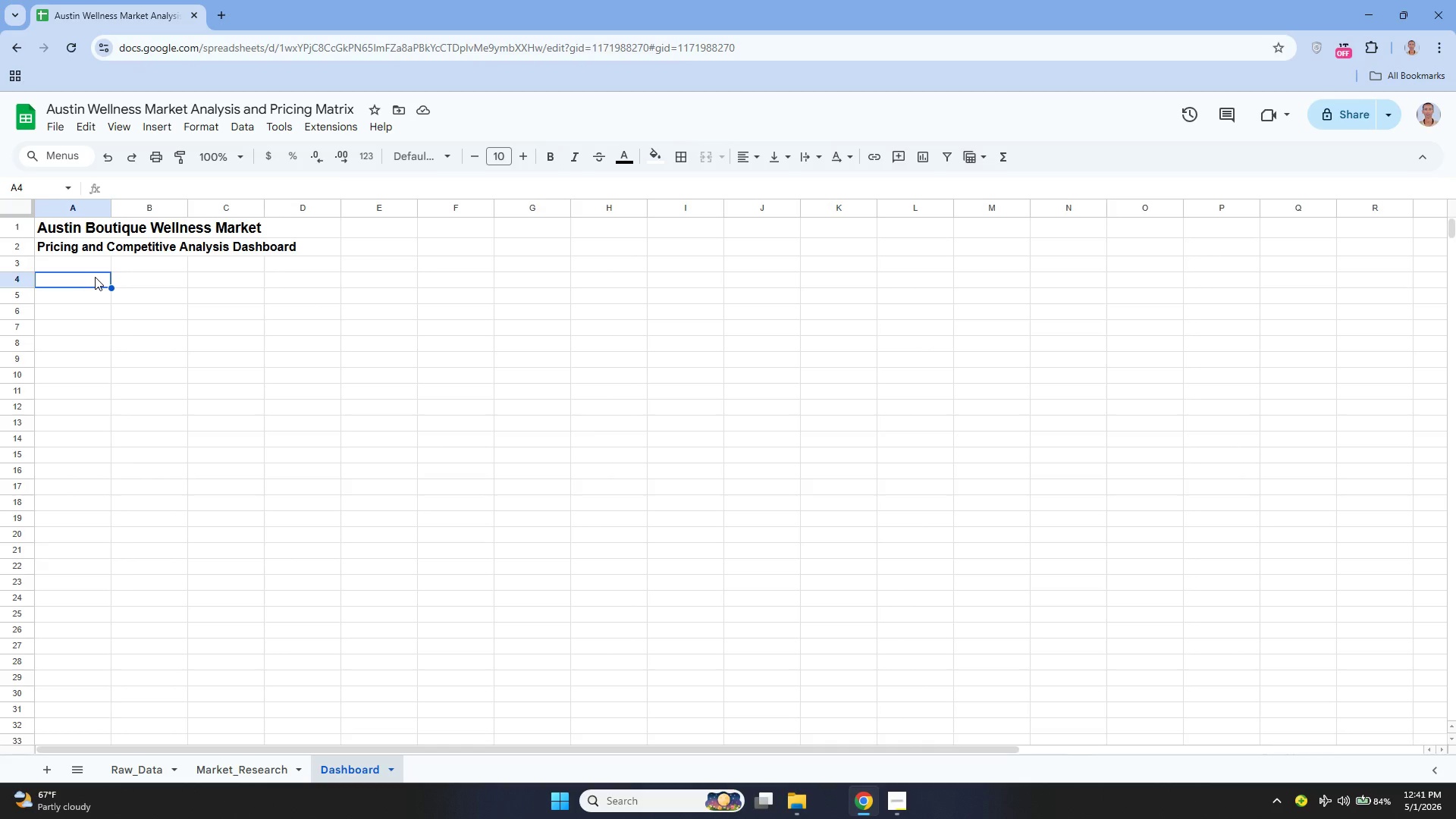 
type(Averagw)
key(Backspace)
type(w)
key(Backspace)
type(e Drop )
key(Backspace)
type(-in-Rate)
key(Tab)
 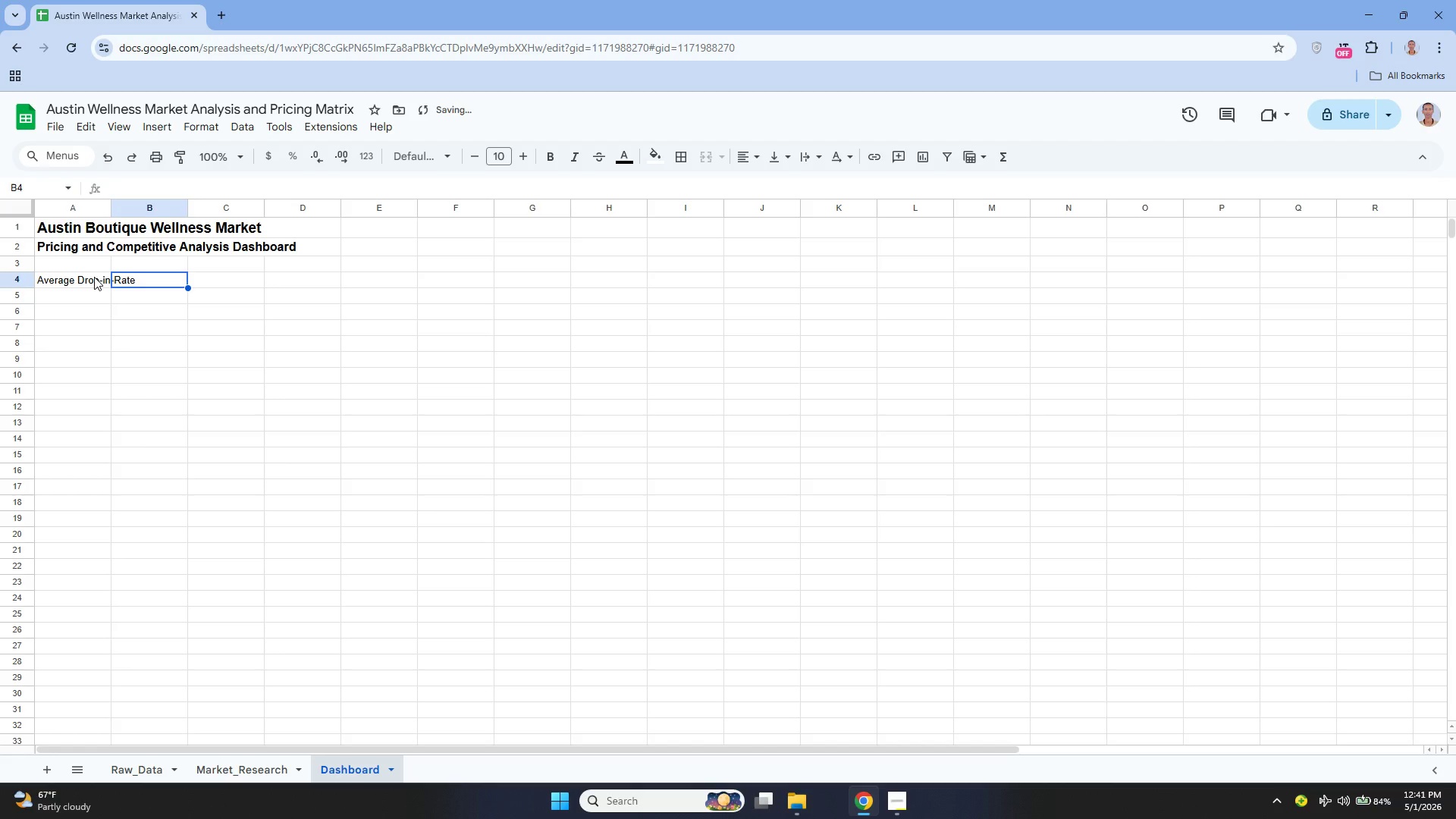 
key(ArrowDown)
 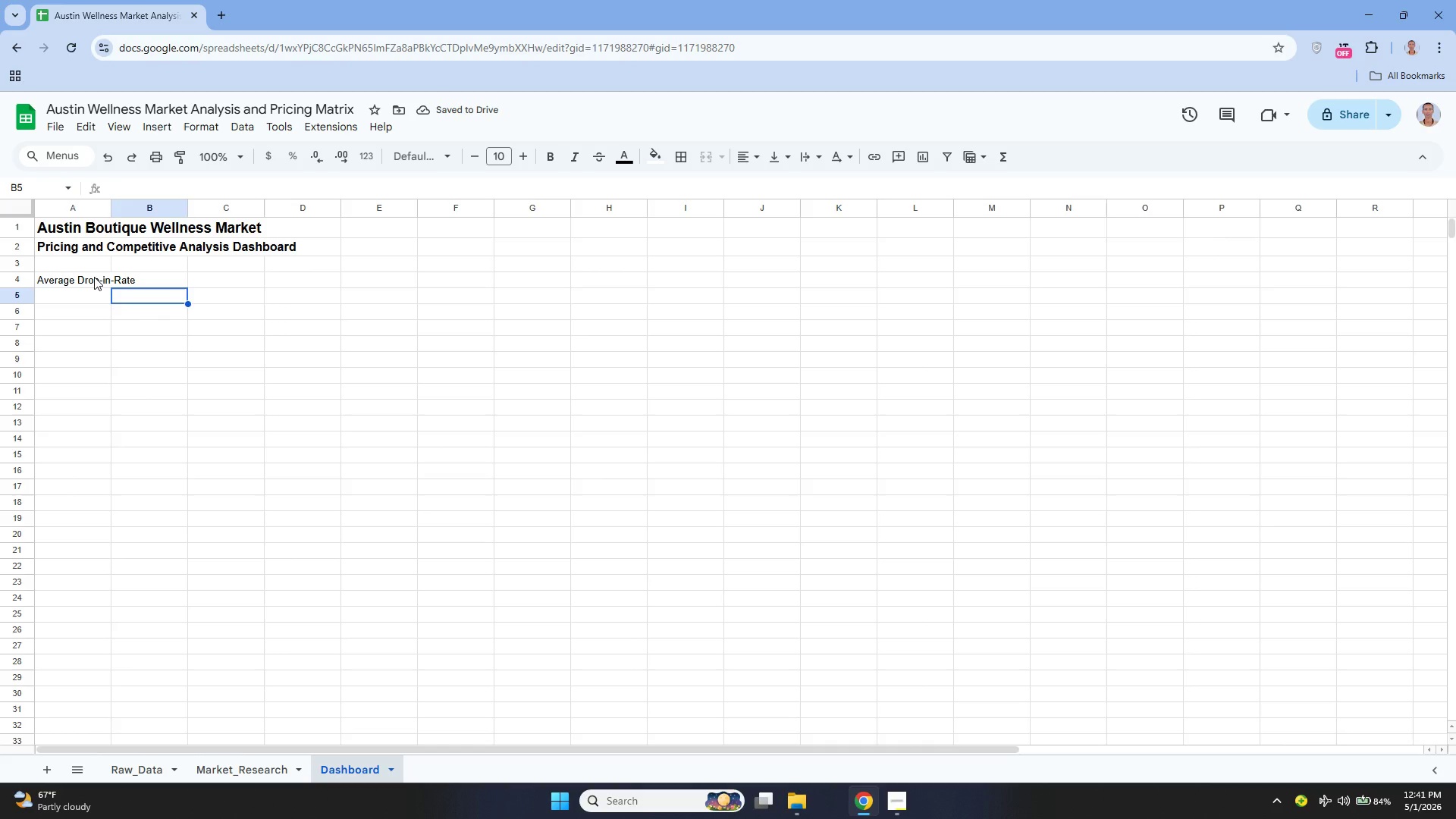 
key(Control+ControlRight)
 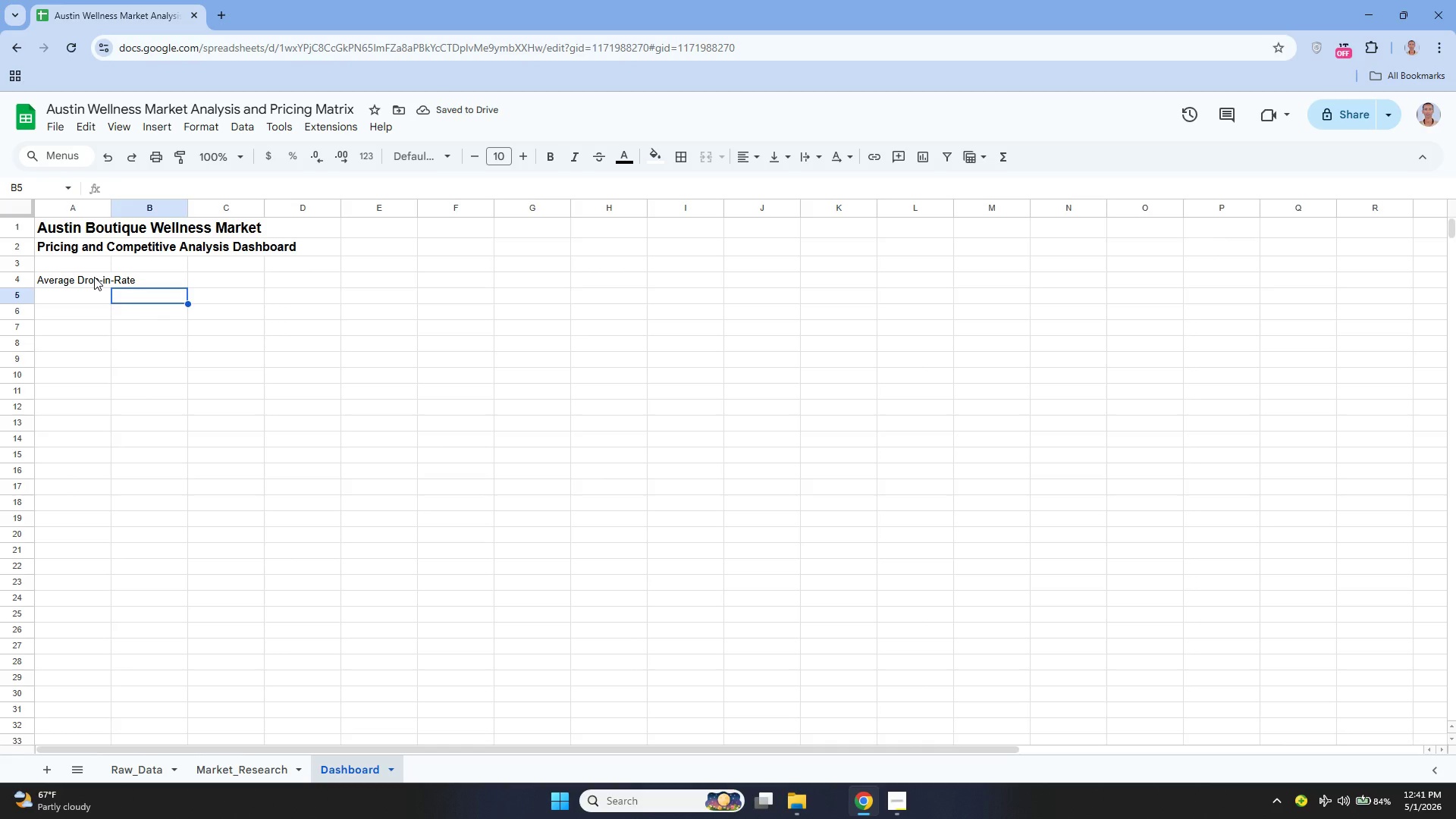 
key(ArrowLeft)
 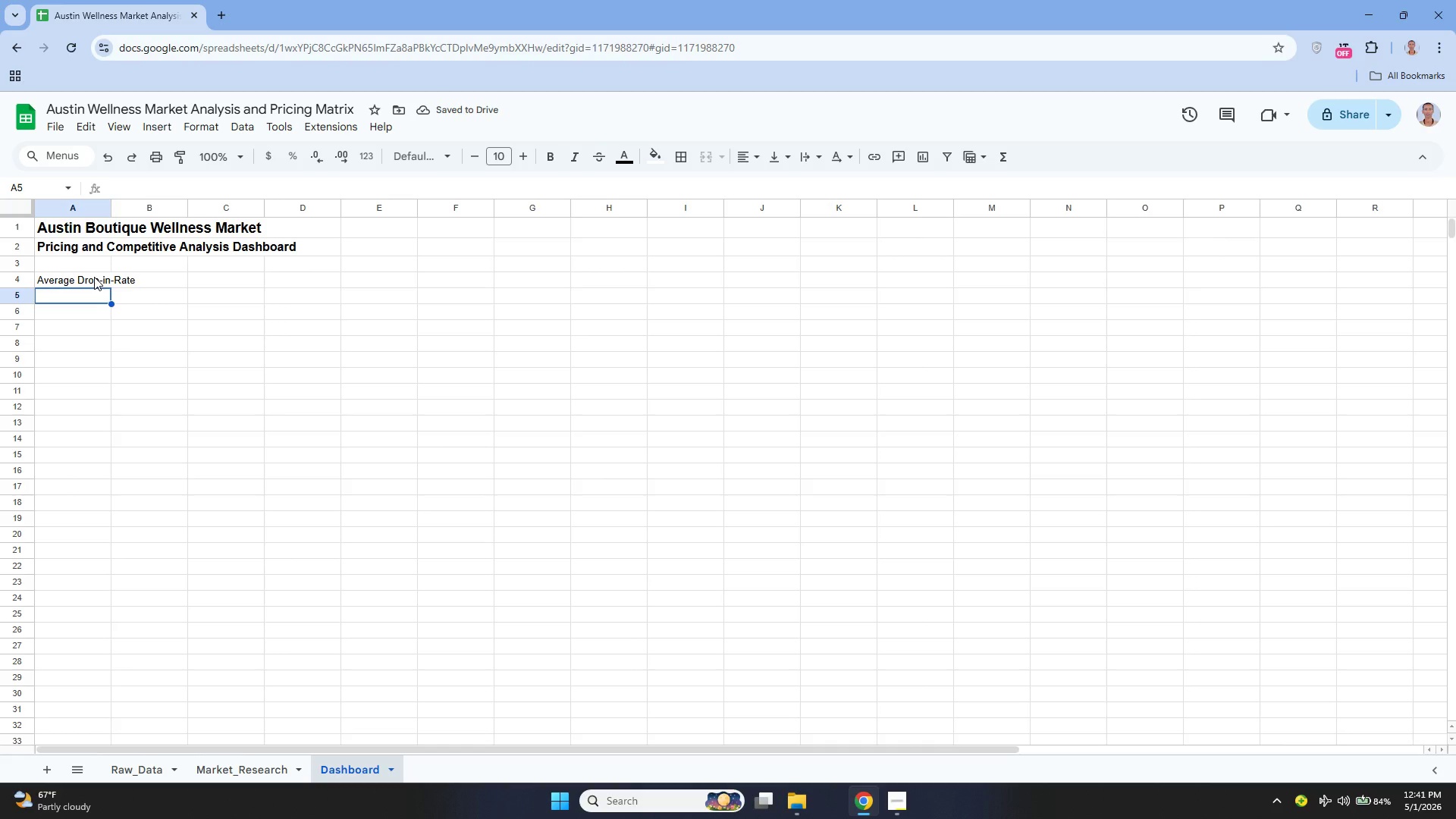 
hold_key(key=ShiftLeft, duration=0.47)
 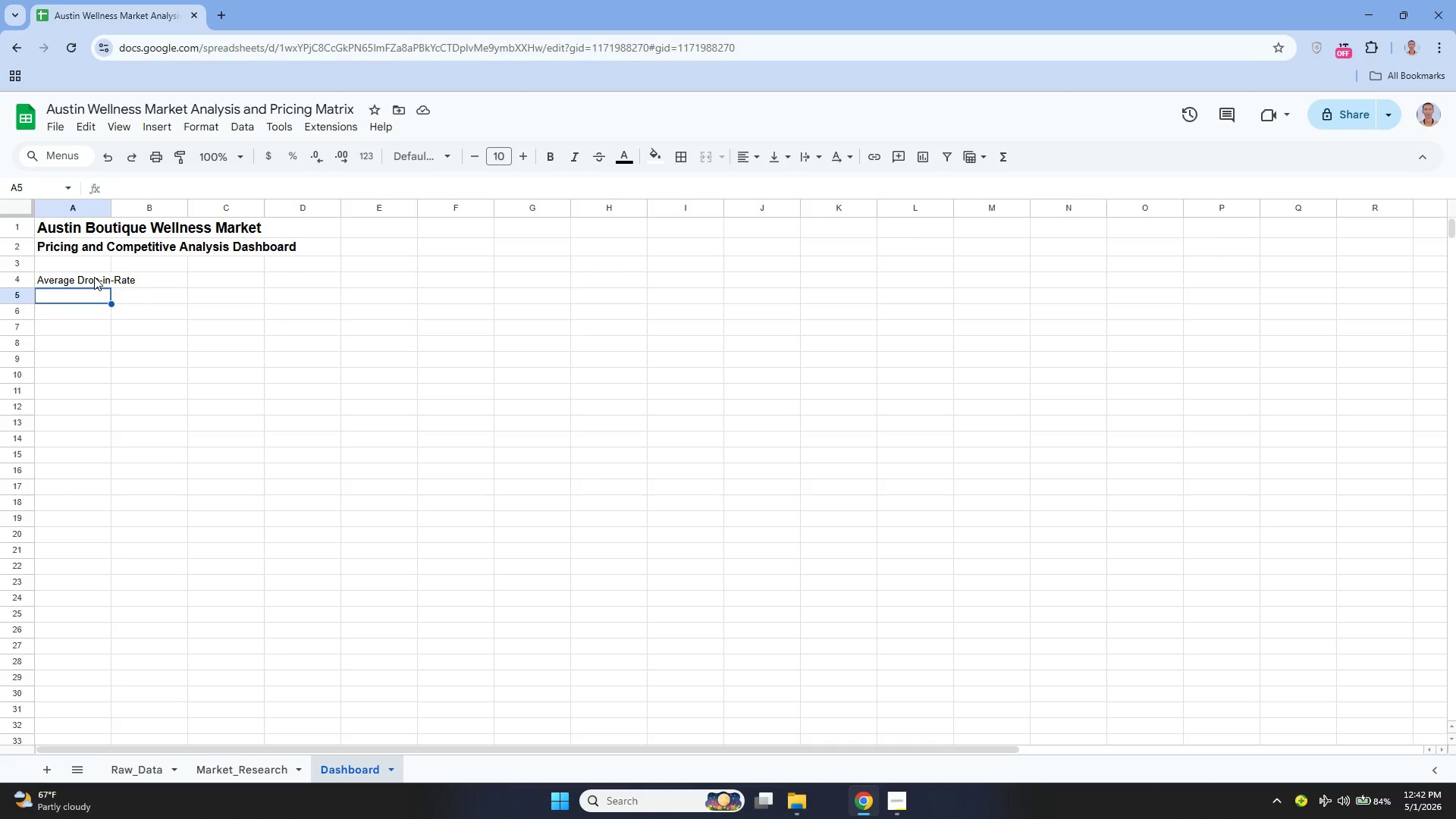 
type(Most ex)
key(Backspace)
key(Backspace)
type(Expensive)
 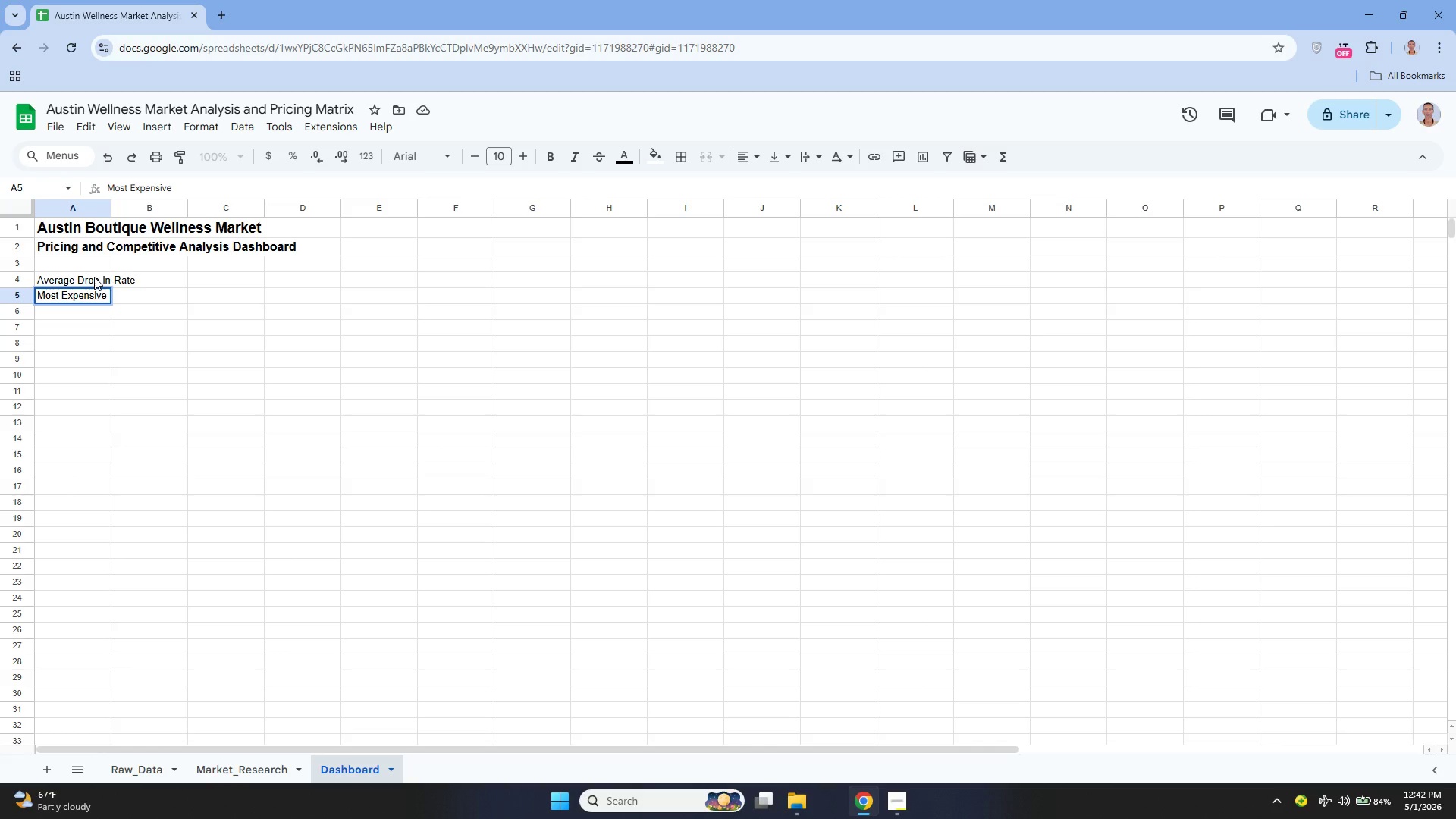 
type( Neighborhood)
 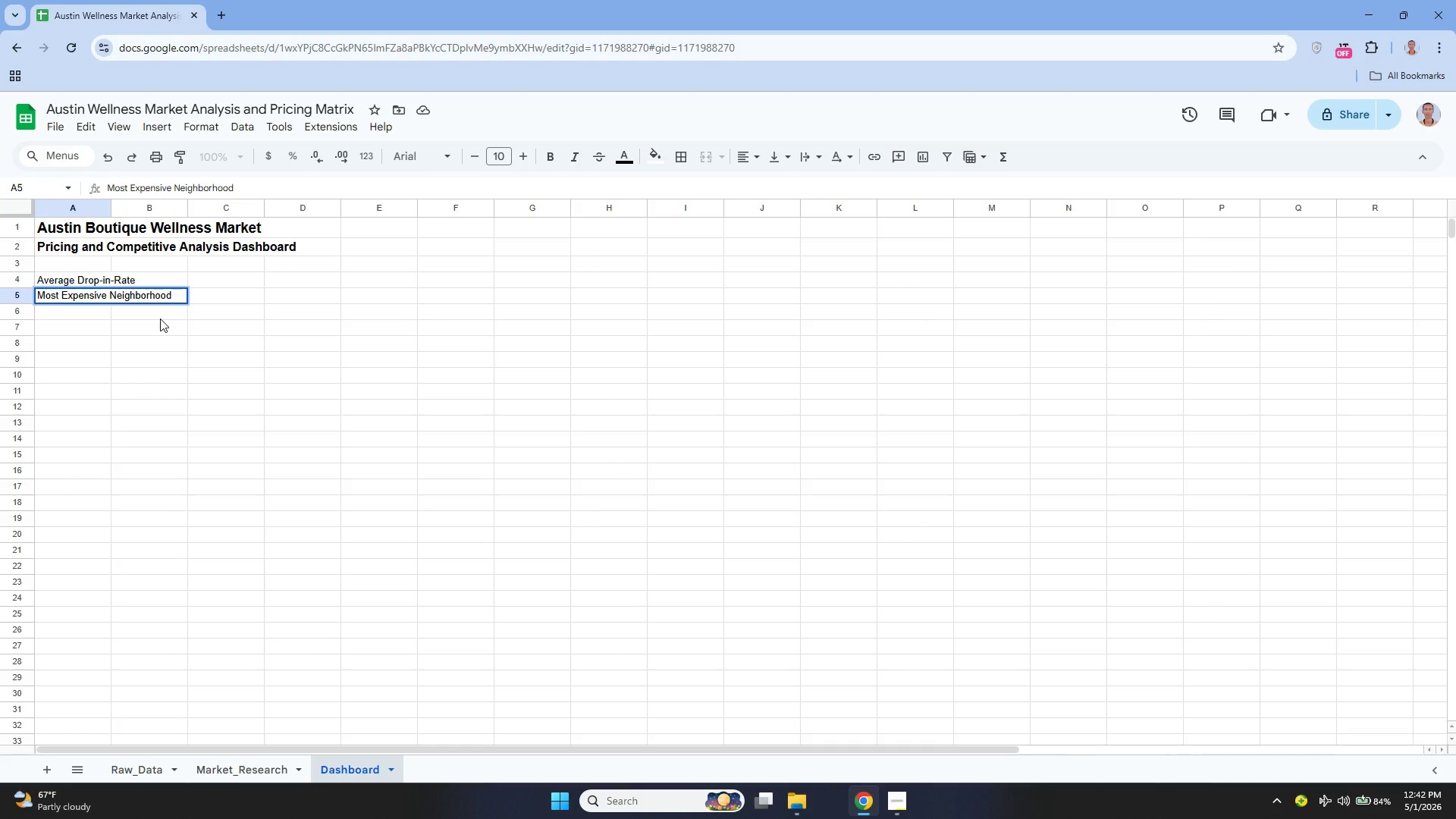 
key(Enter)
 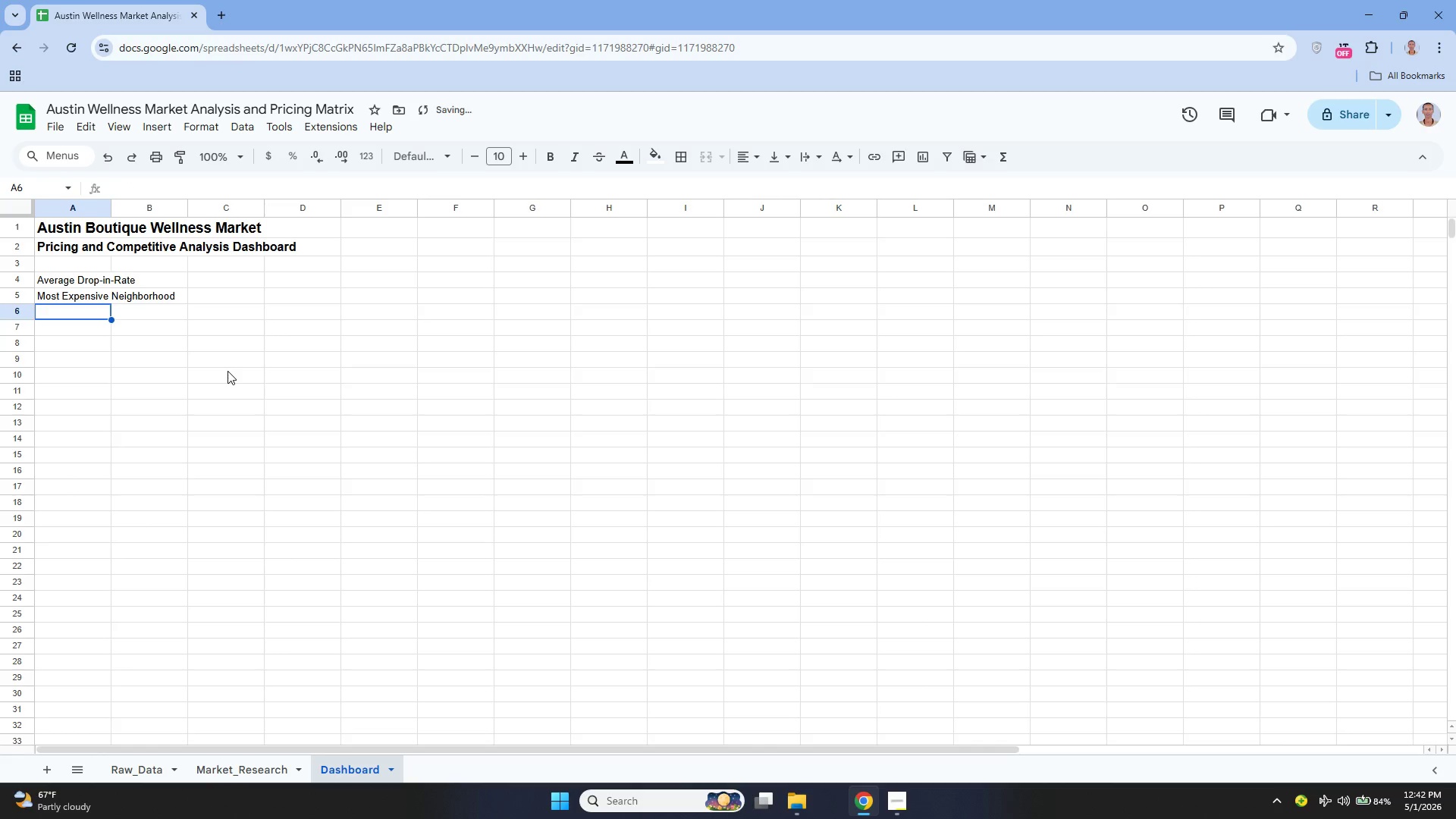 
type(Total Weekly Class Volumne)
 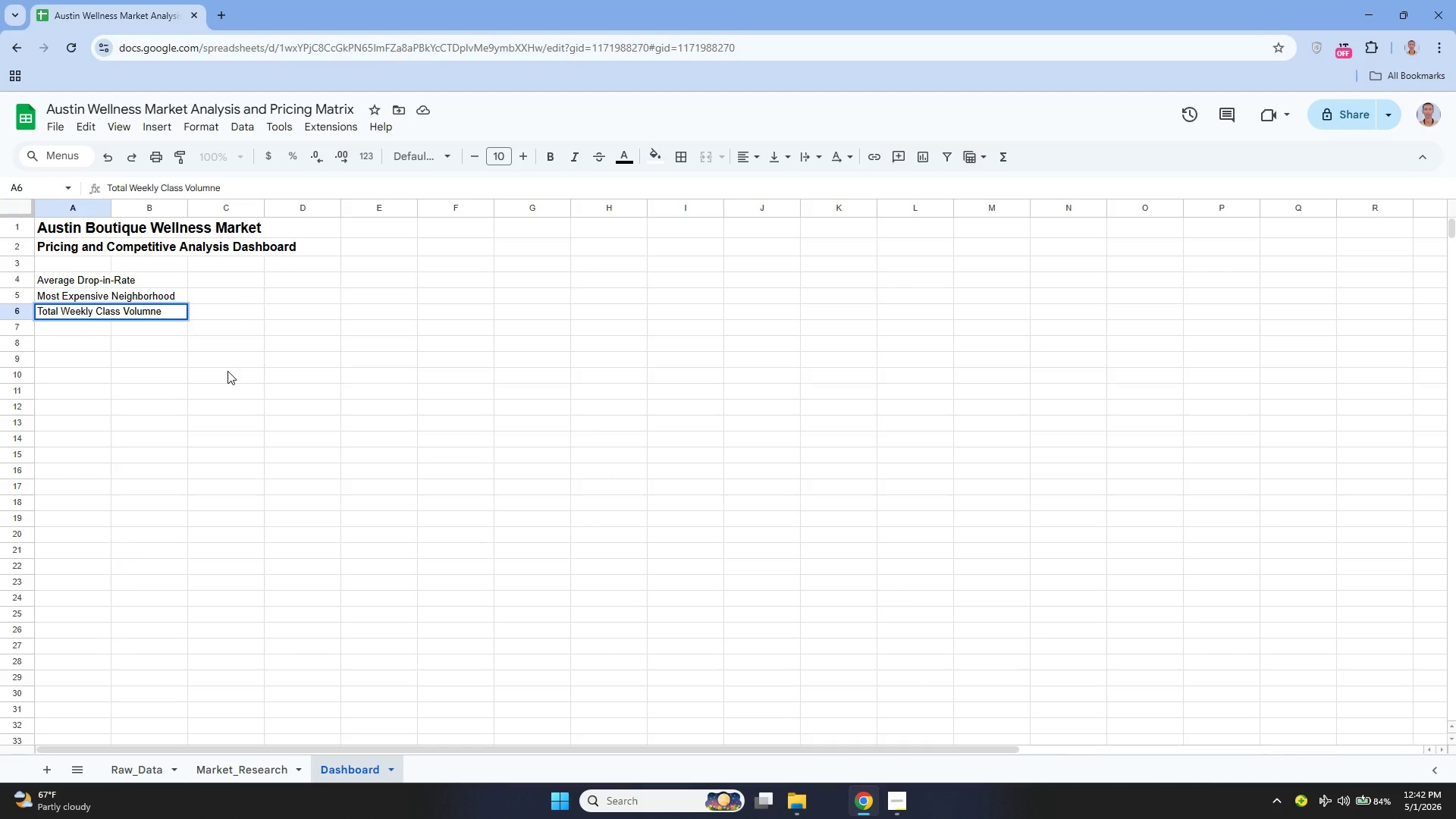 
key(Enter)
 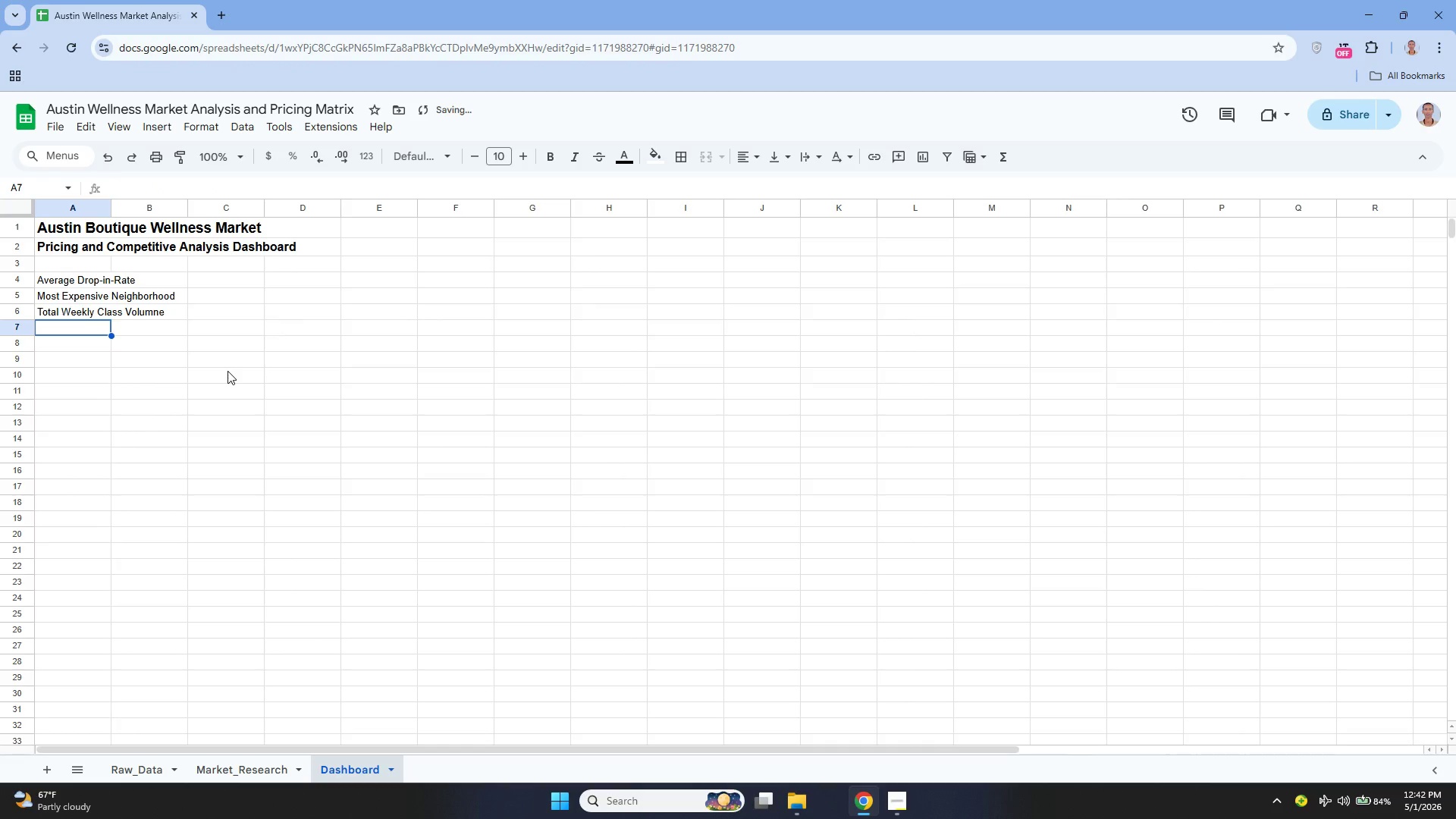 
type(Number of Studios Anayzed)
 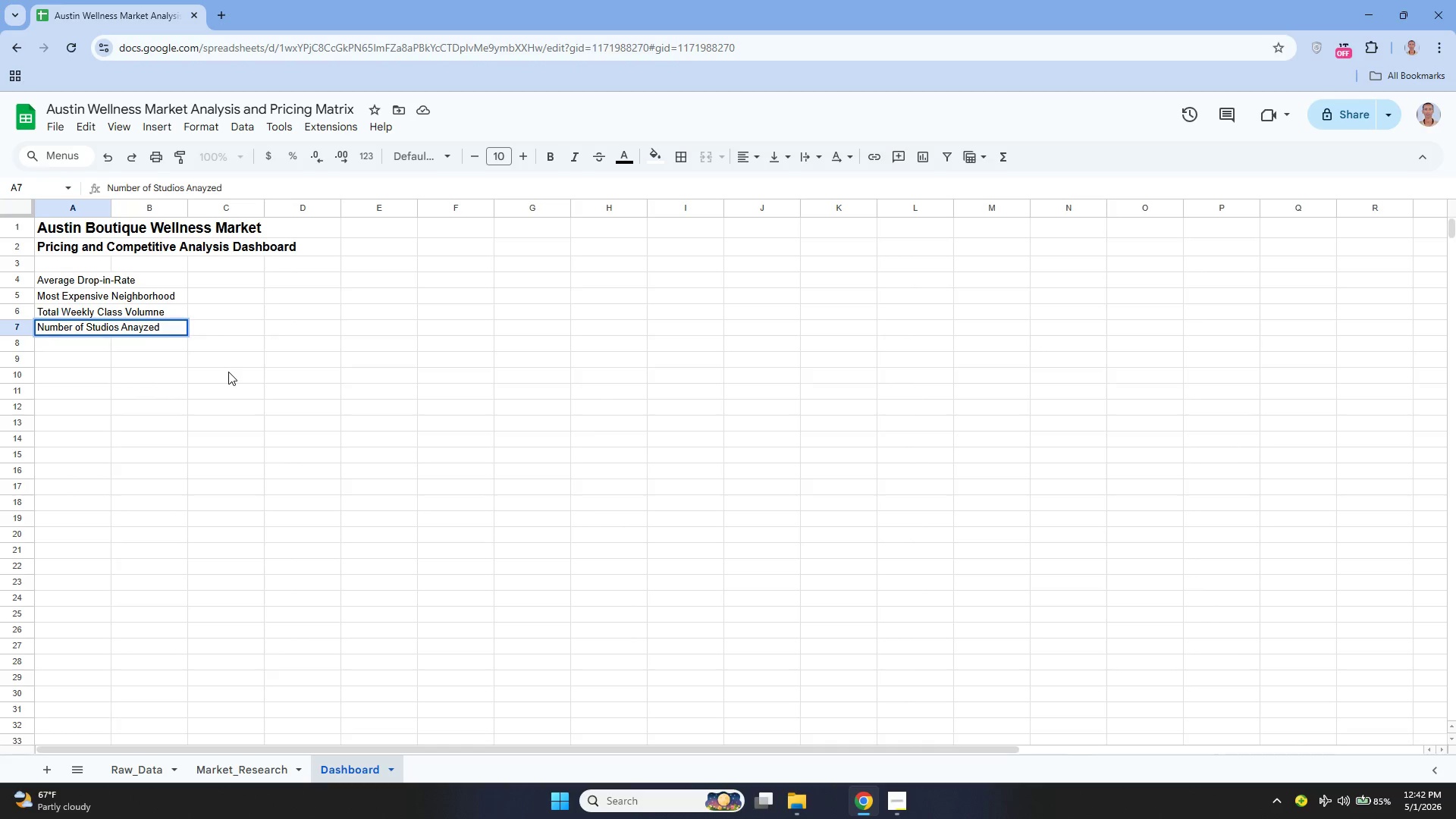 
key(Enter)
 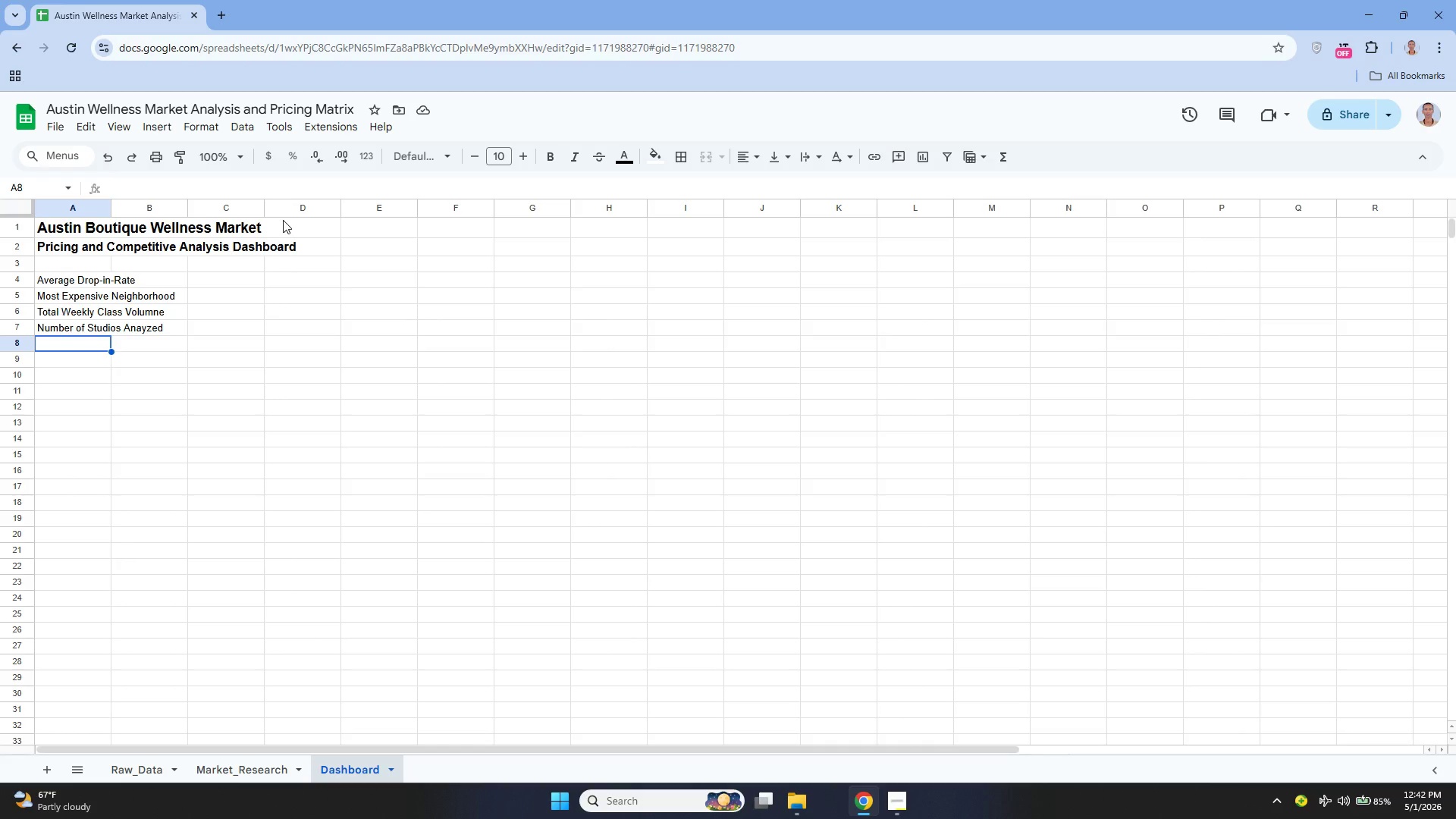 
wait(14.61)
 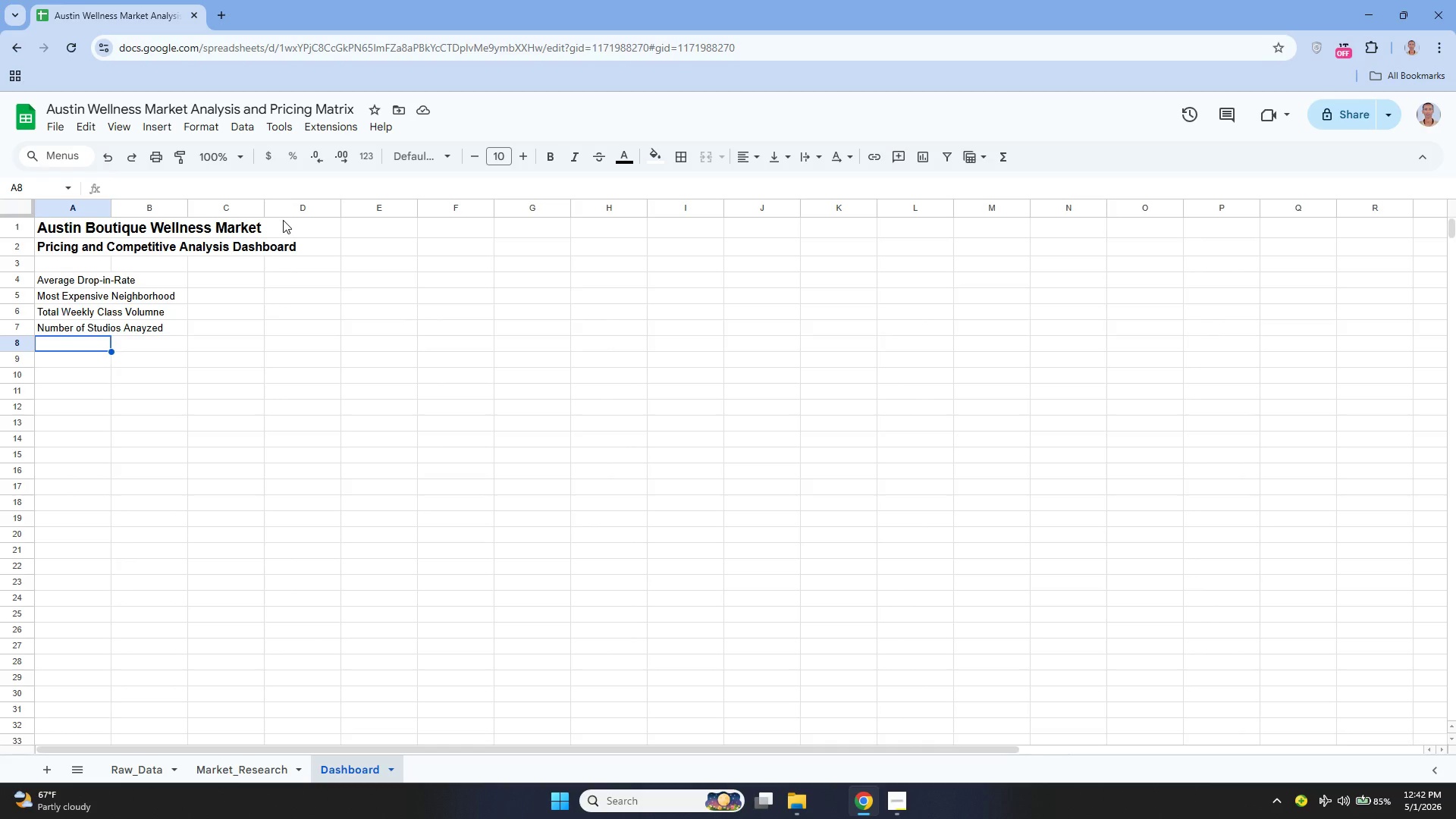 
key(ArrowUp)
 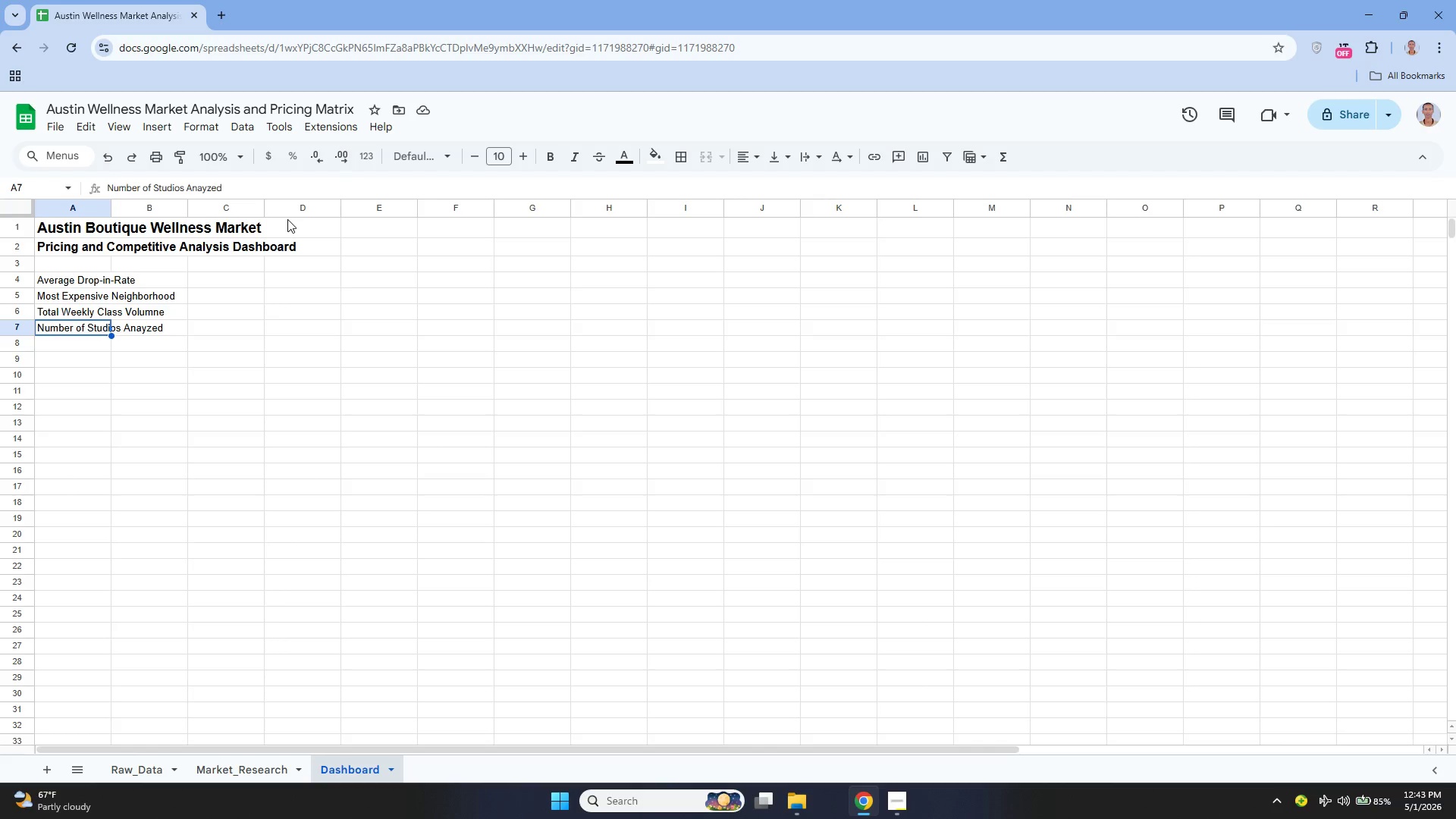 
key(ArrowUp)
 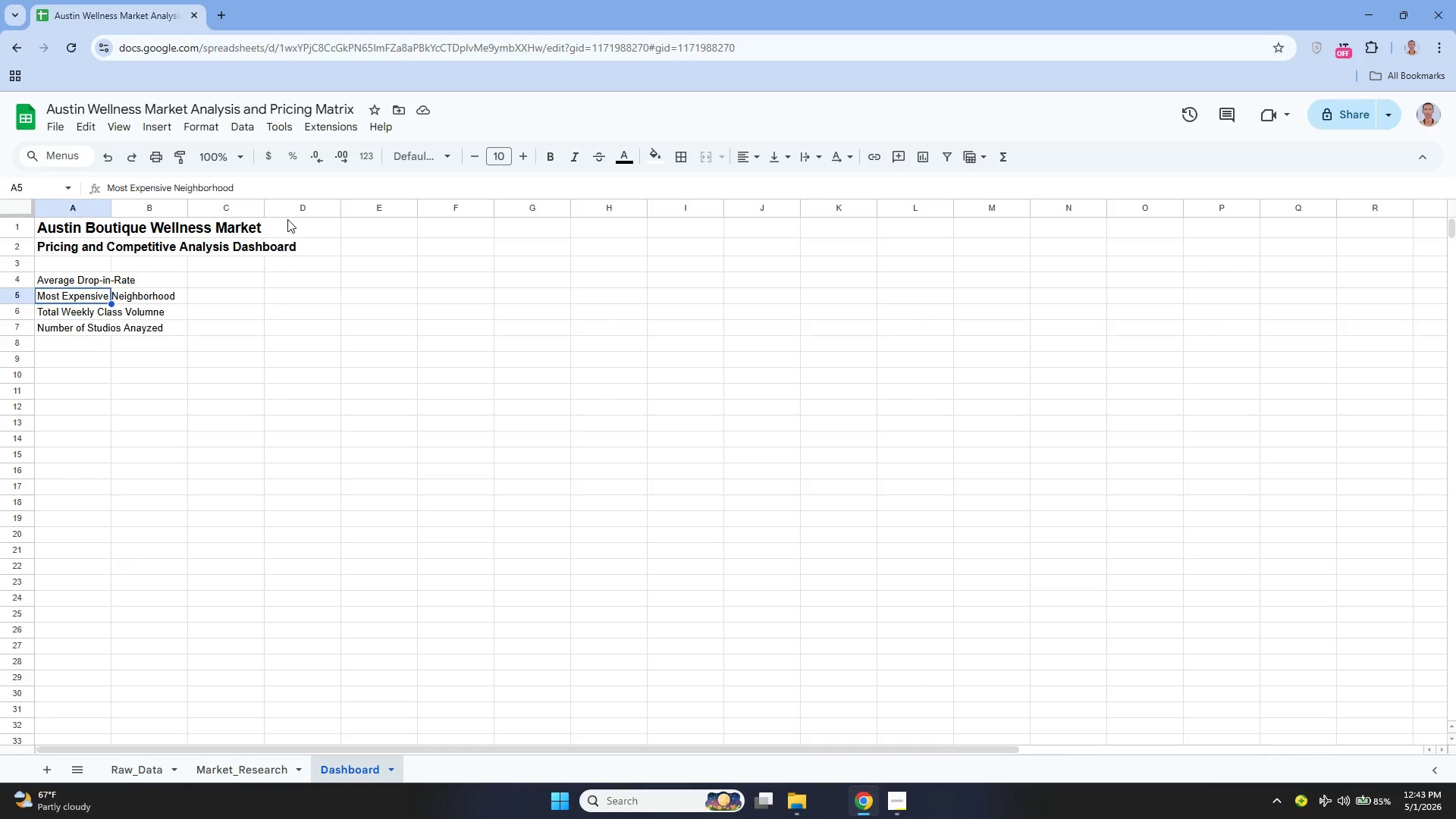 
key(ArrowUp)
 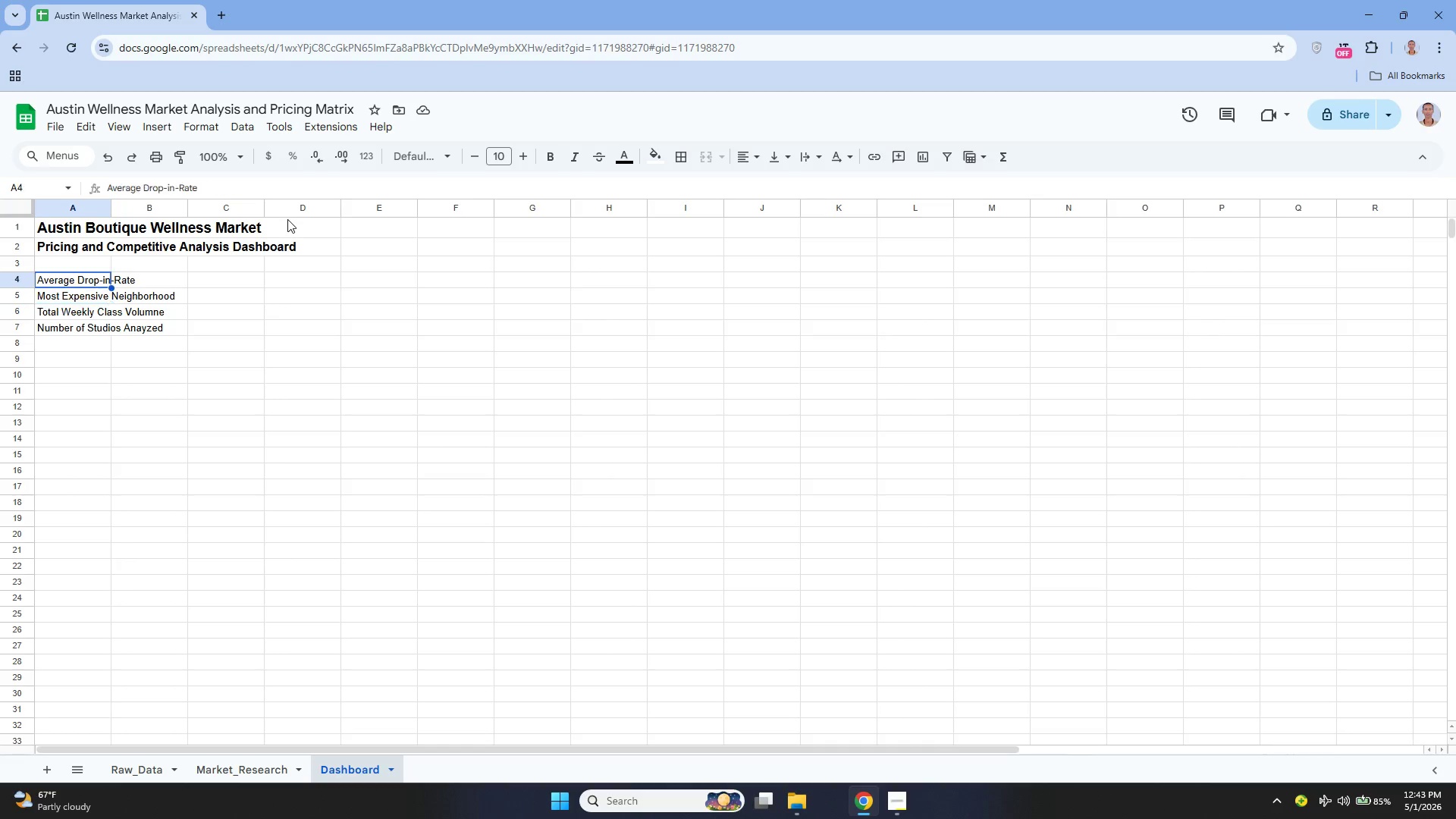 
key(ArrowUp)
 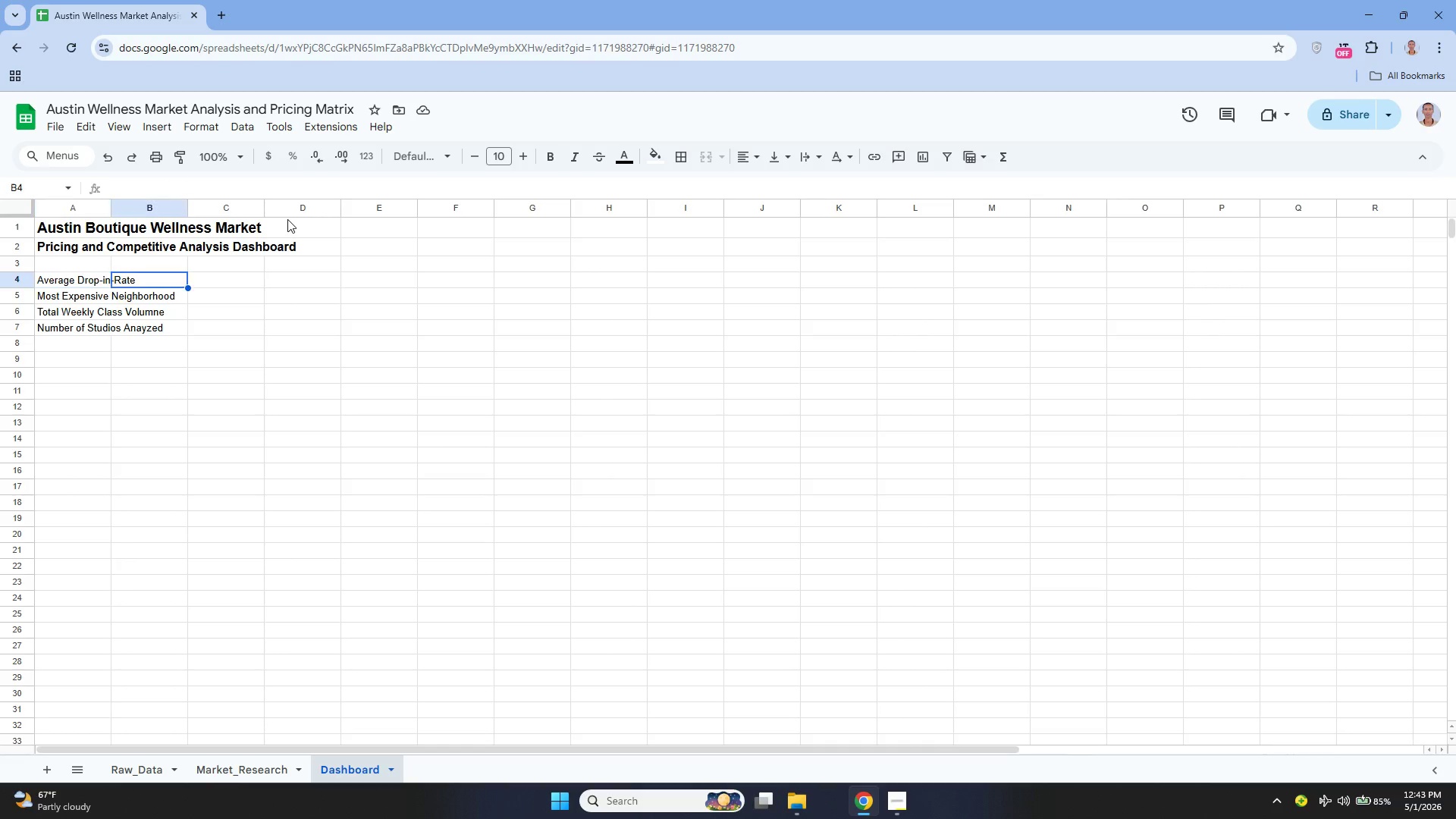 
key(ArrowRight)
 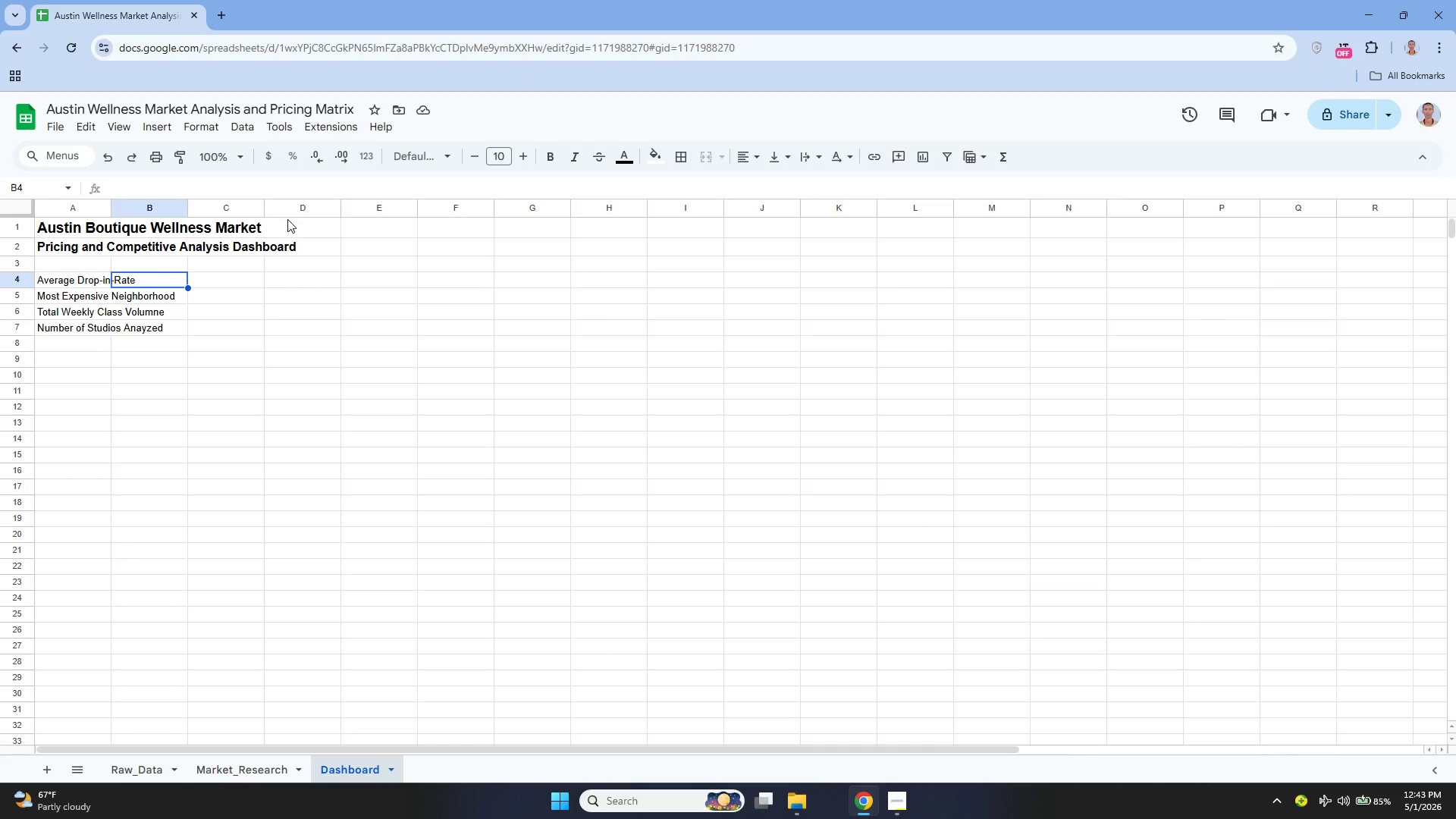 
key(Enter)
 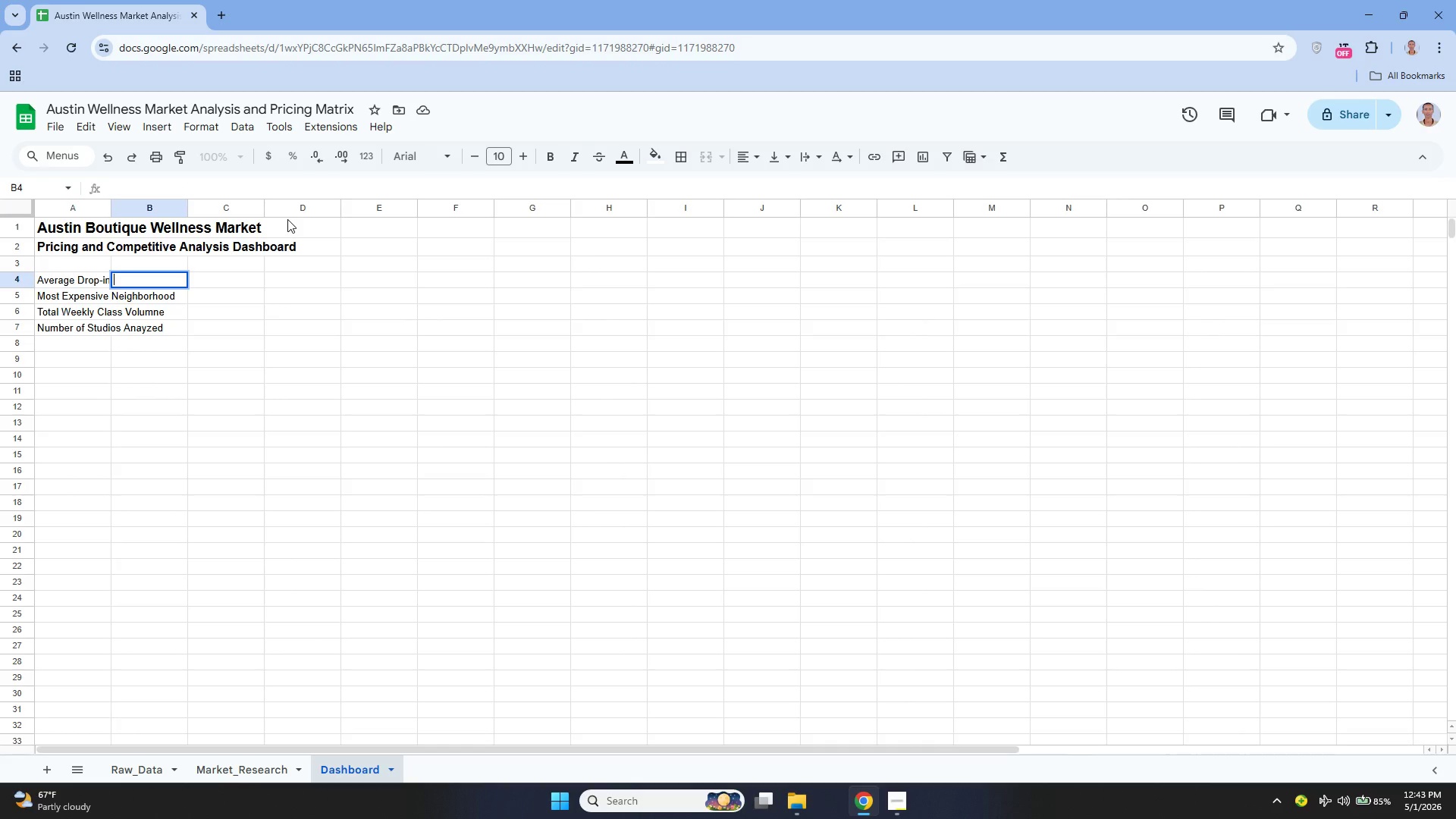 
type(=AVERA)
 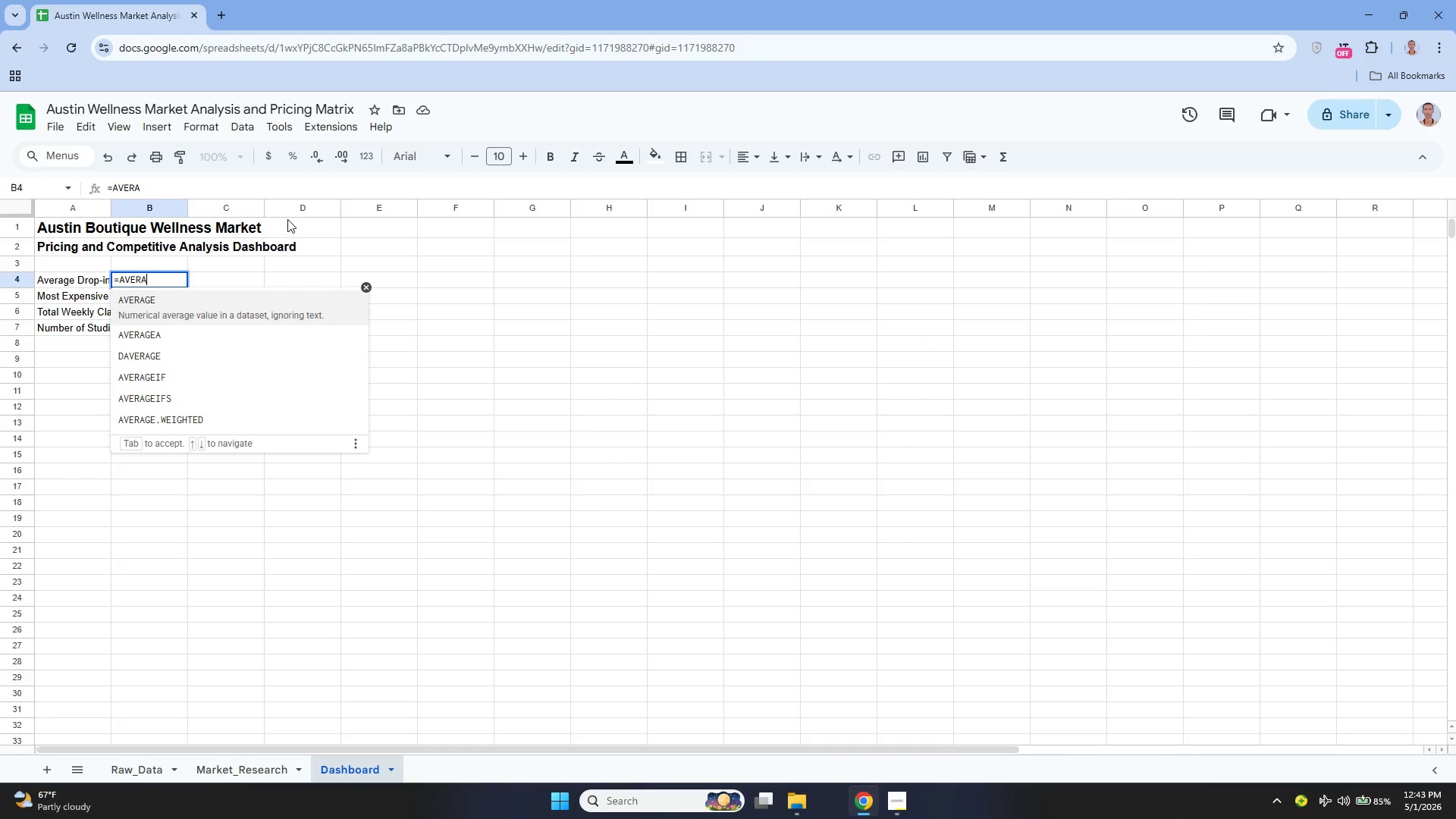 
key(Enter)
 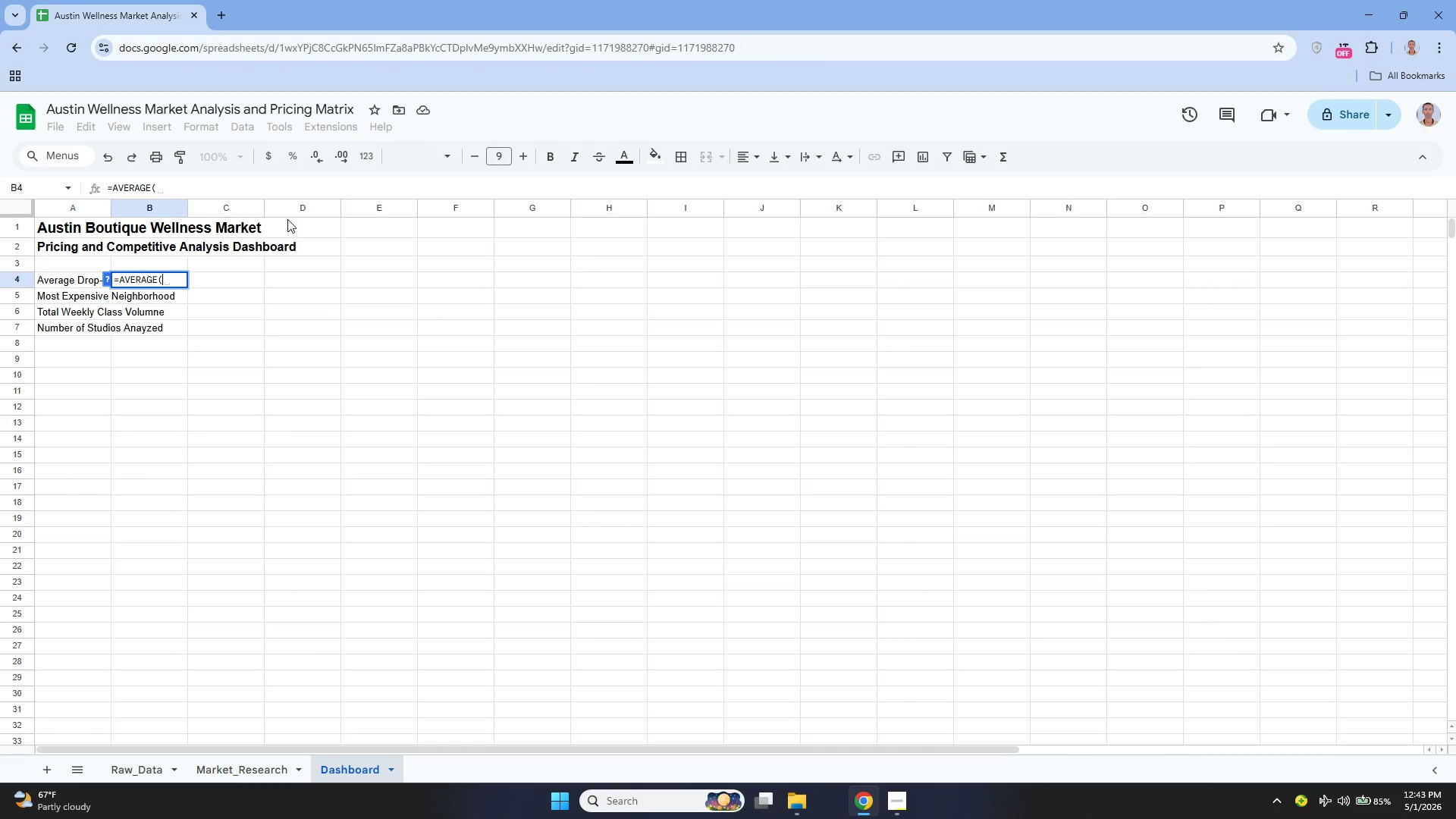 
type(market_Reae)
 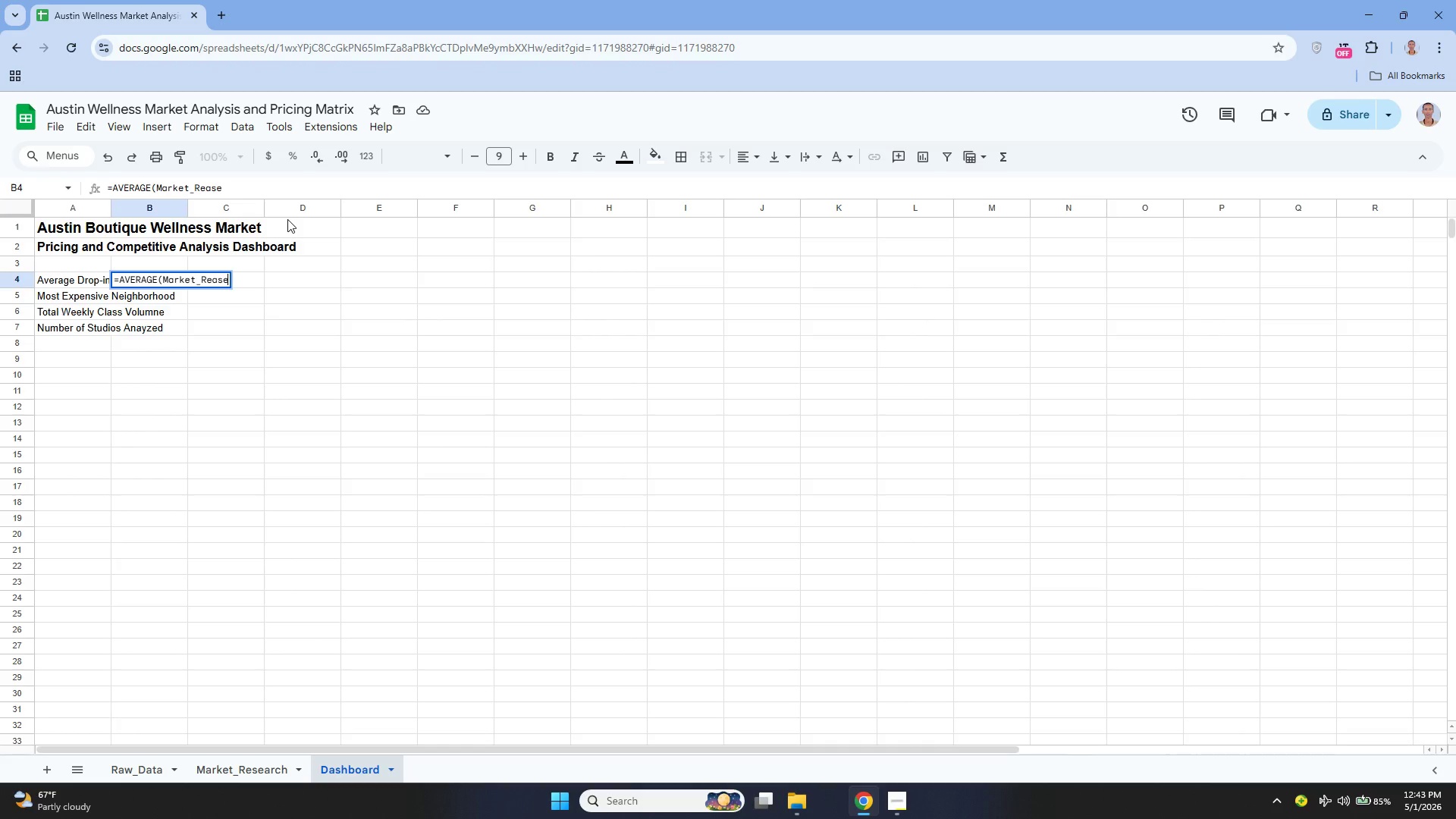 
 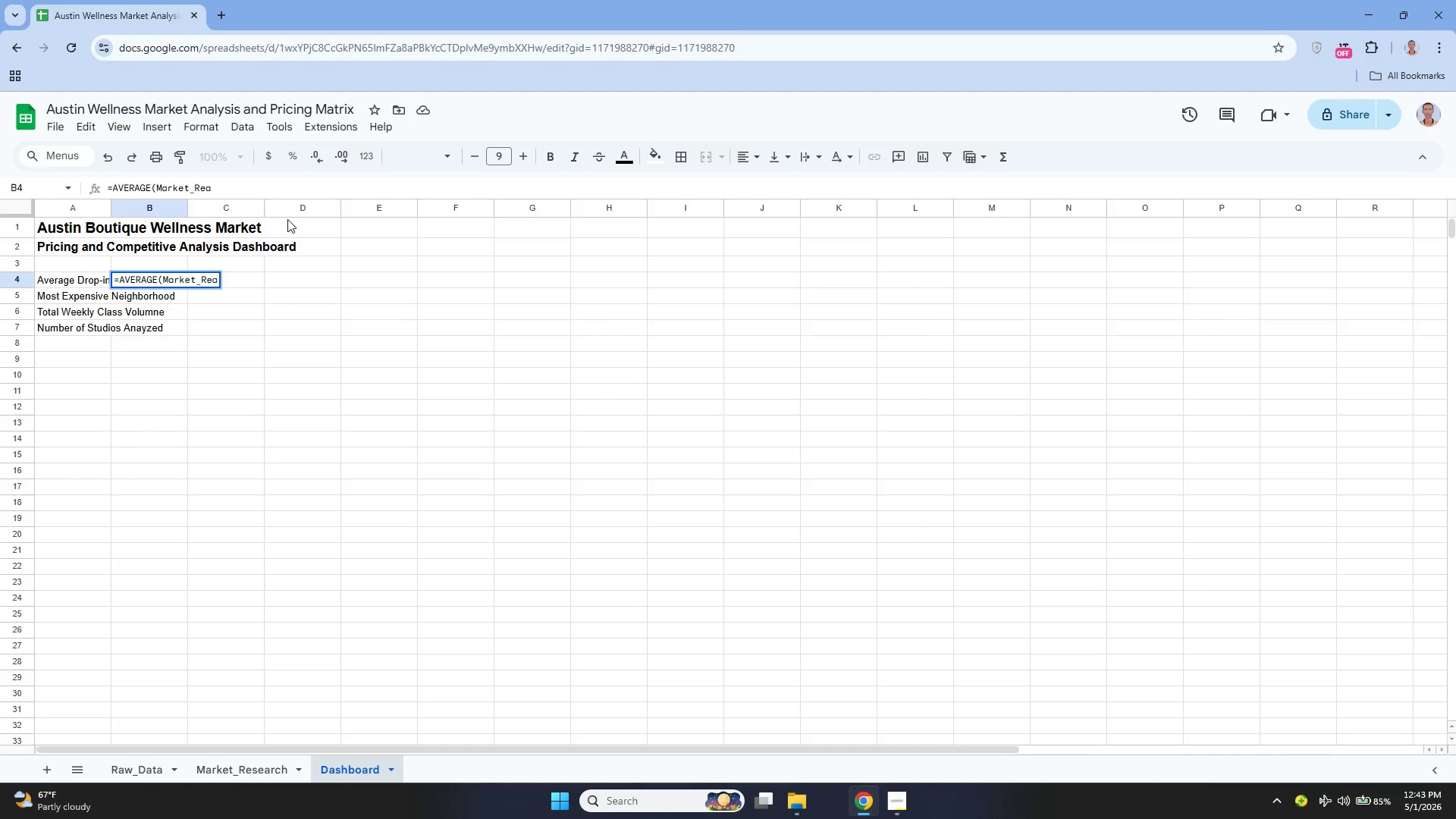 
hold_key(key=S, duration=0.34)
 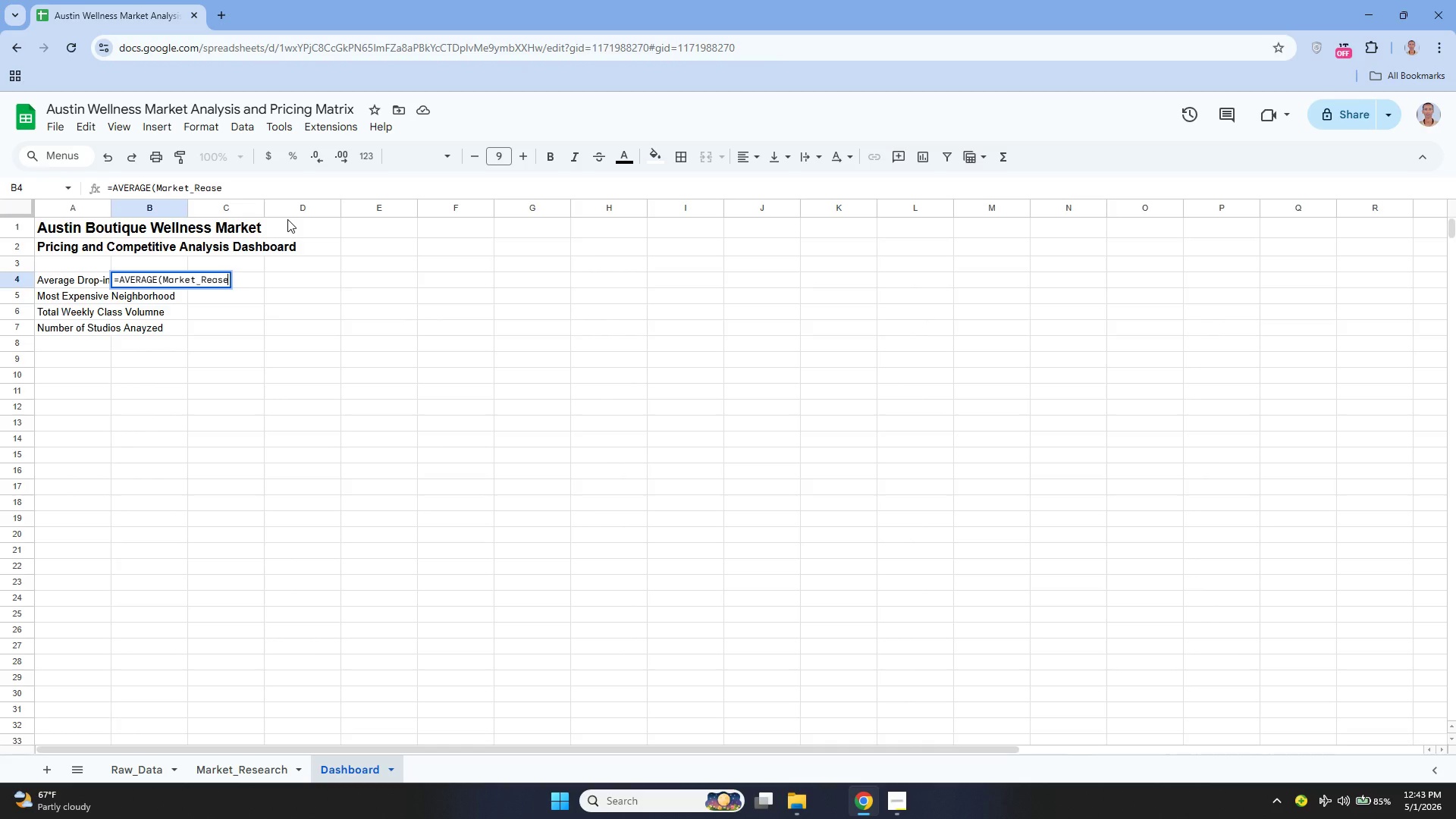 
type(rch!F2:F101))
 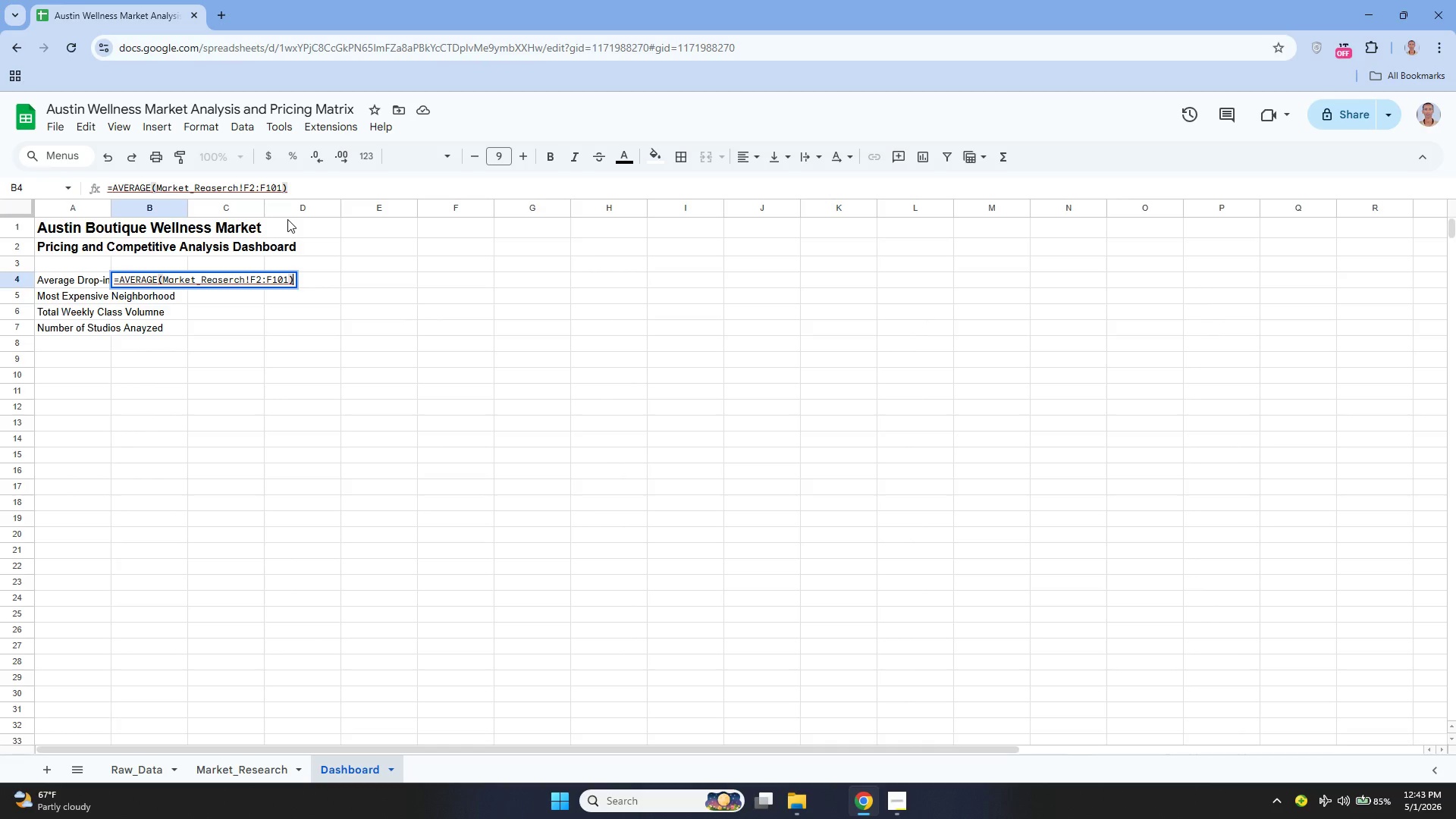 
hold_key(key=ArrowLeft, duration=0.67)
 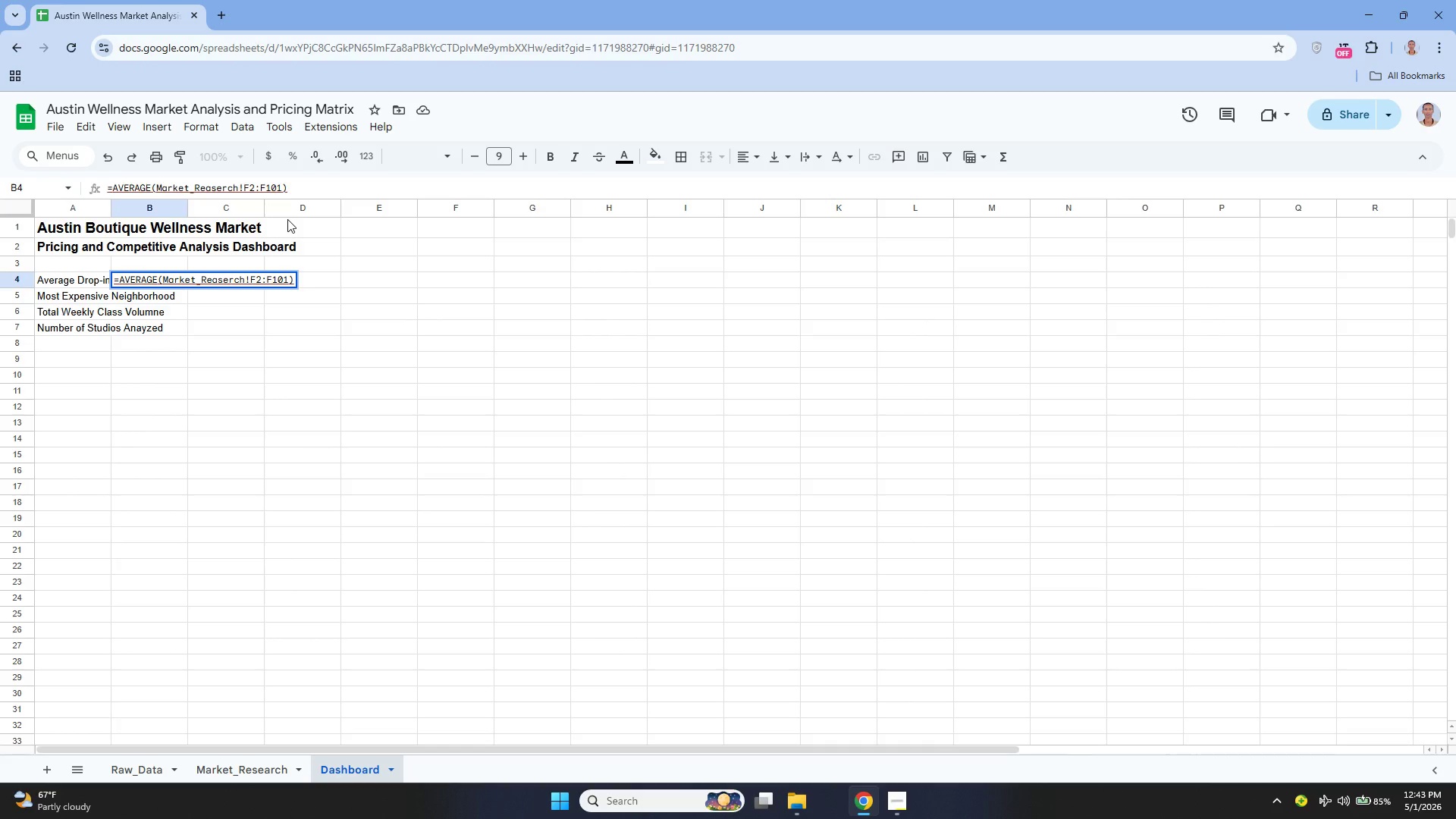 
hold_key(key=ArrowLeft, duration=2.19)
 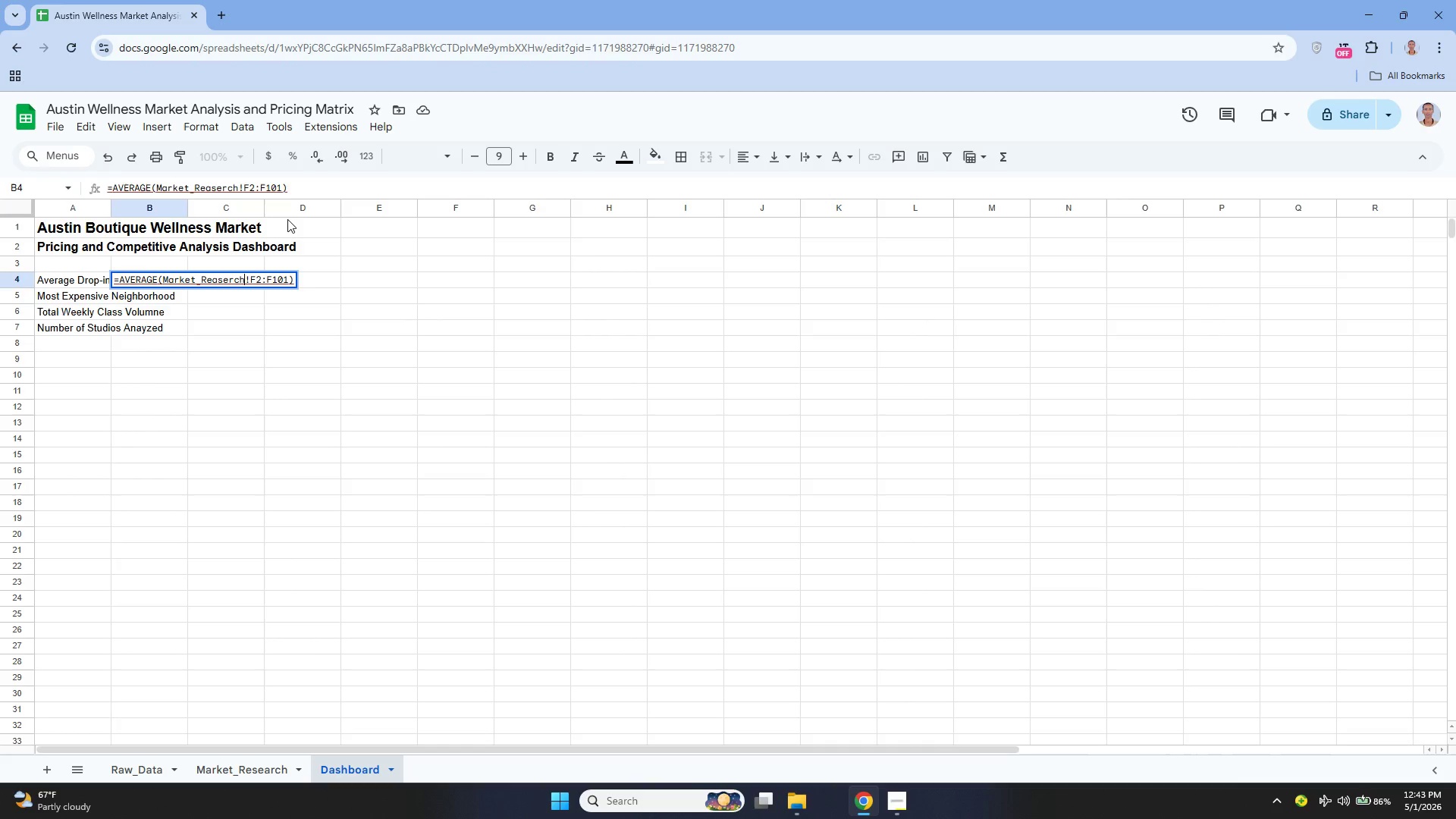 
key(ArrowLeft)
 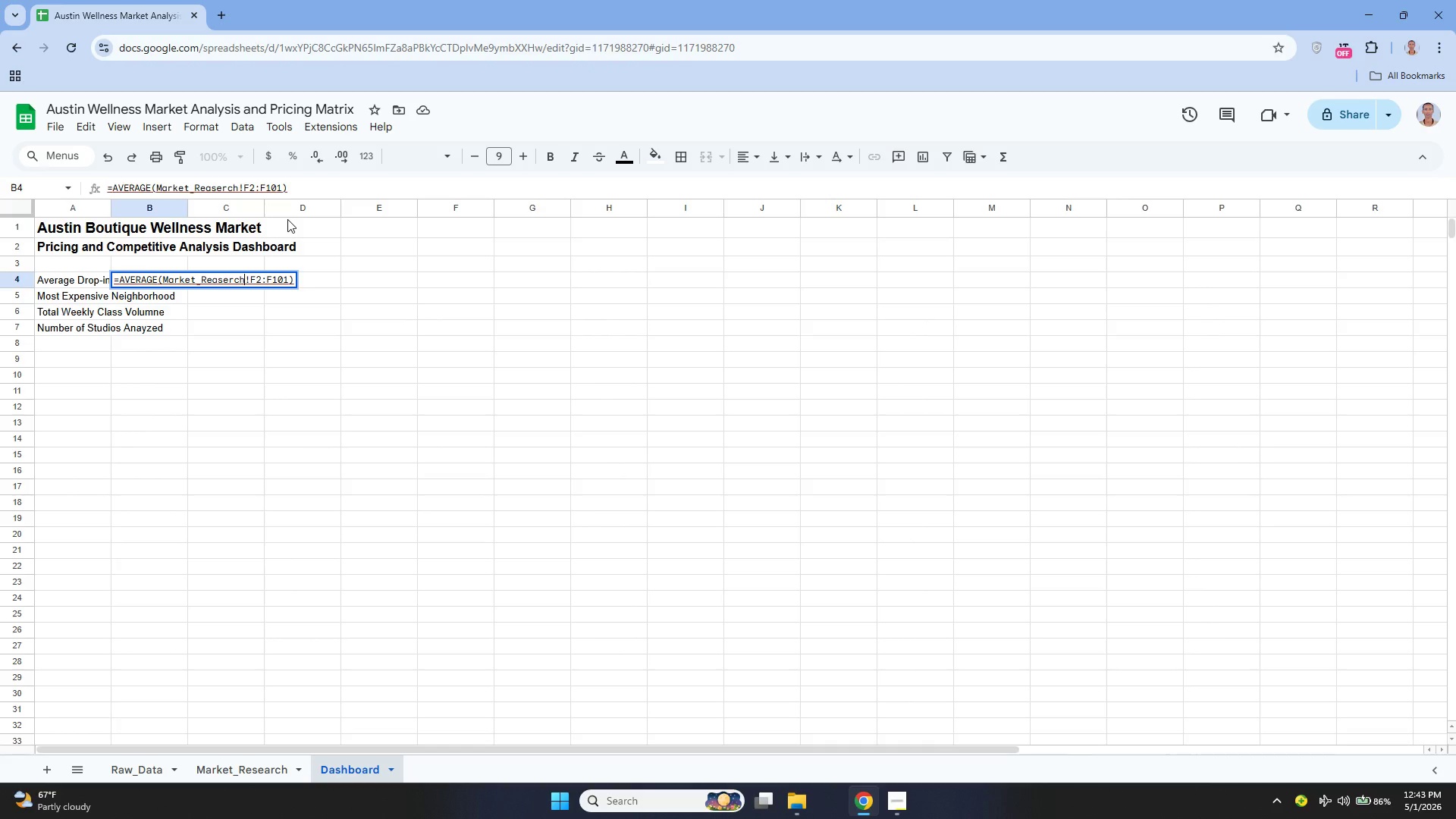 
key(ArrowLeft)
 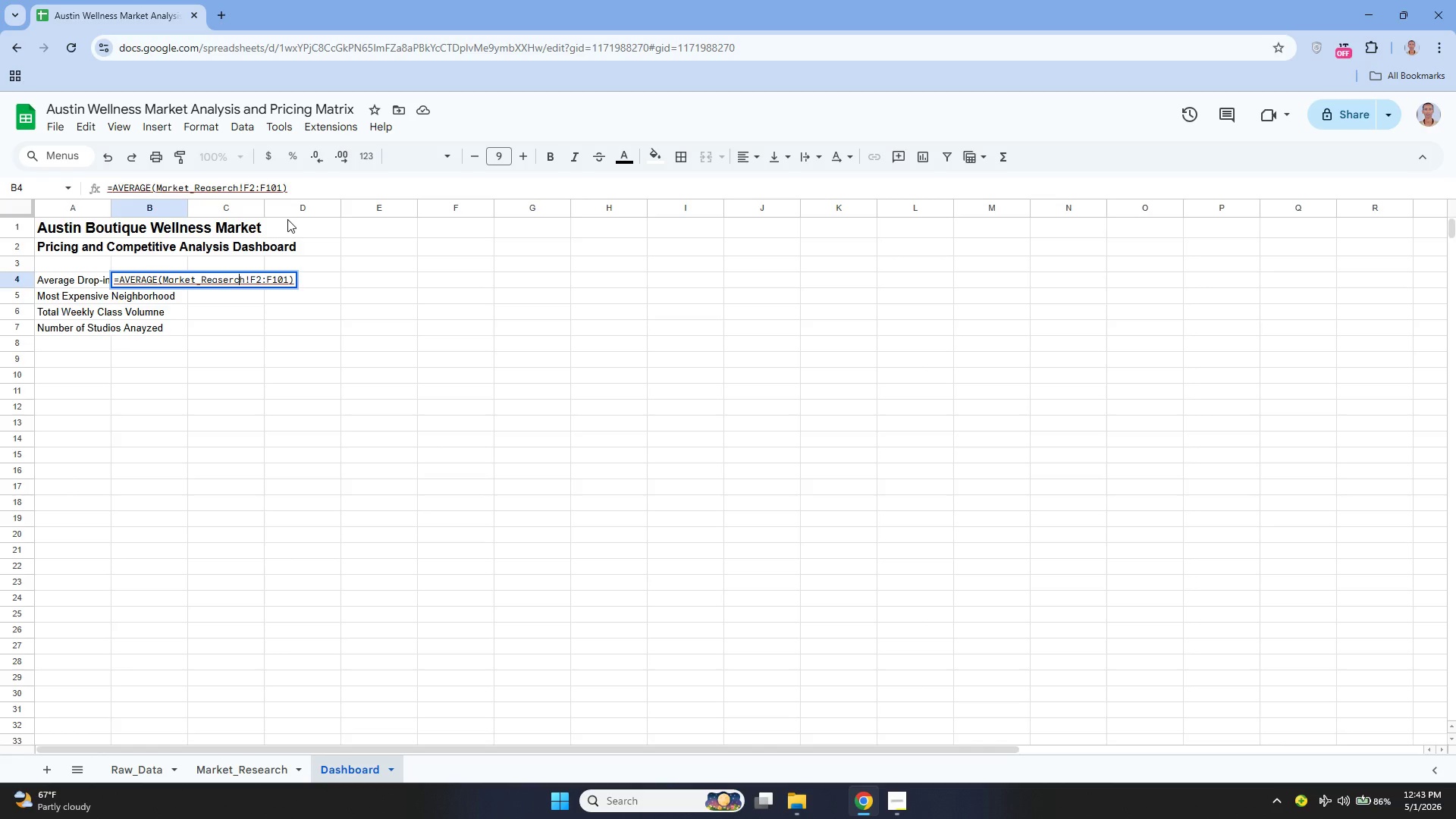 
key(ArrowLeft)
 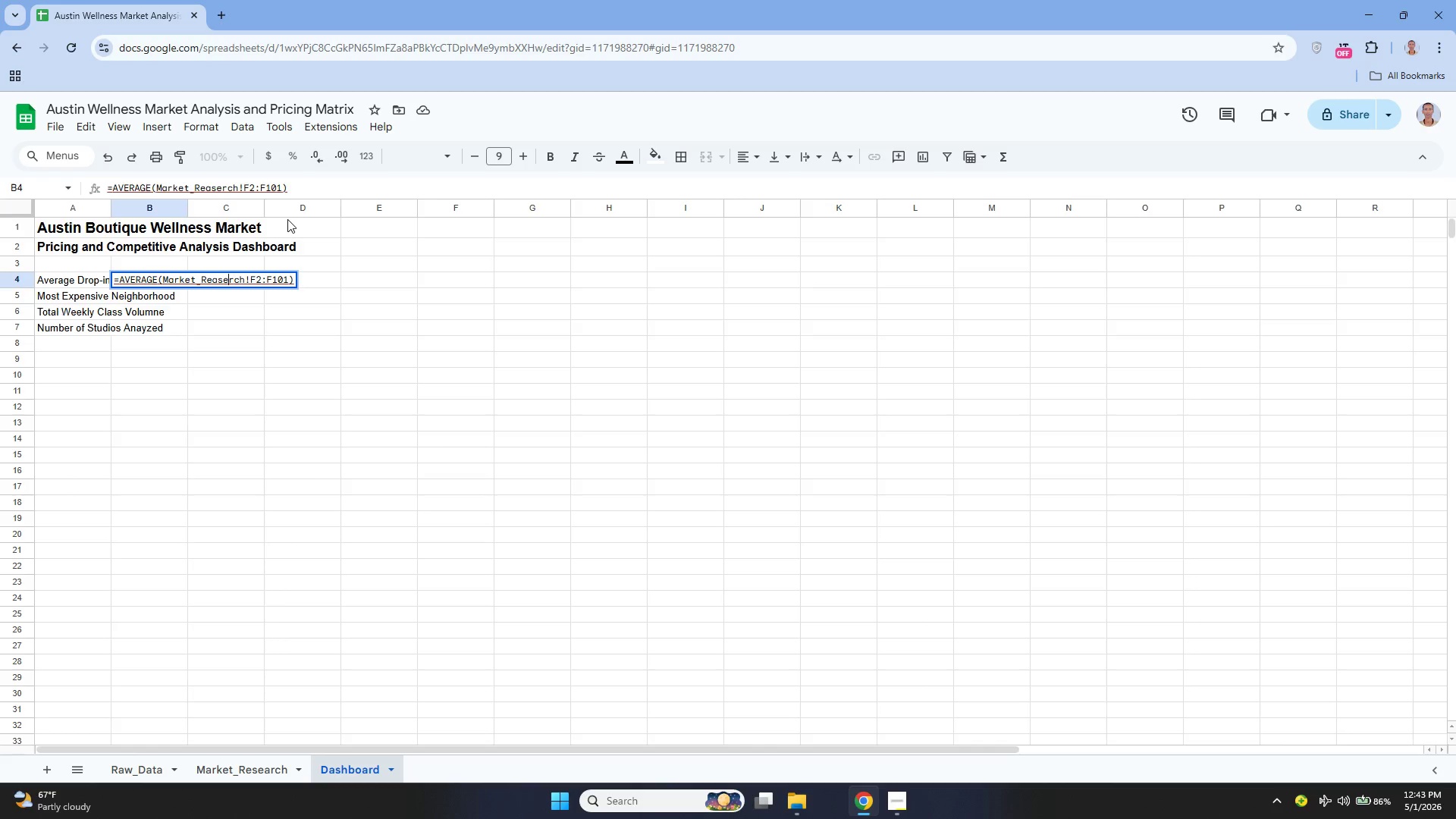 
key(ArrowLeft)
 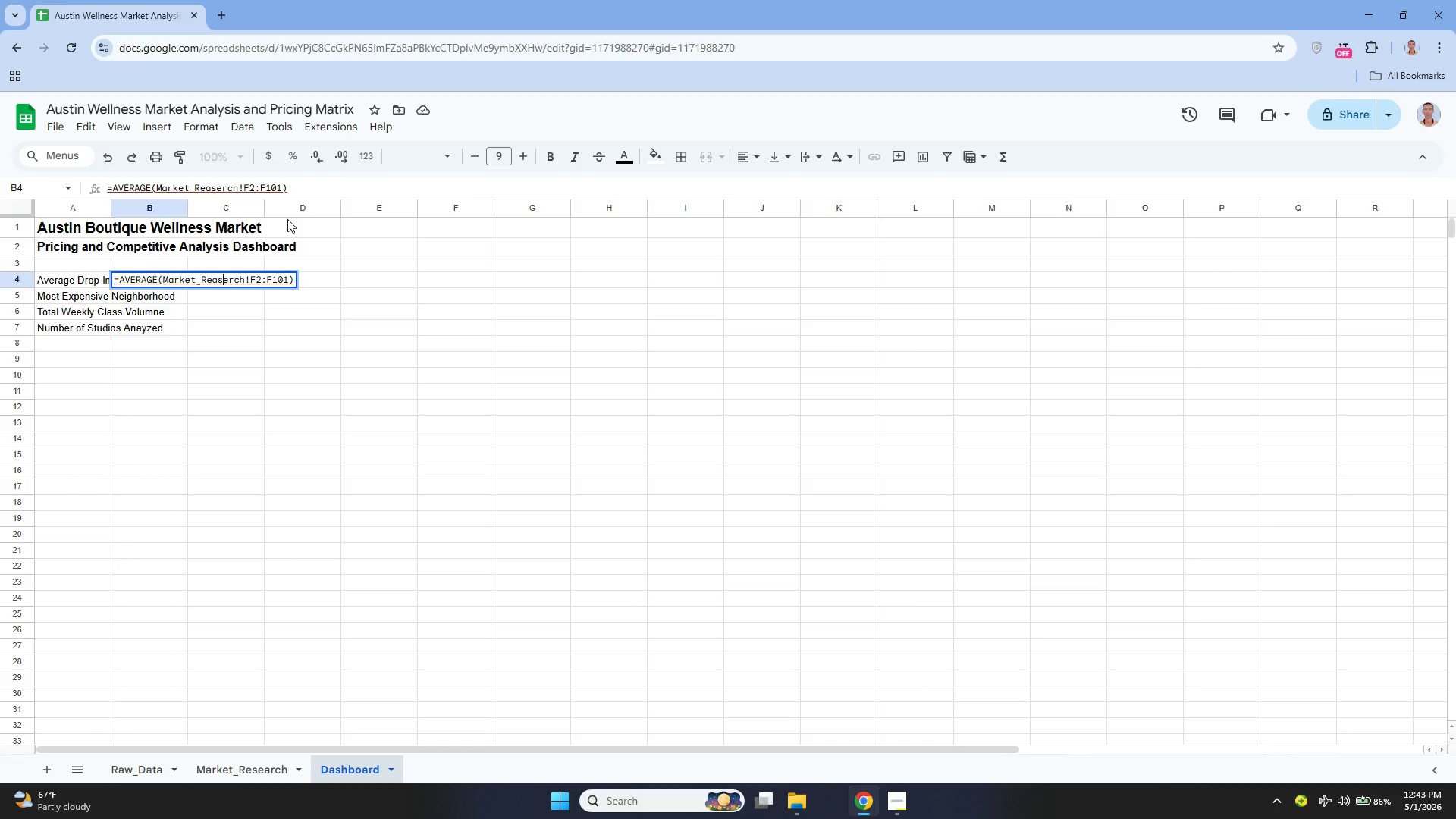 
key(ArrowLeft)
 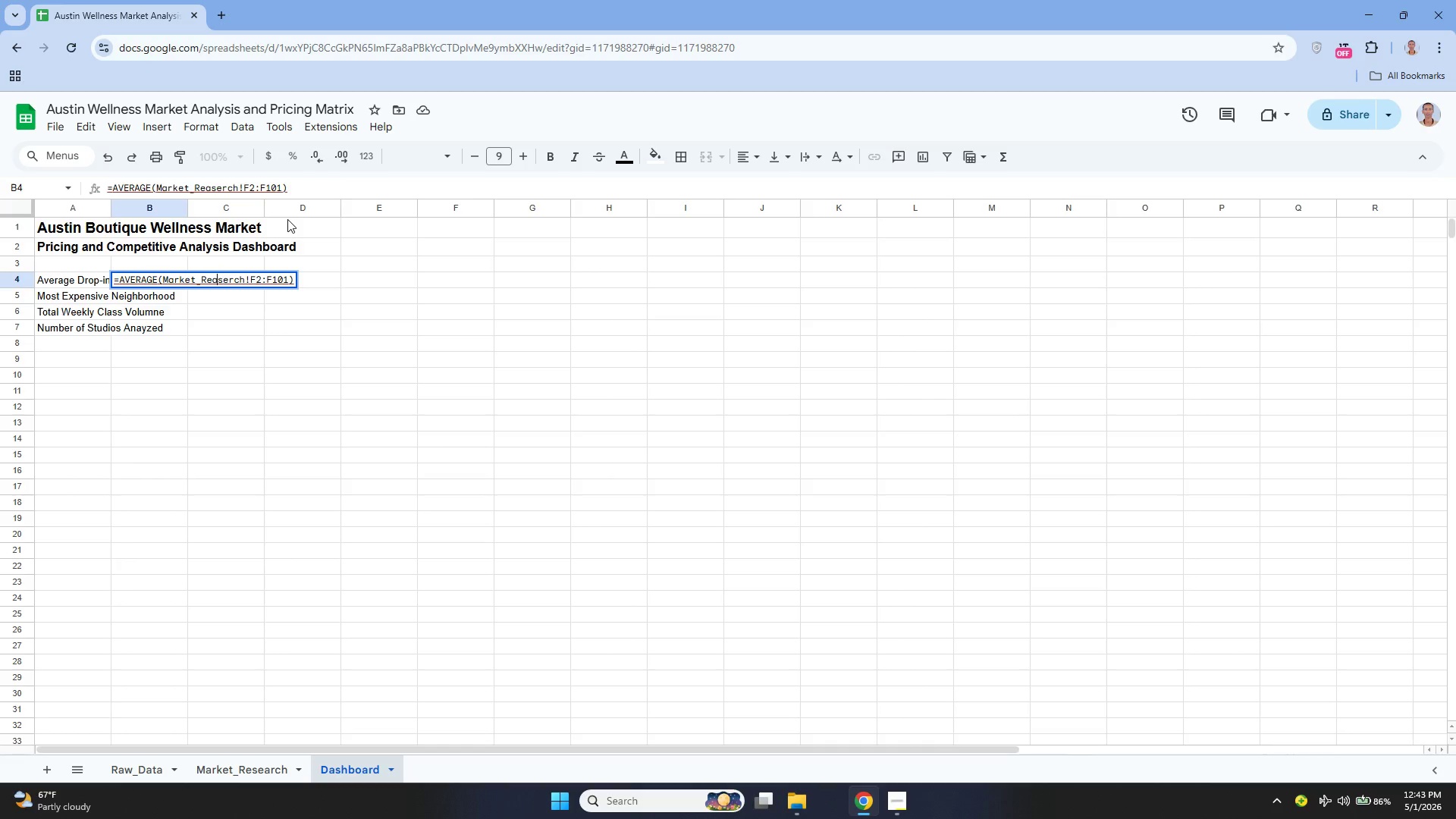 
key(ArrowLeft)
 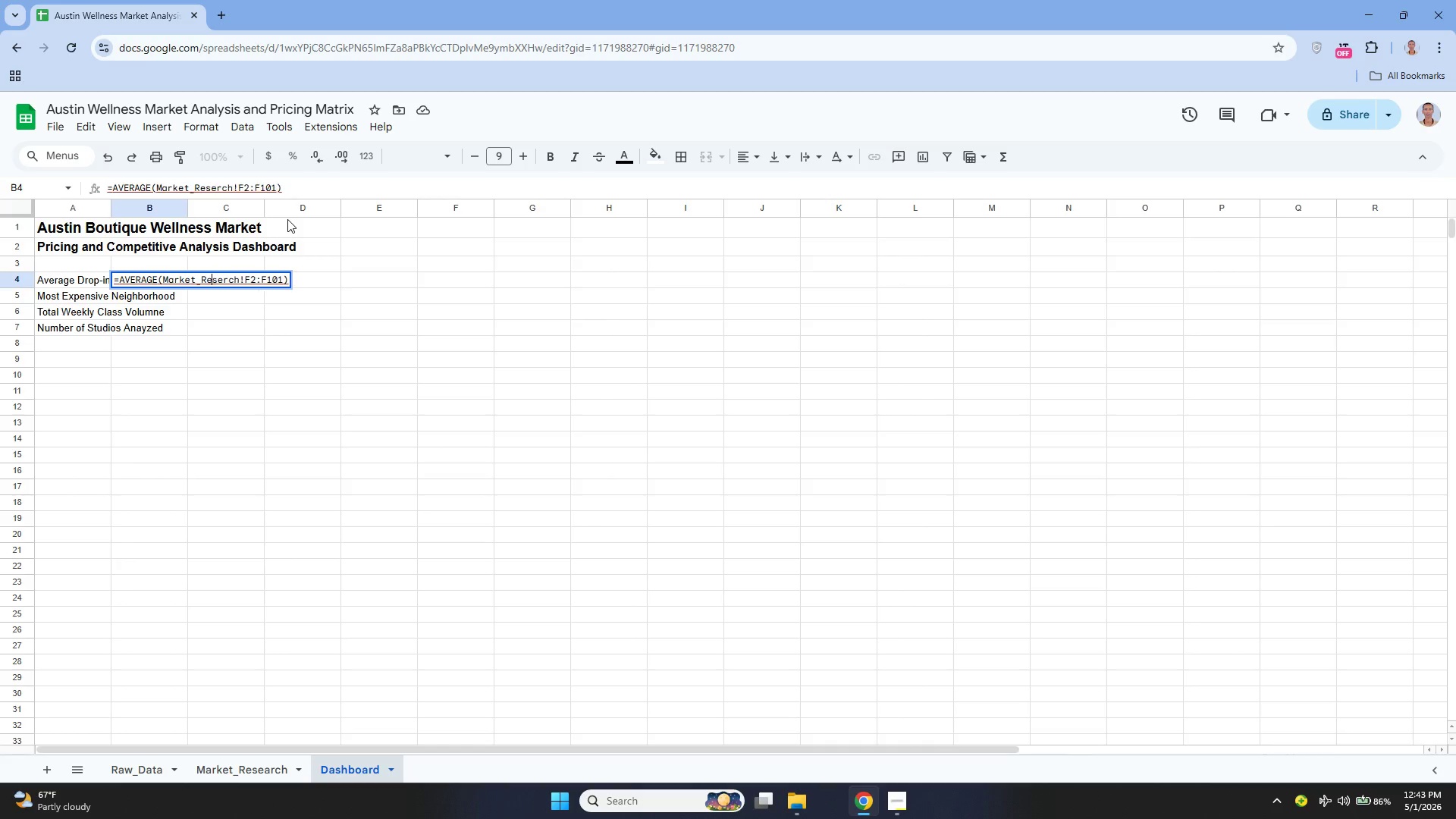 
key(Backspace)
 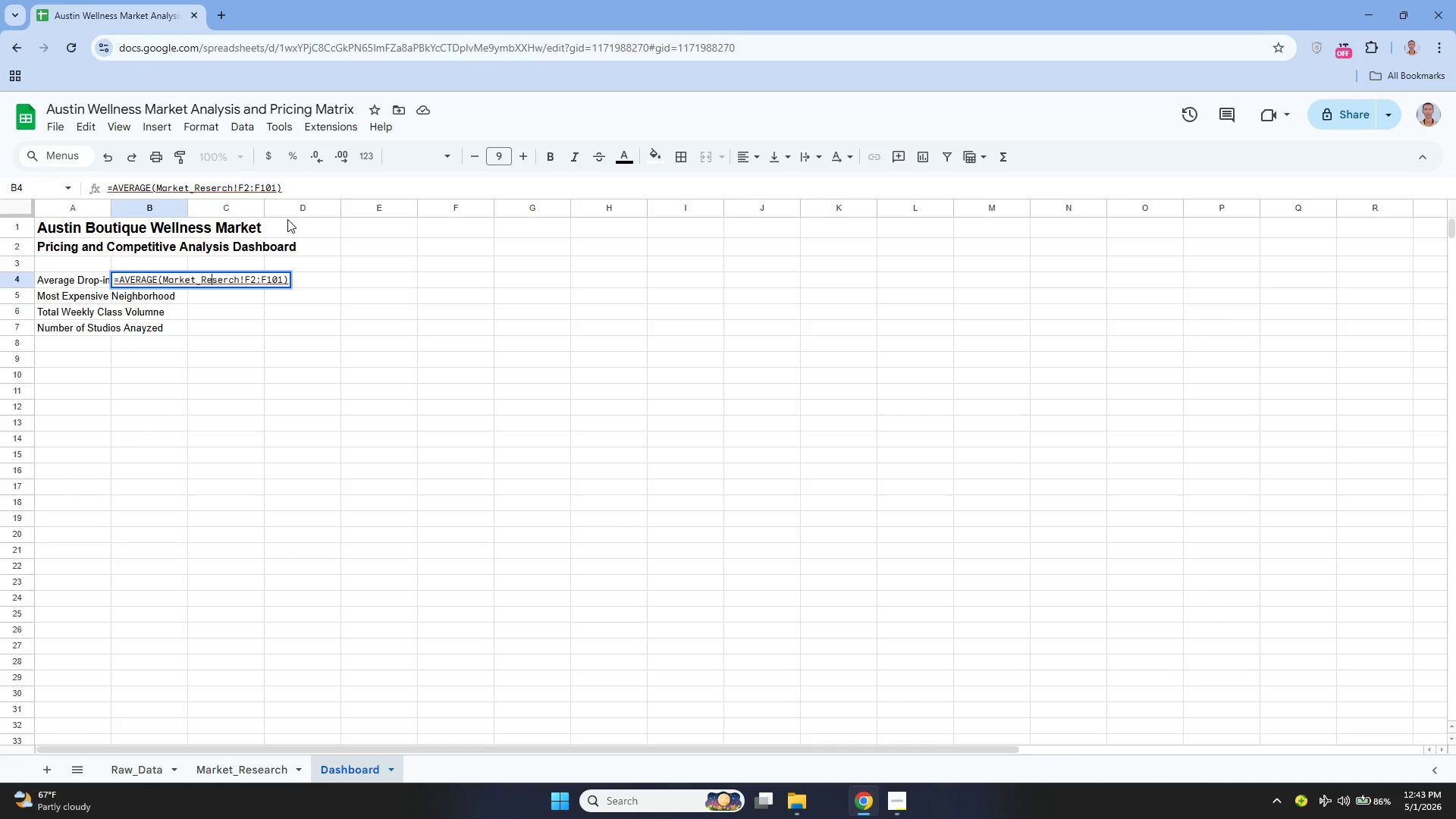 
key(ArrowRight)
 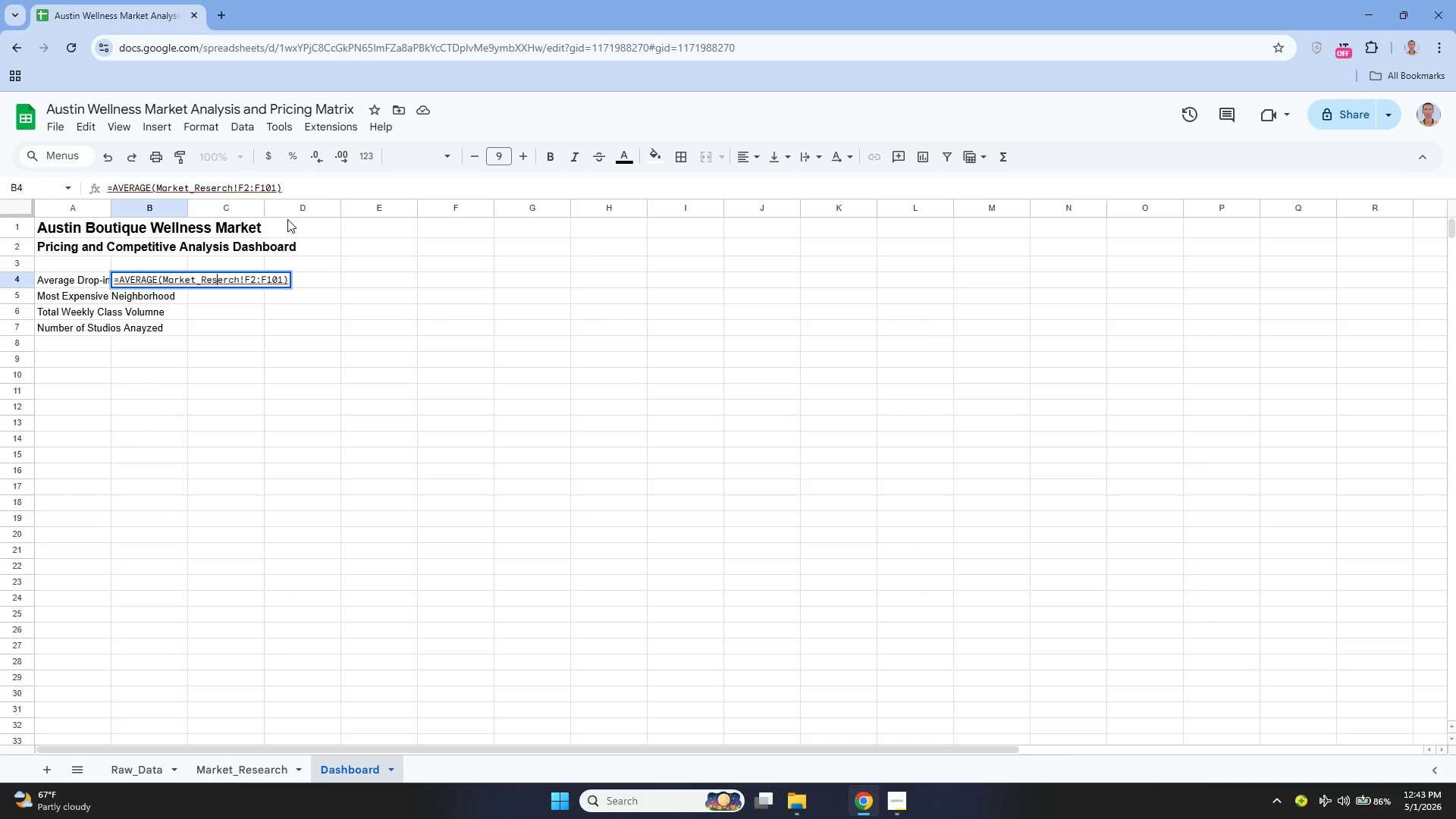 
key(A)
 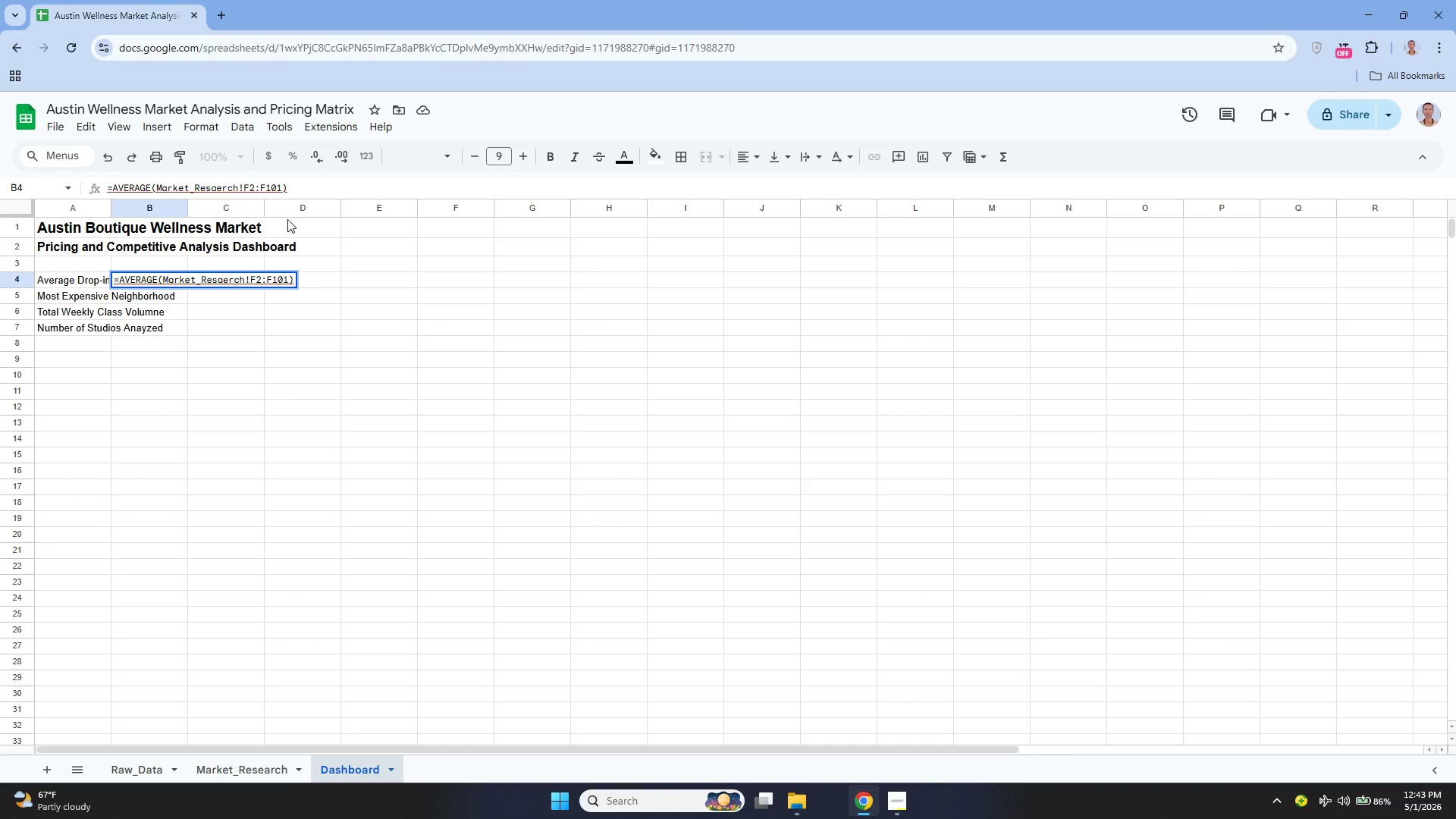 
key(Backspace)
 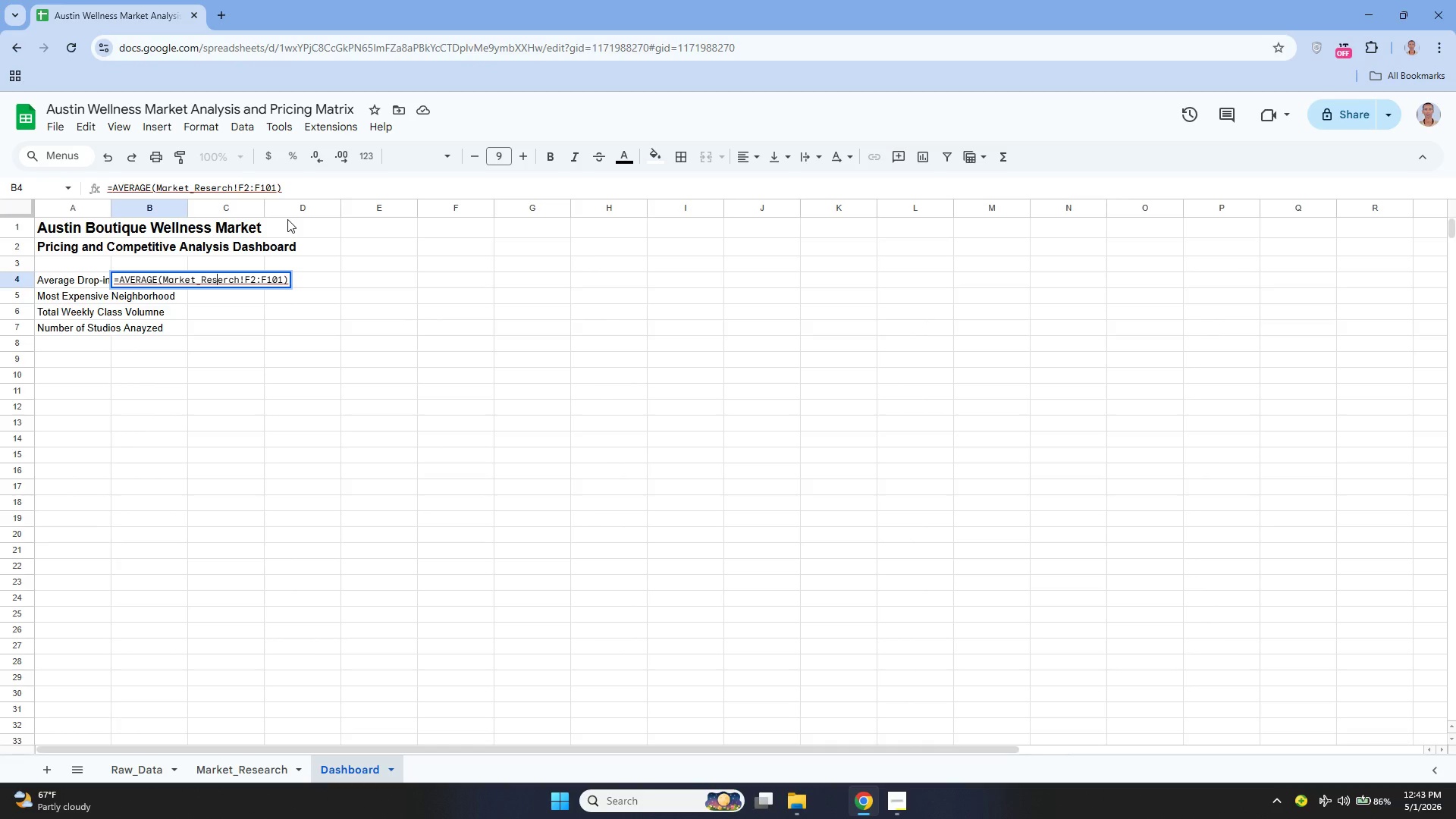 
key(ArrowRight)
 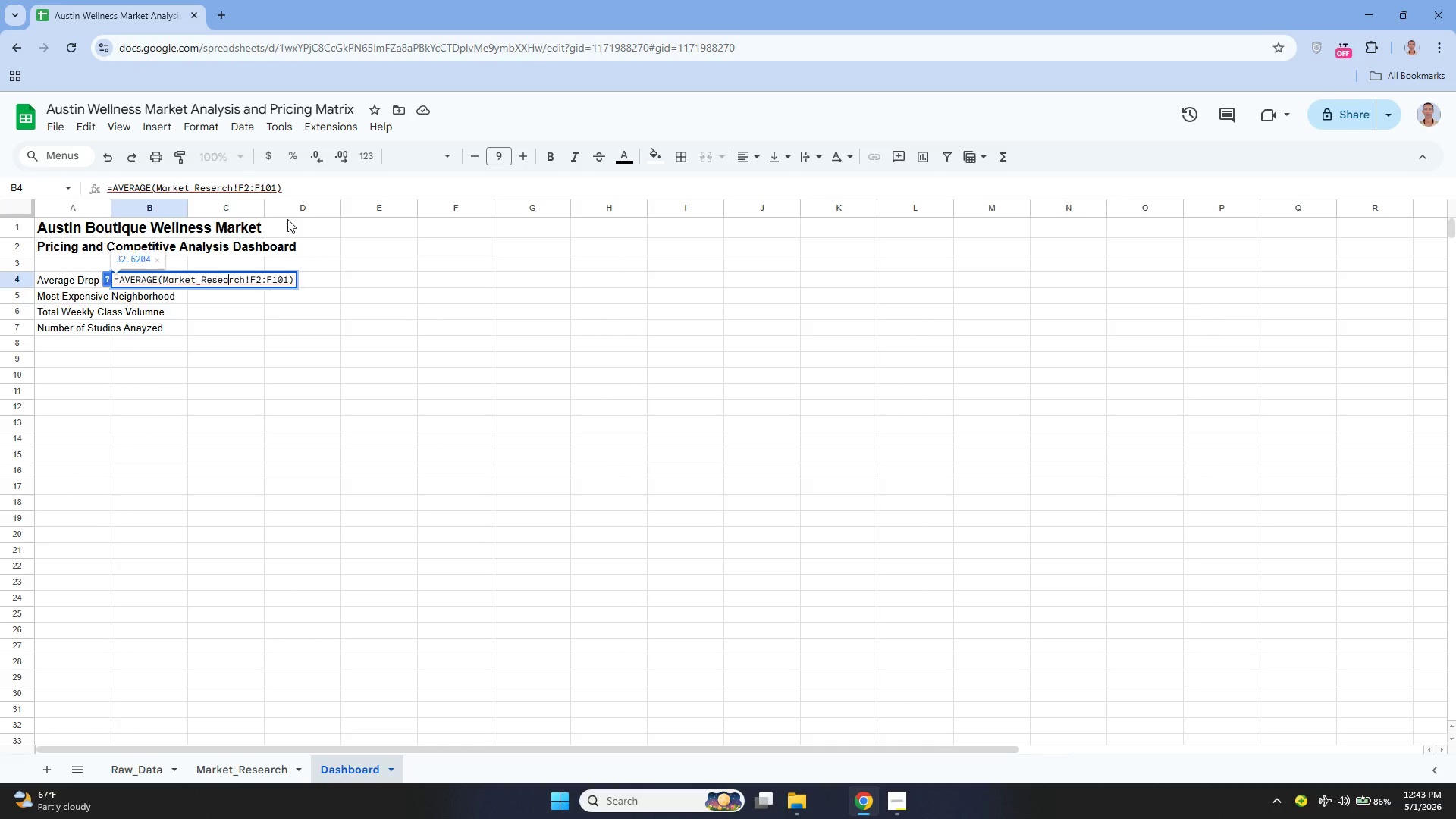 
key(A)
 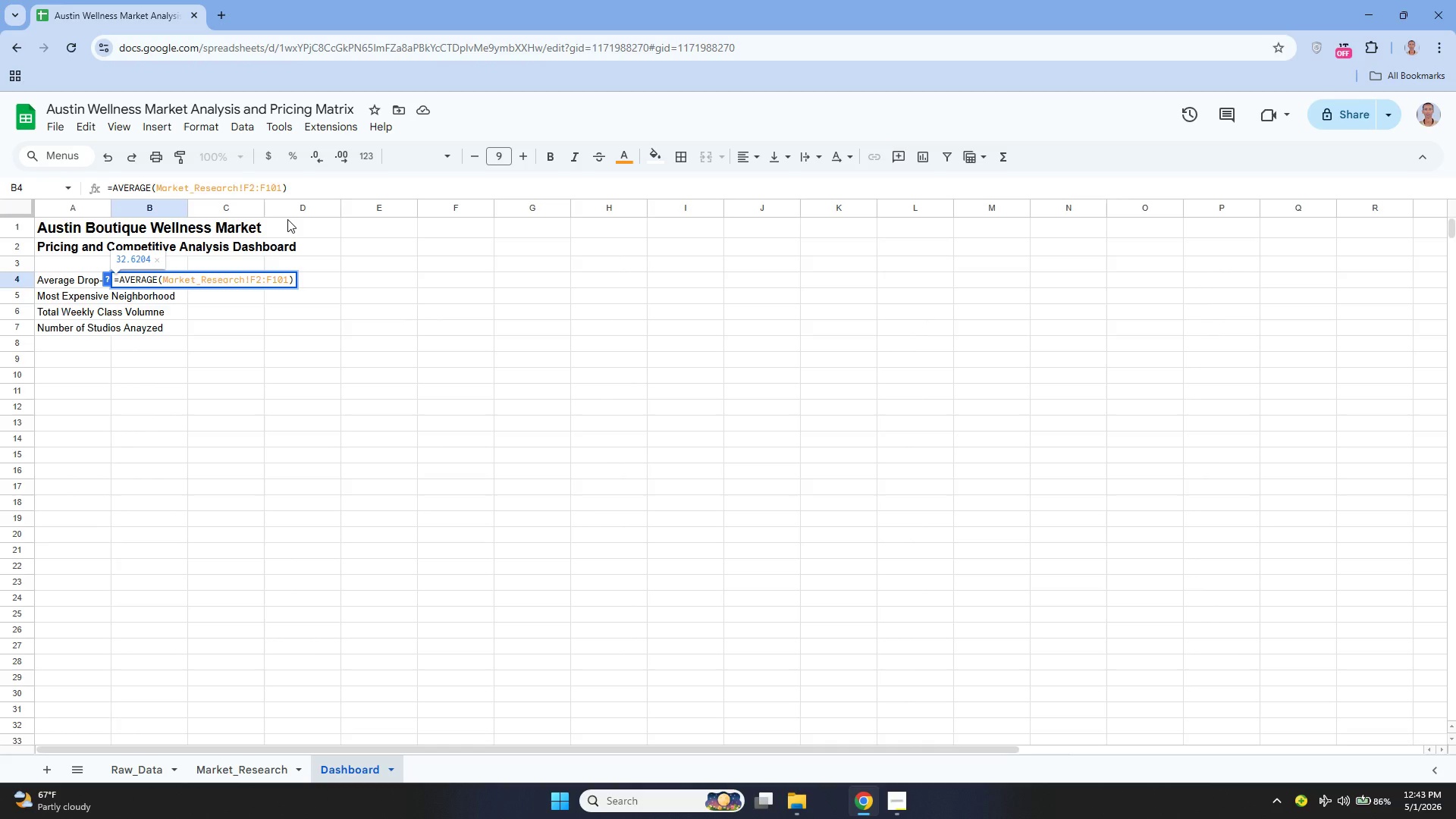 
key(Enter)
 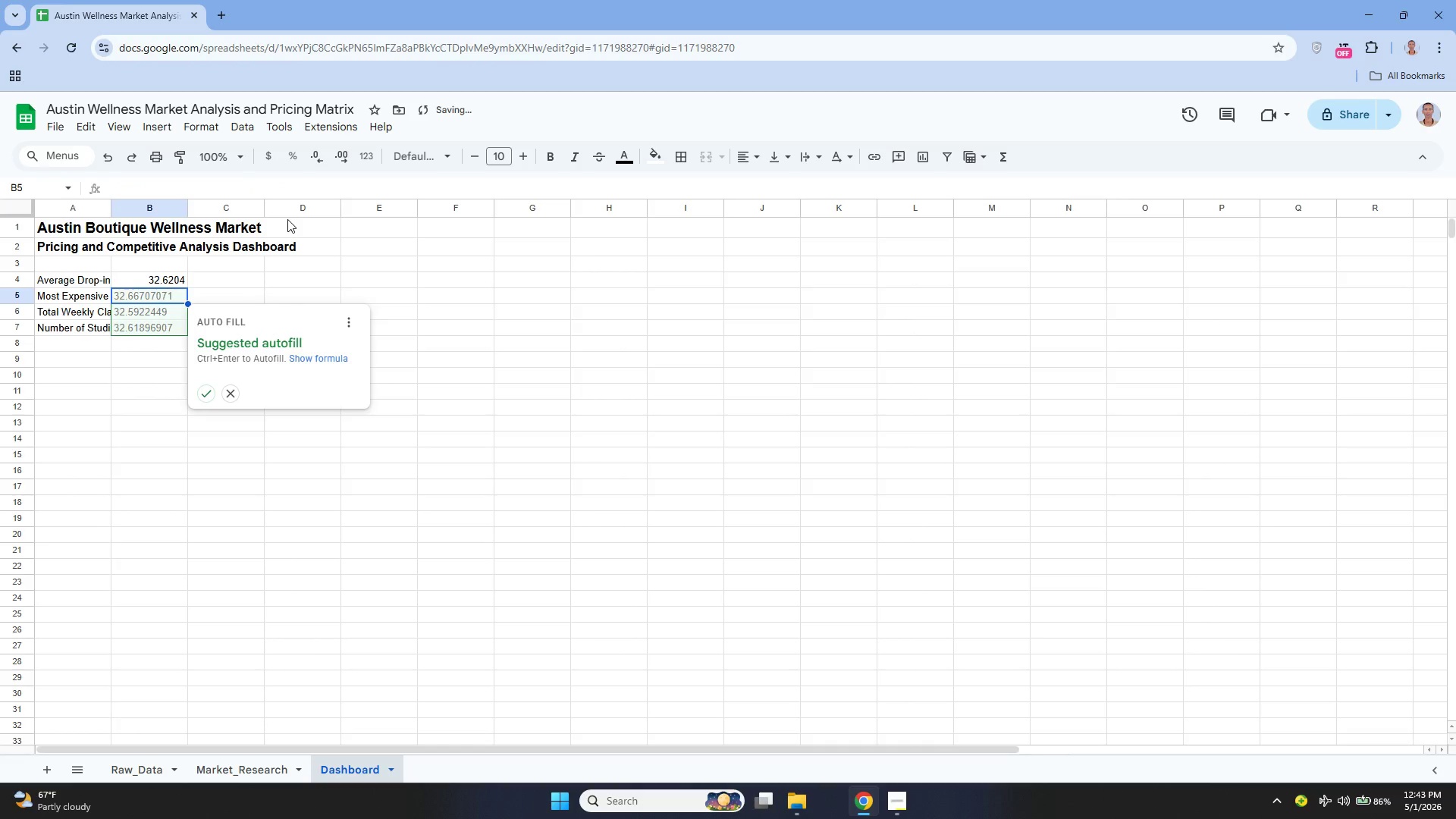 
key(Enter)
 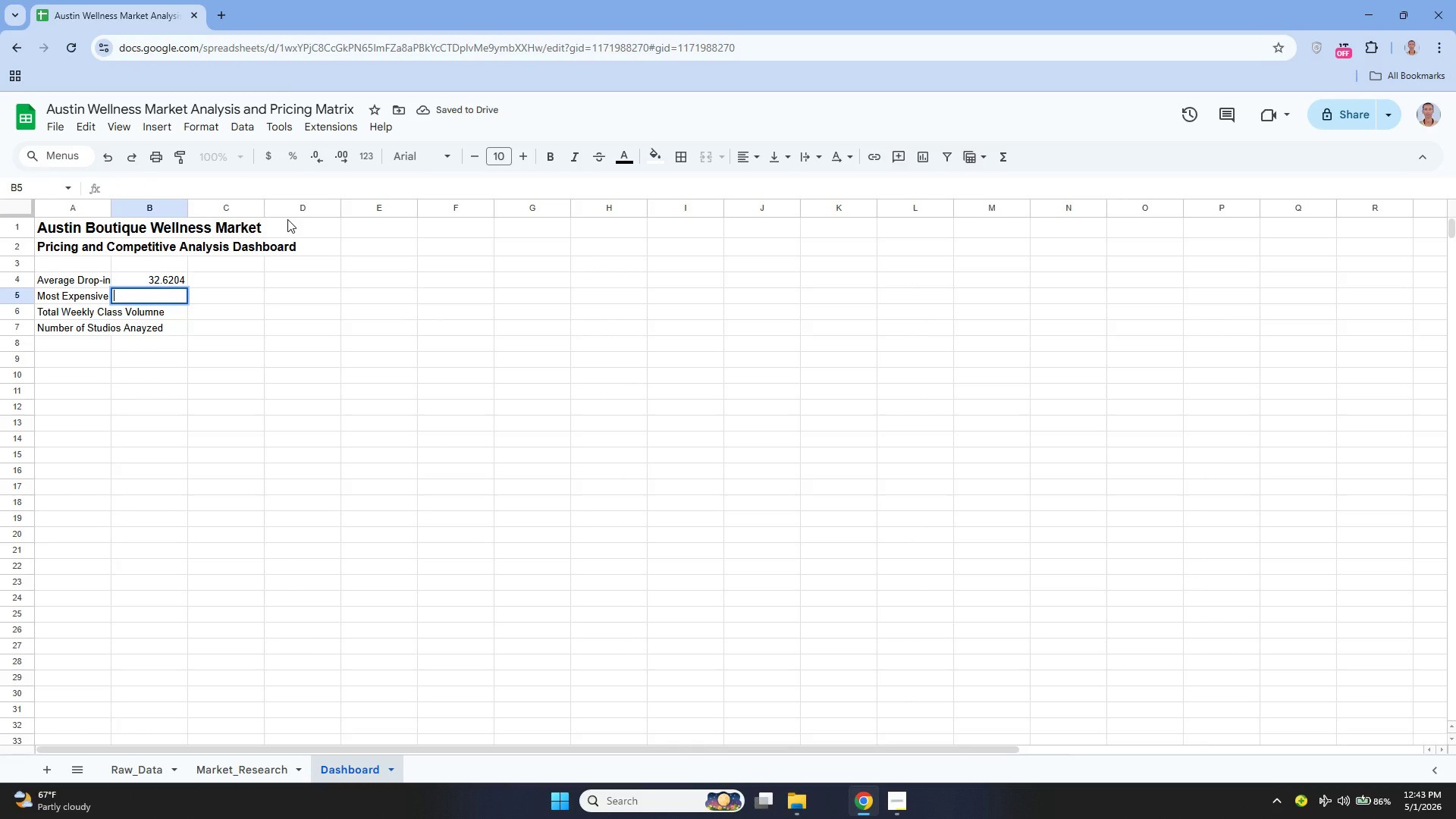 
type(=INDEX)
 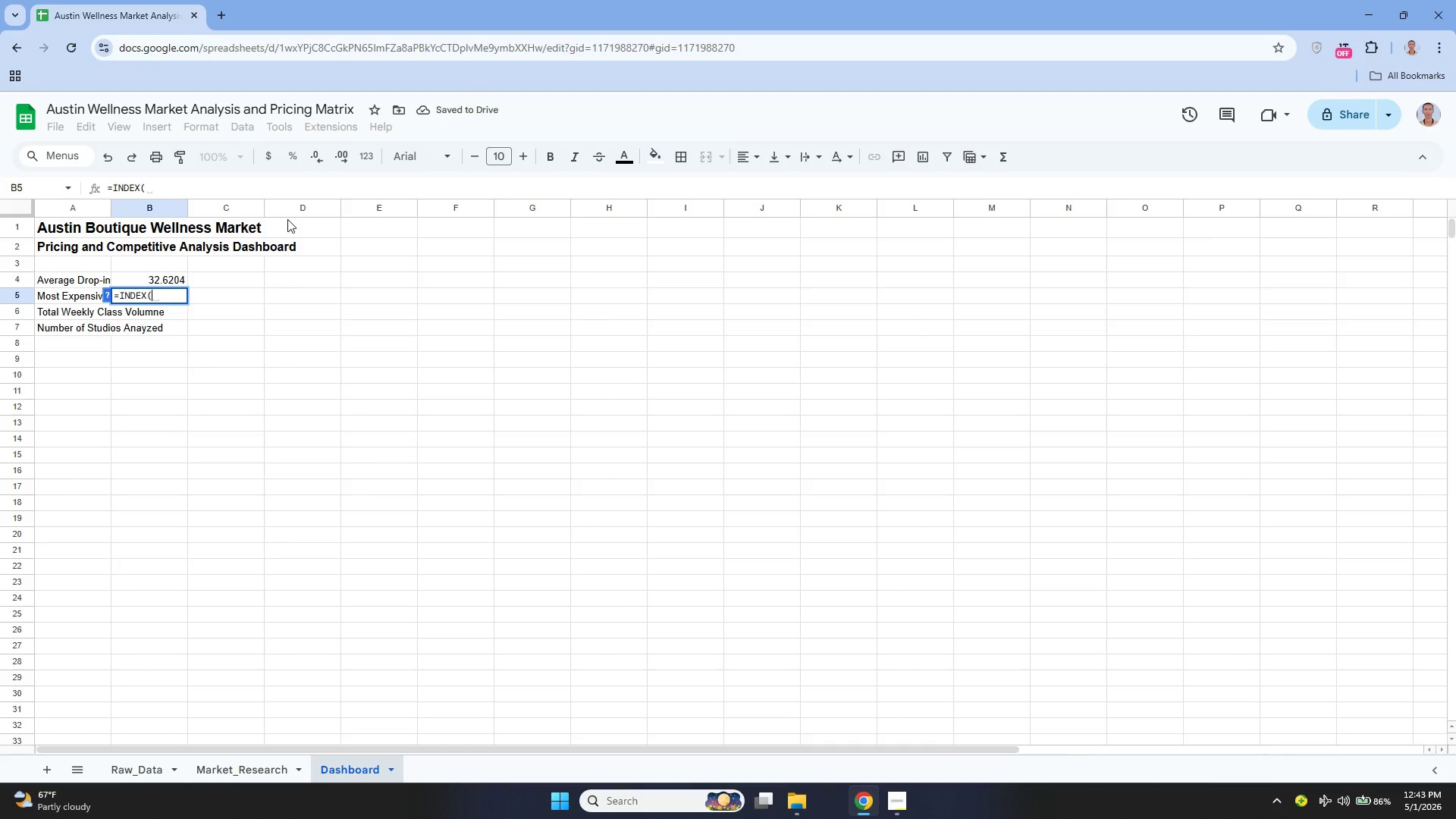 
 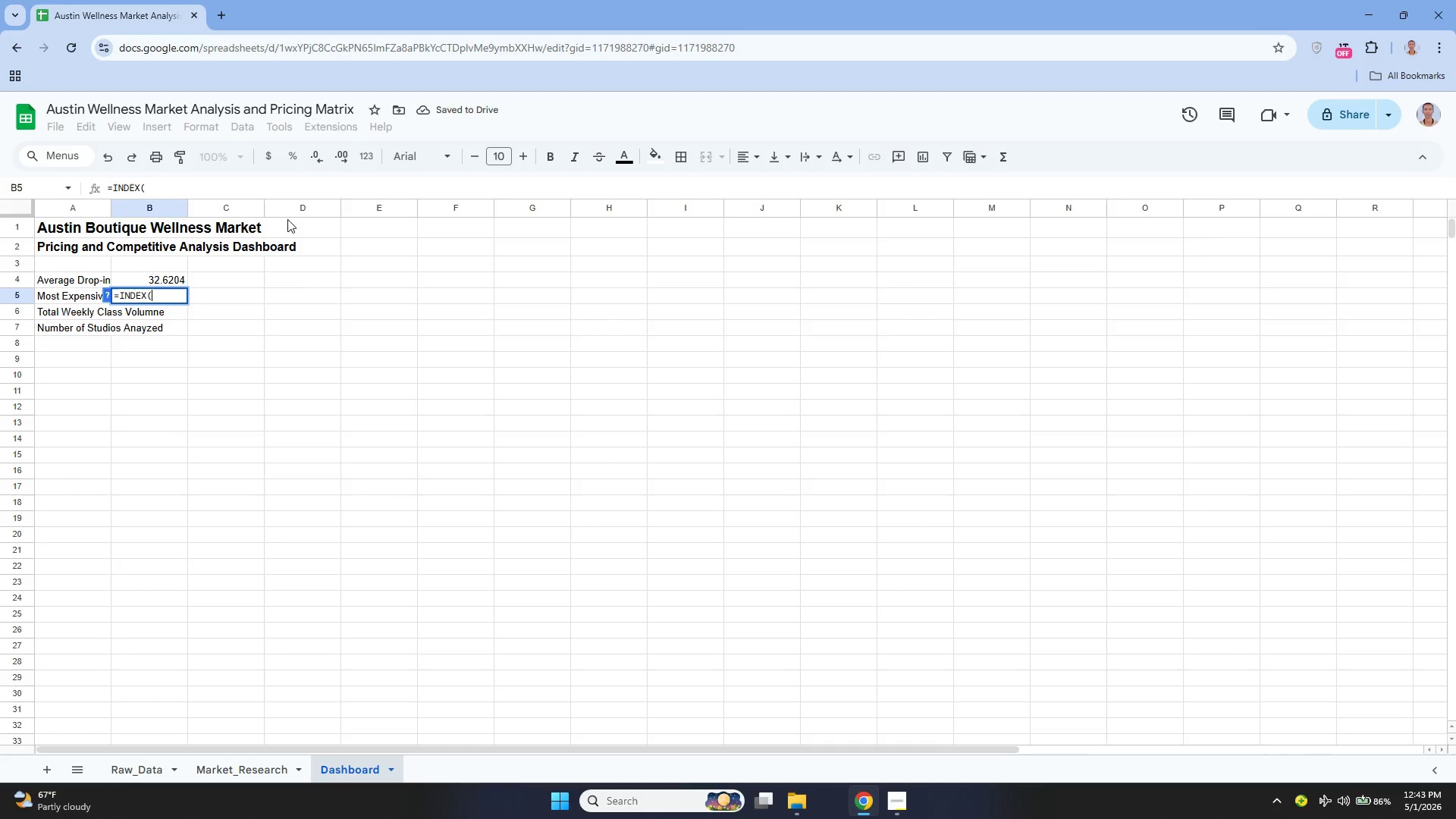 
key(Enter)
 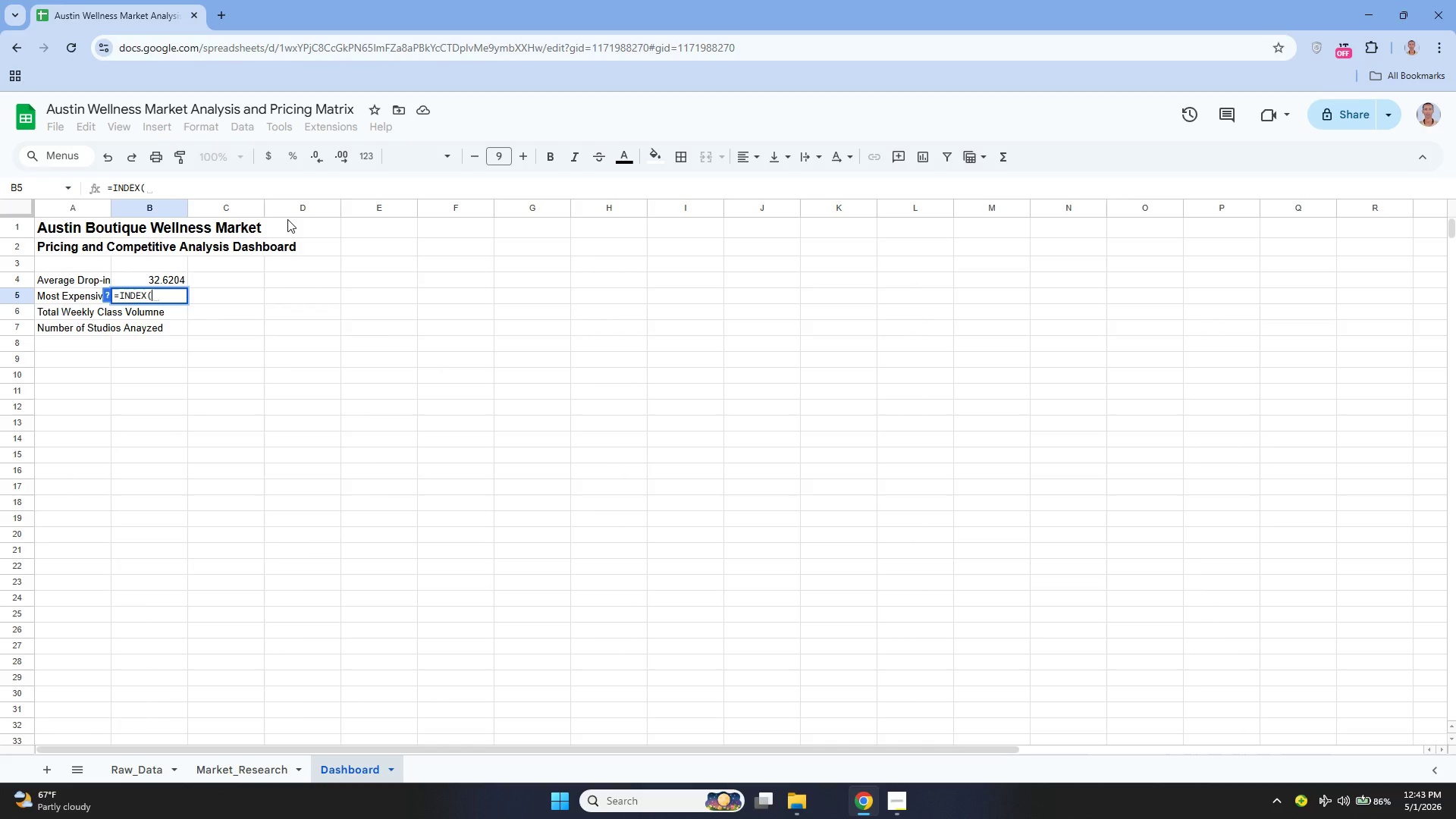 
type(MArke)
key(Backspace)
key(Backspace)
key(Backspace)
key(Backspace)
type(arket_Reasesrch)
key(Backspace)
key(Backspace)
key(Backspace)
key(Backspace)
key(Backspace)
key(Backspace)
key(Backspace)
type(search!C2:C101, MARCH)
key(Backspace)
key(Backspace)
key(Backspace)
type(R)
key(Backspace)
type(TCH)
 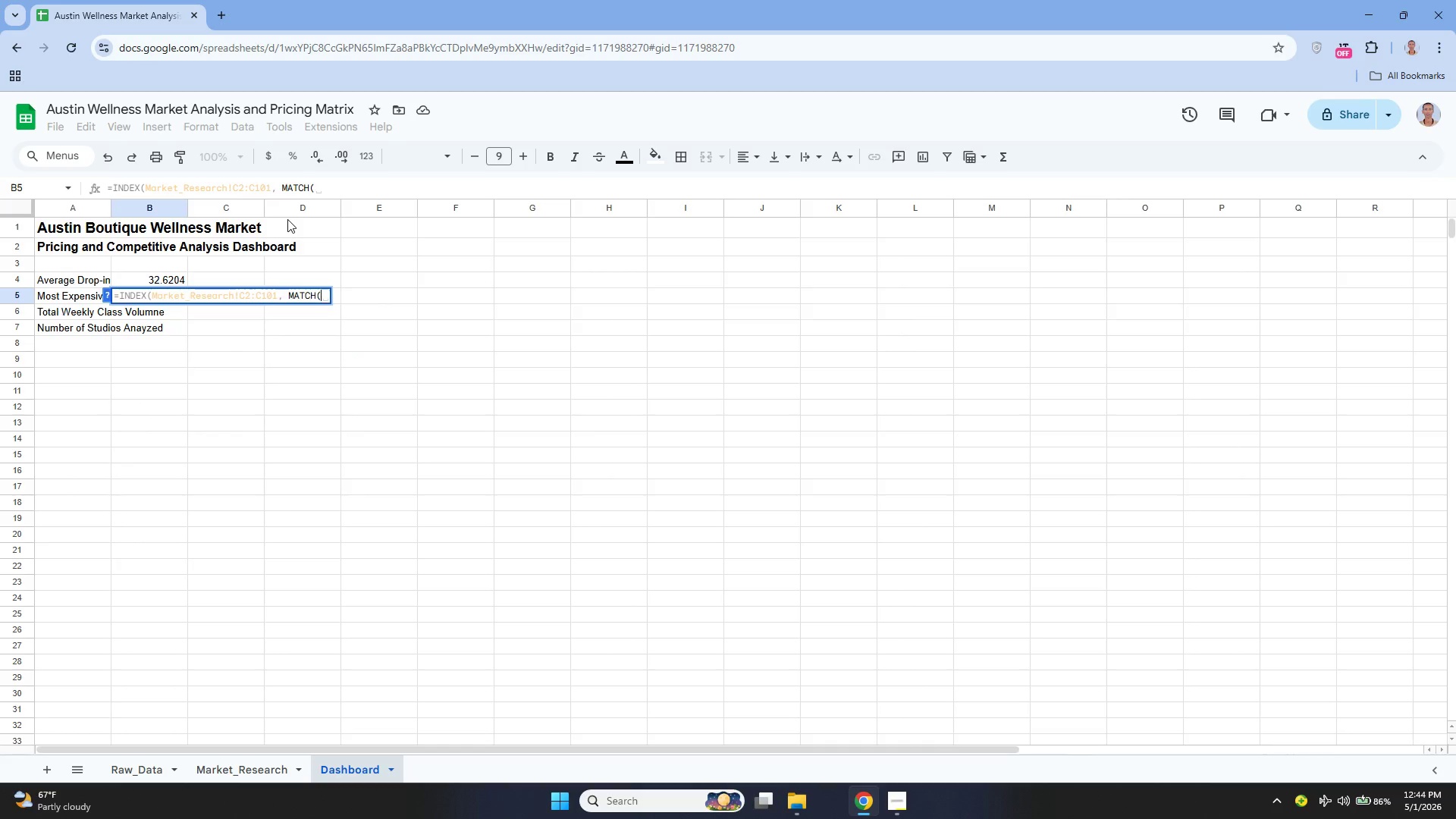 
 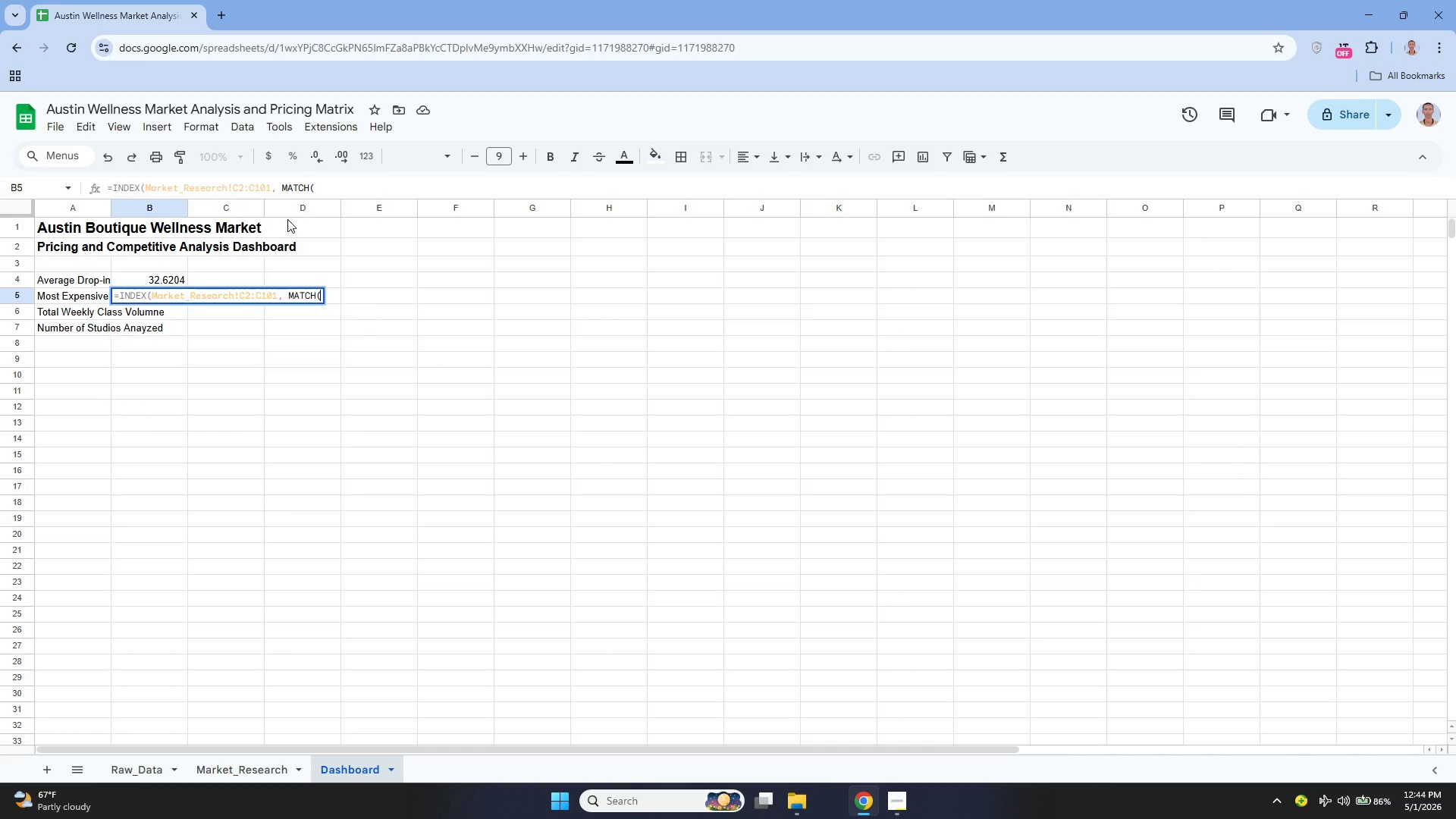 
key(Enter)
 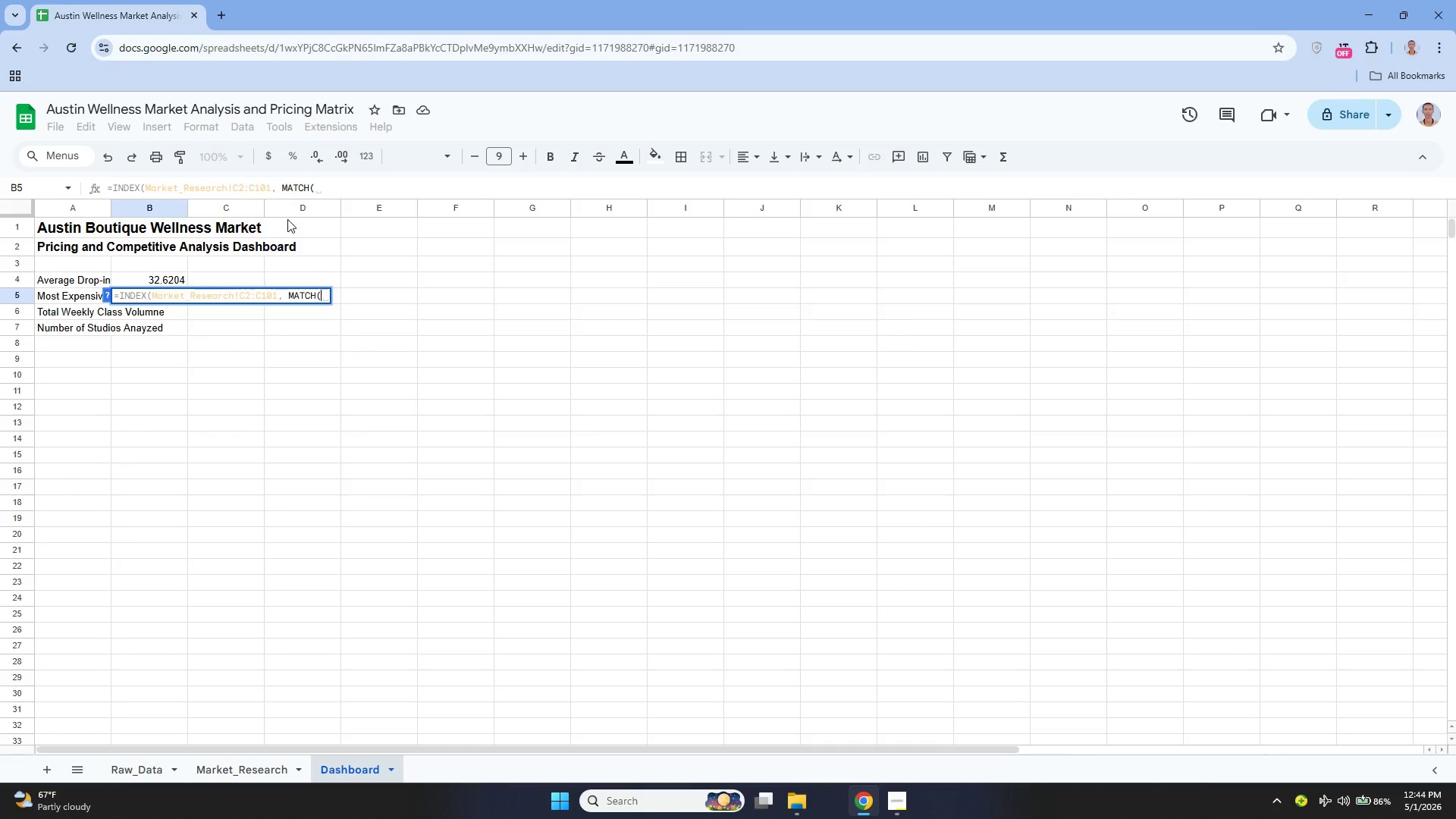 
type(MAX)
 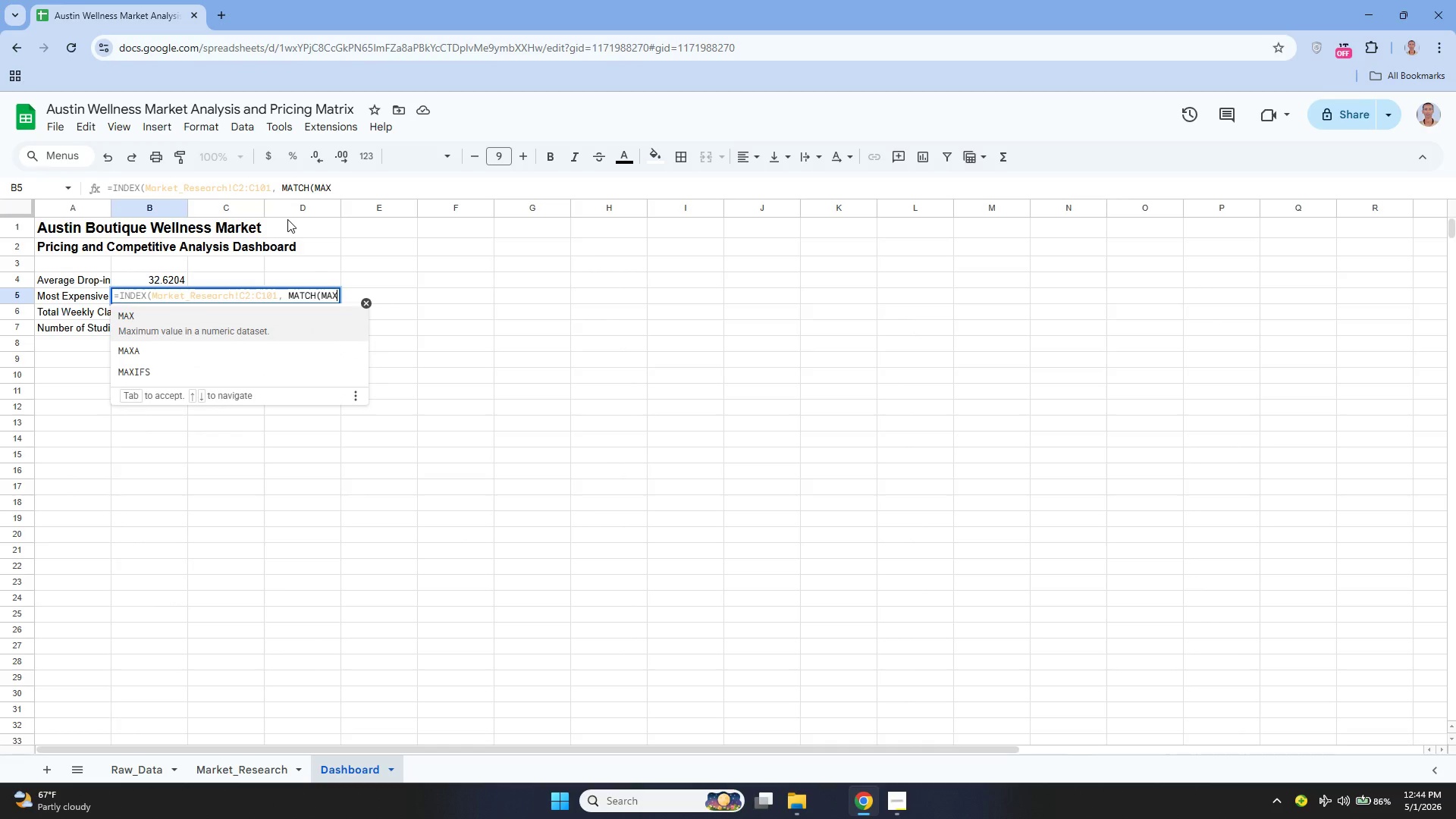 
key(Enter)
 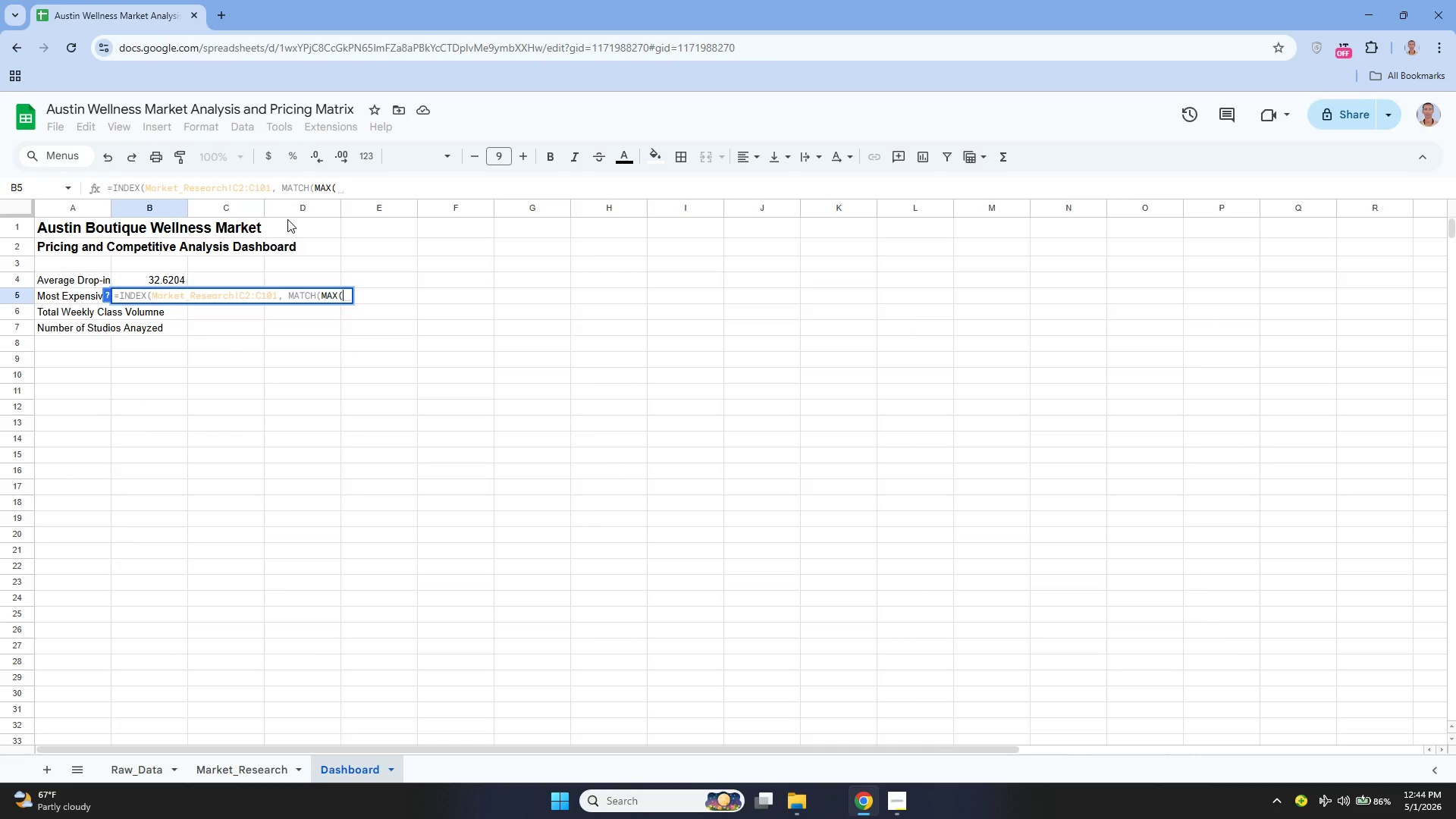 
type(MA)
key(Backspace)
type(arket_REa)
key(Backspace)
key(Backspace)
type(esearch!G@:)
key(Backspace)
type(2)
key(Backspace)
key(Backspace)
type(2:G101), Market_Research!G@)
key(Backspace)
type(2:G101, 0)))
 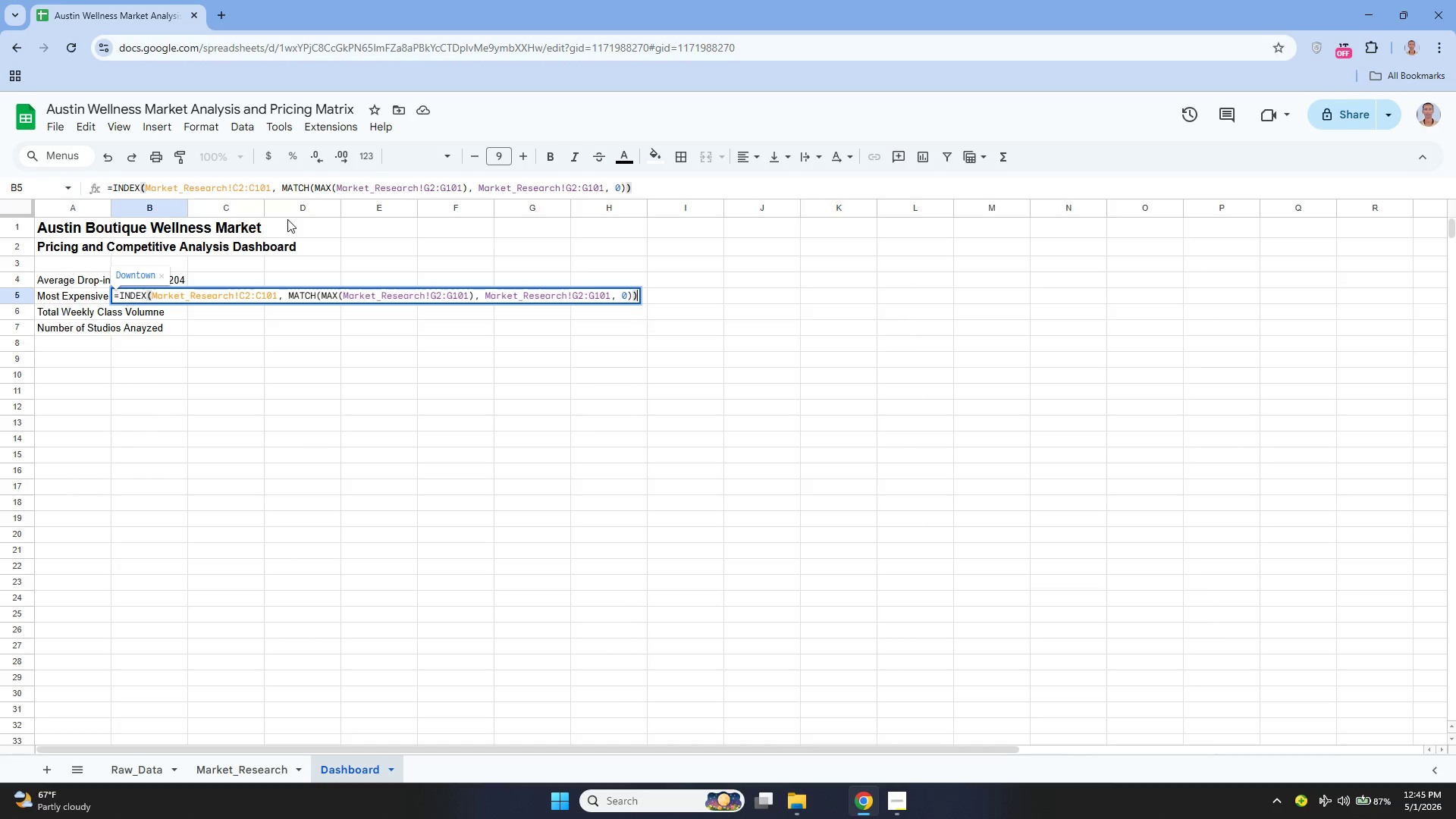 
key(Enter)
 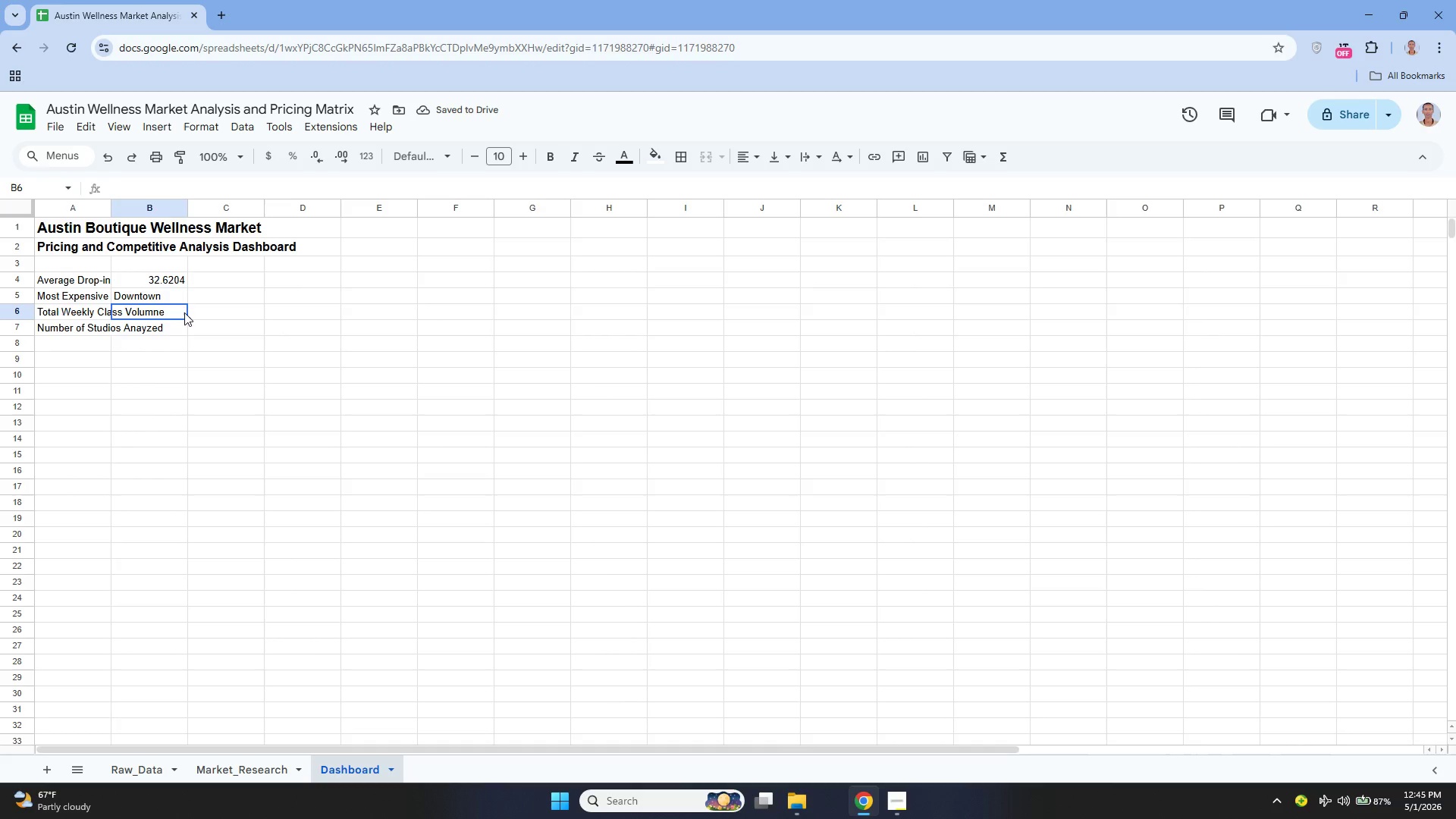 
wait(6.06)
 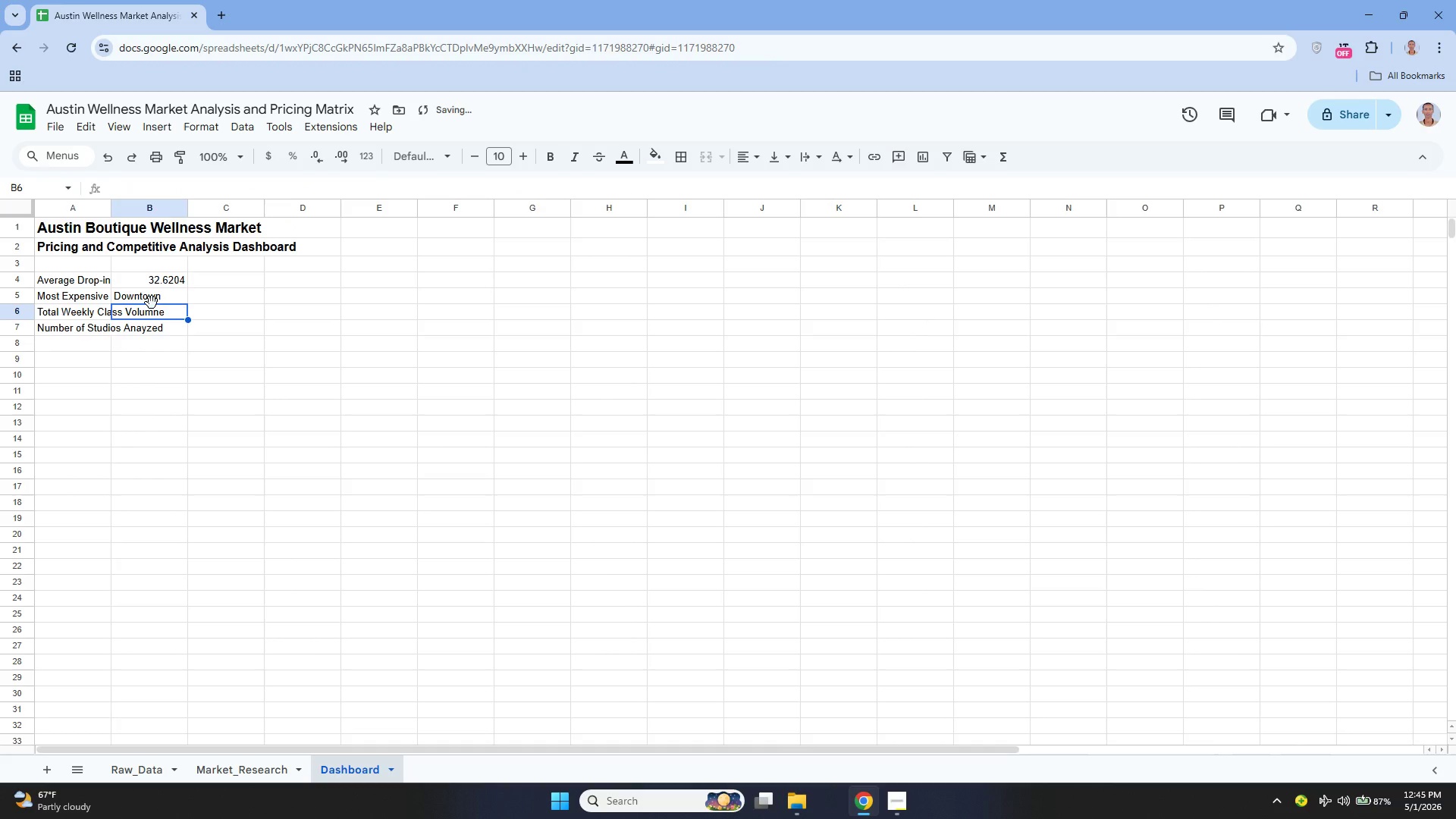 
key(Enter)
 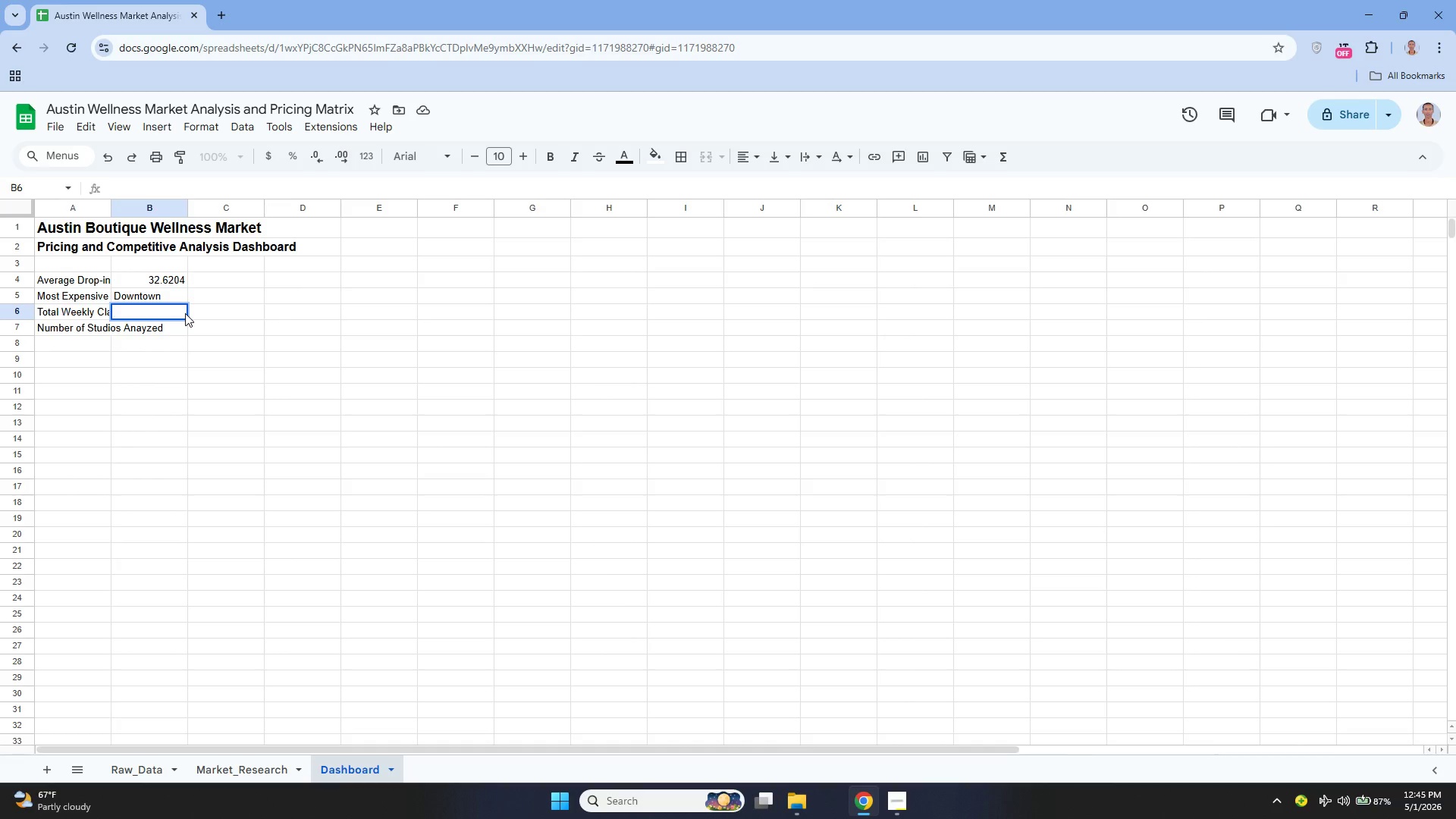 
type(=sum)
 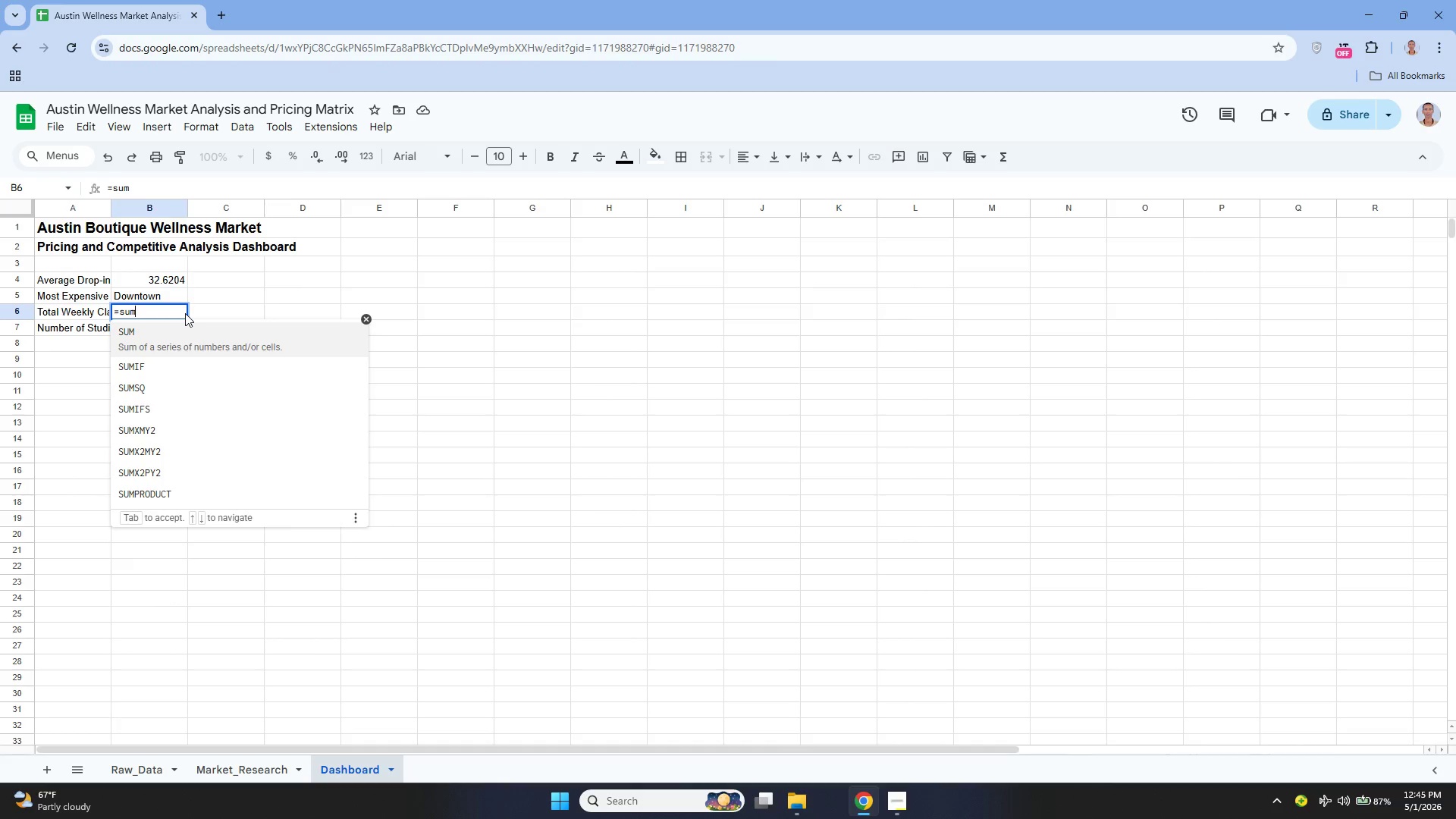 
key(ArrowDown)
 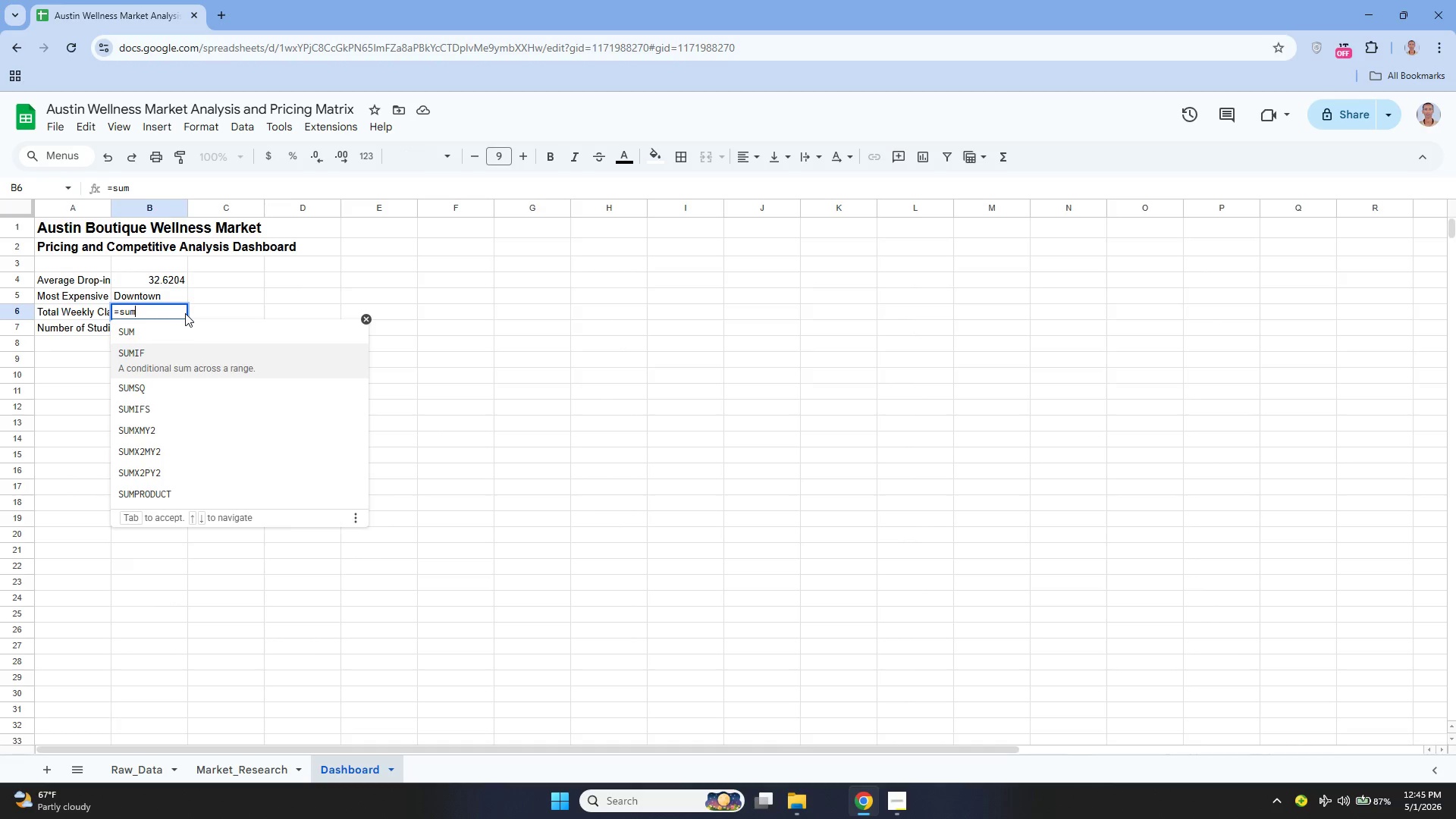 
key(ArrowUp)
 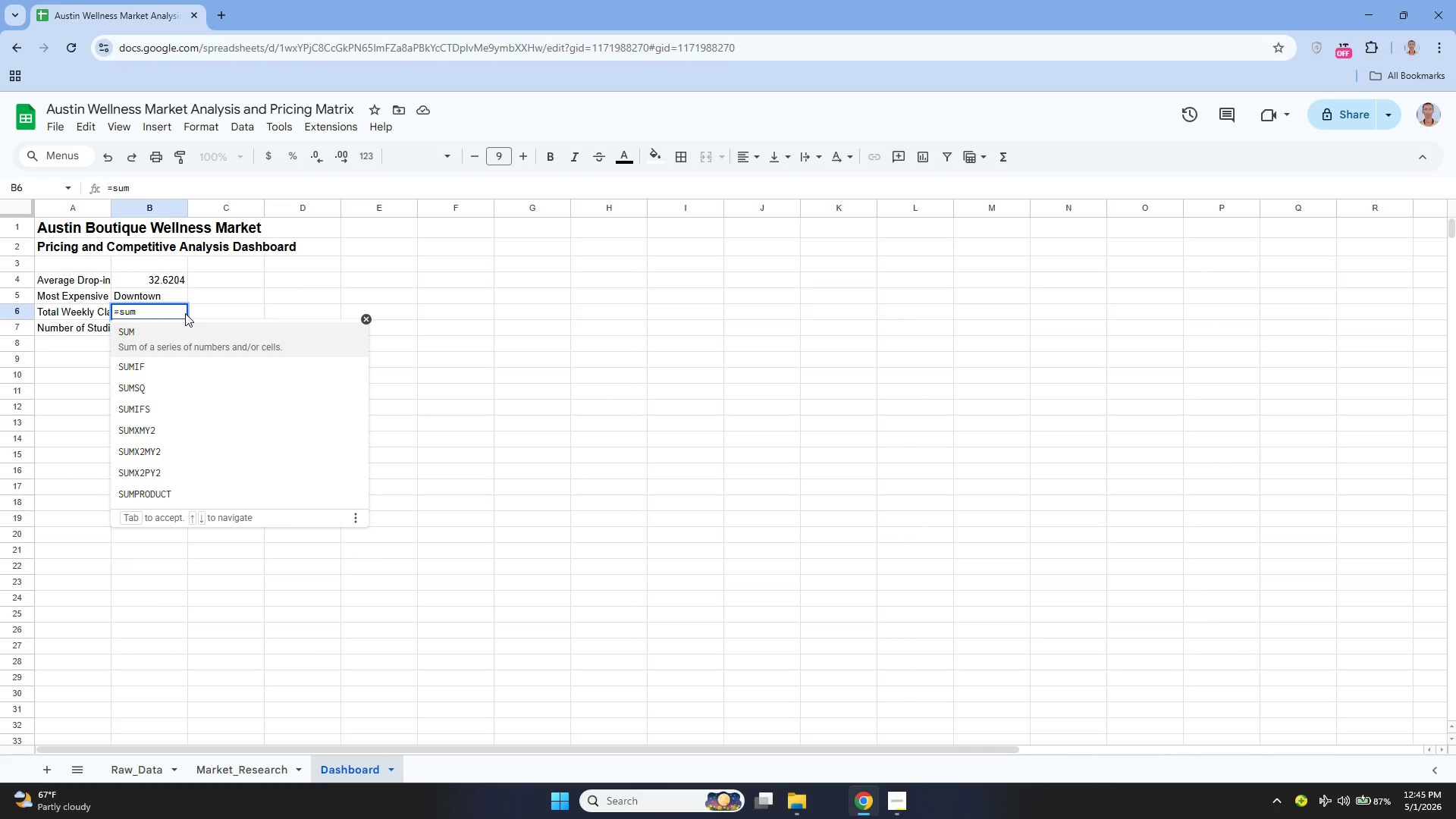 
key(Enter)
 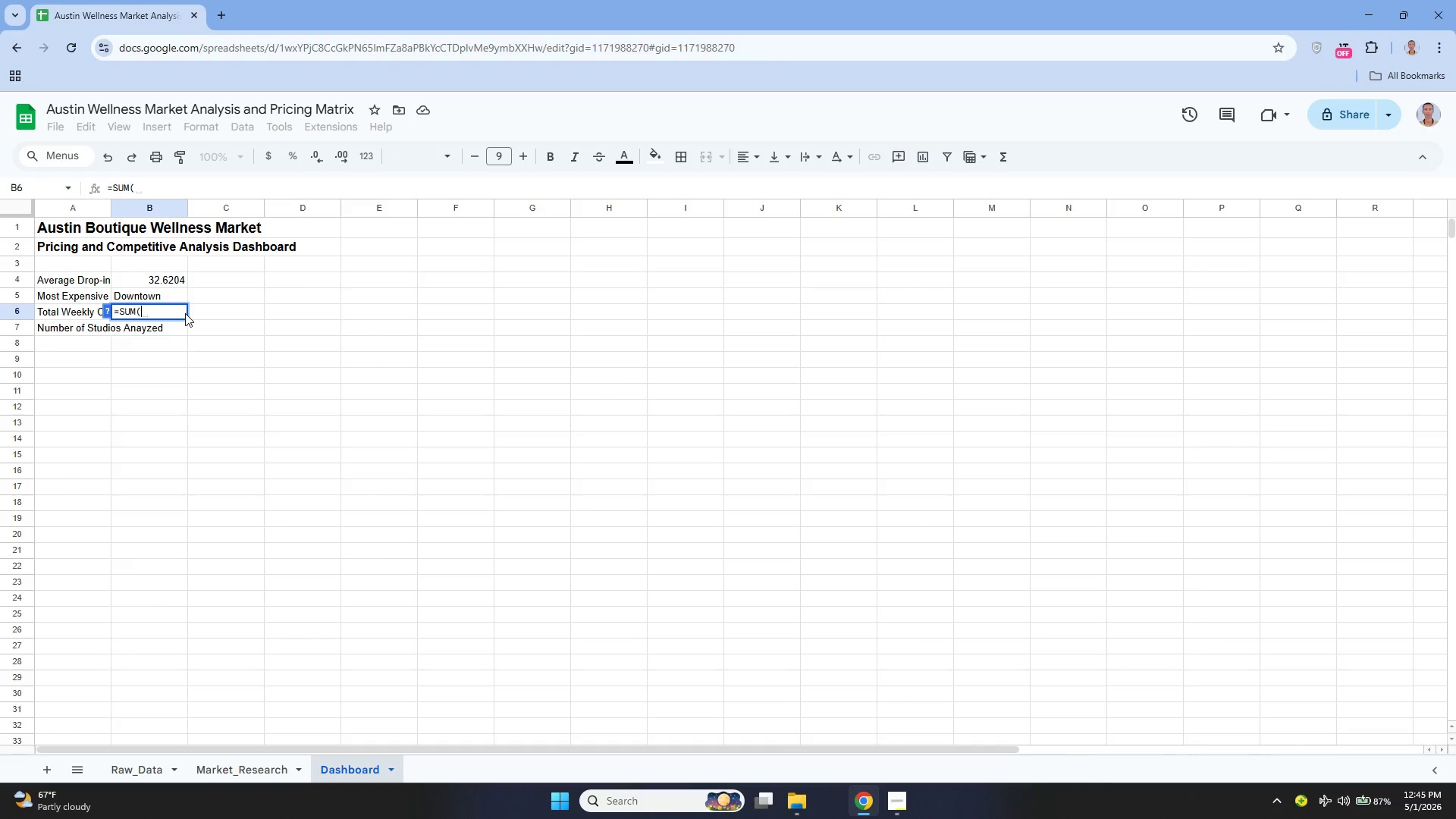 
type(Market_Research!H2:H101))
 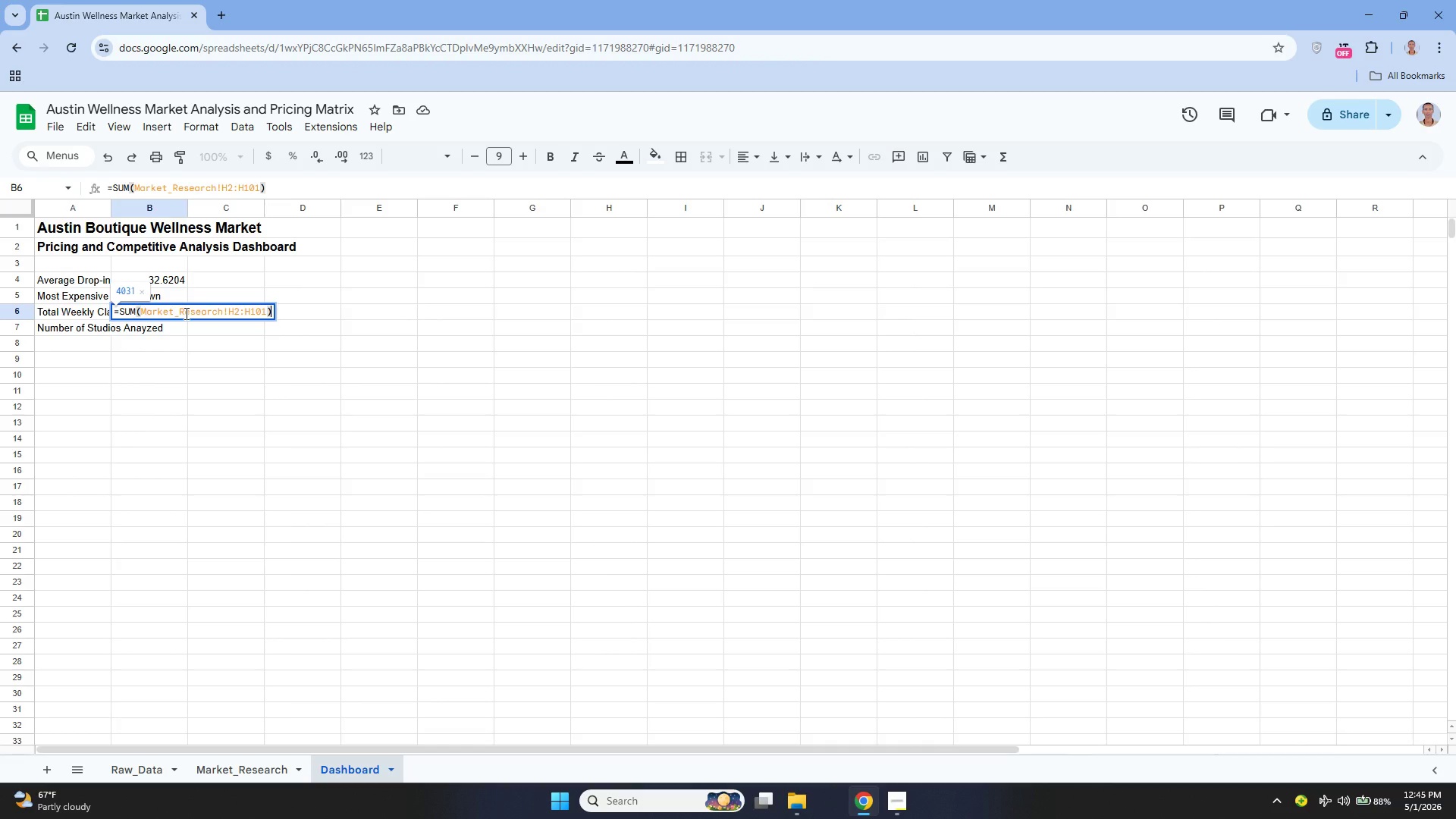 
key(Enter)
 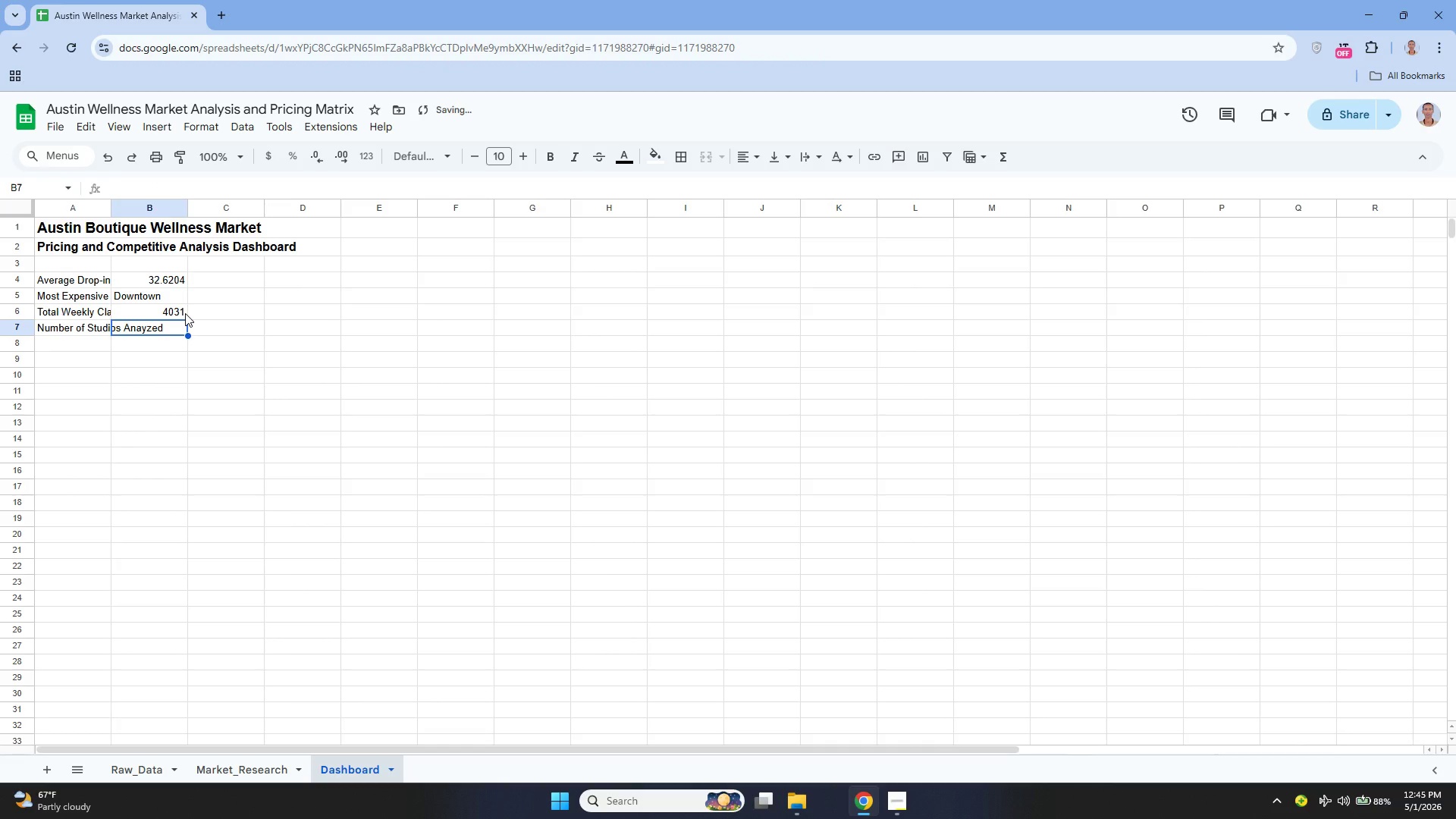 
key(Enter)
 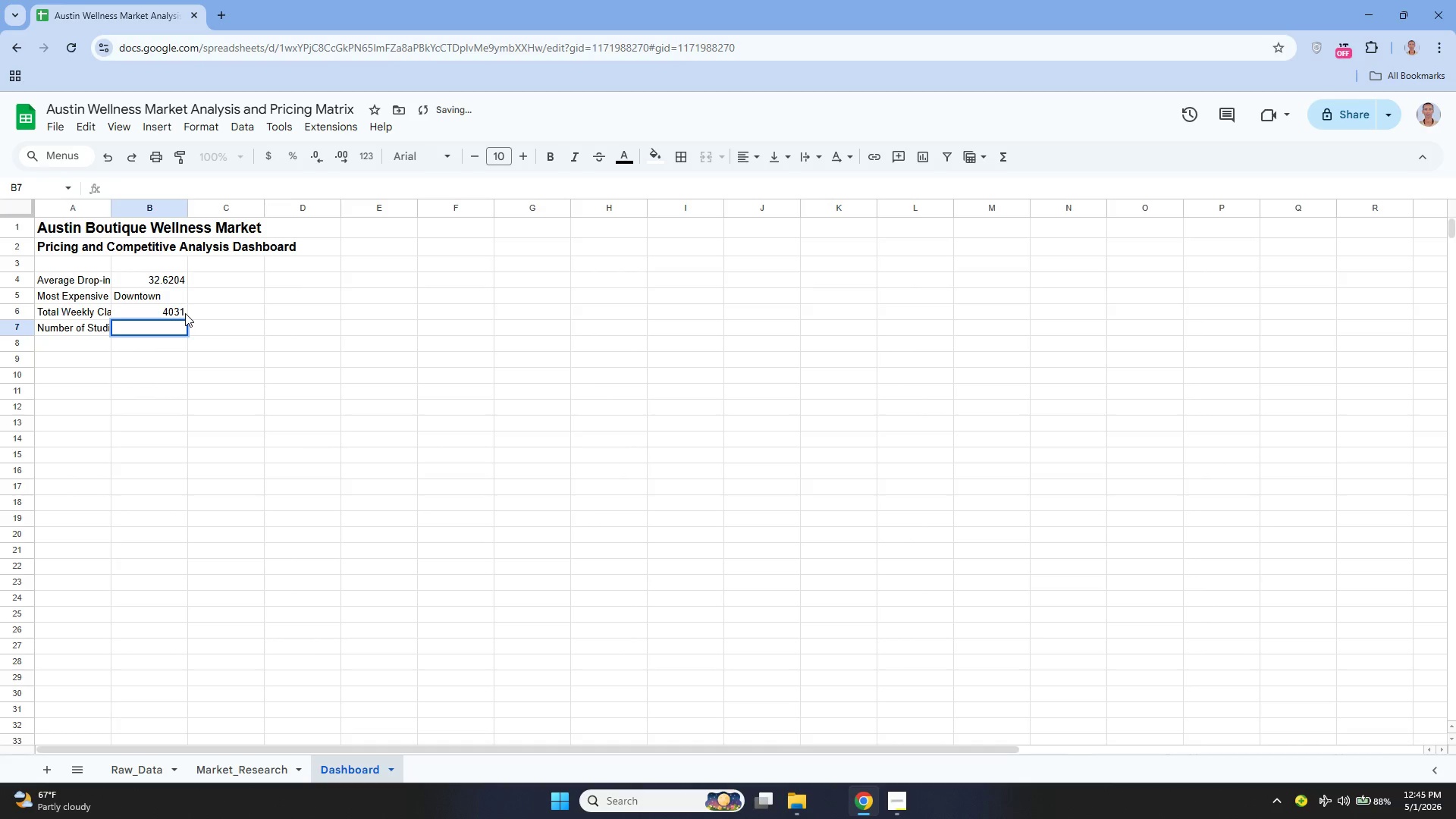 
type(=COUNTA)
 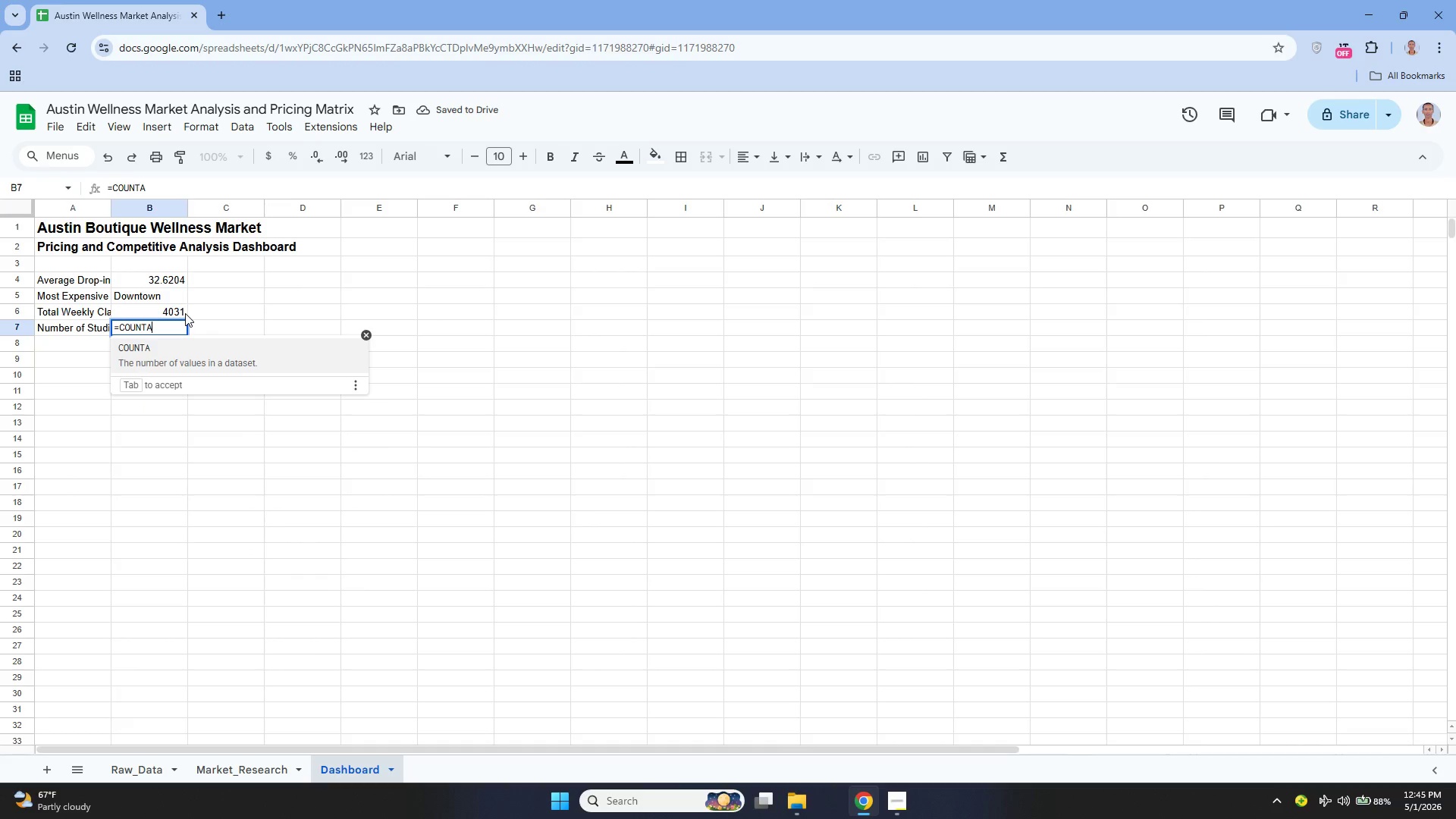 
key(Enter)
 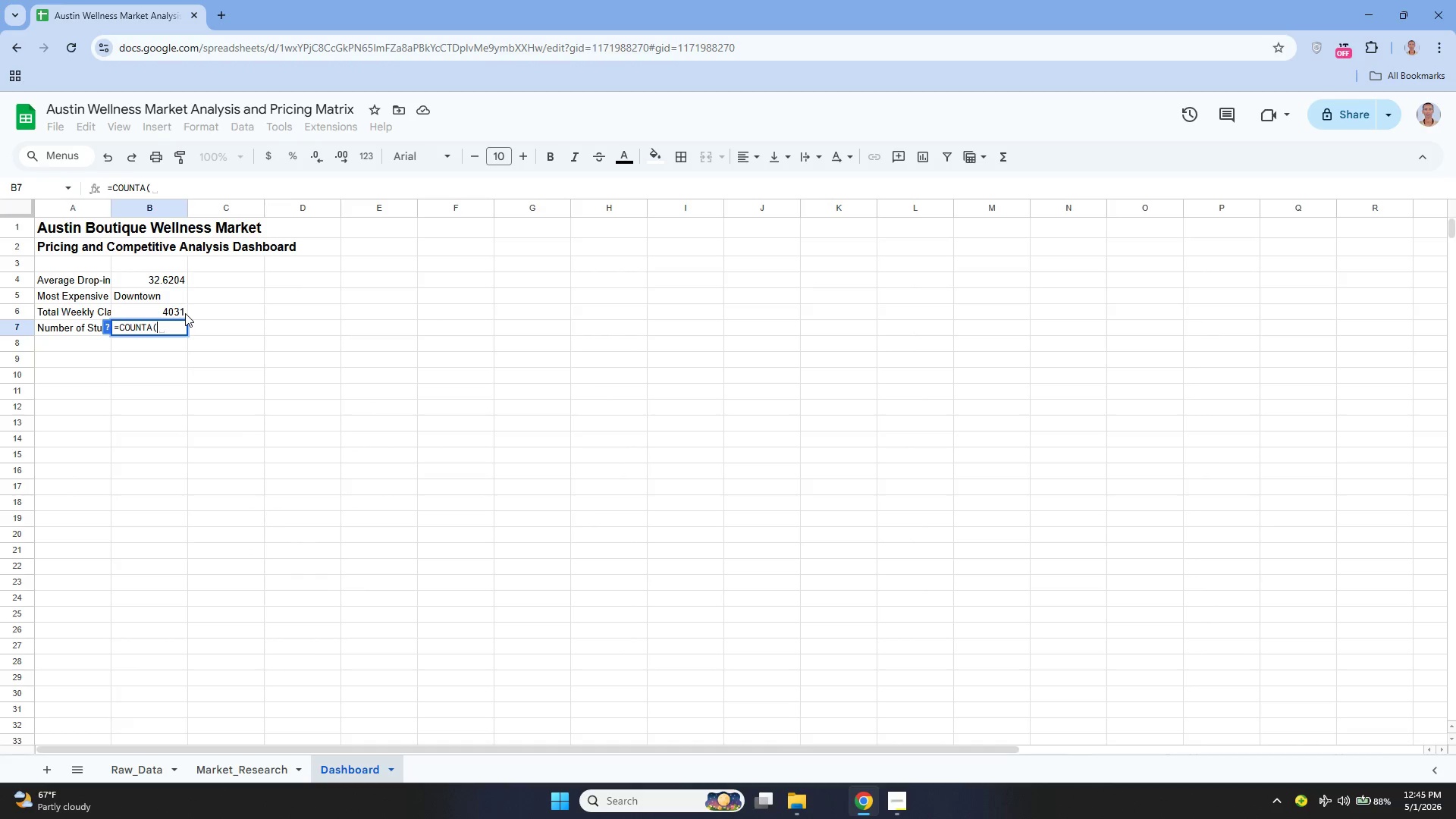 
type(market_Resera)
key(Backspace)
key(Backspace)
type(arch!A2:A101))
 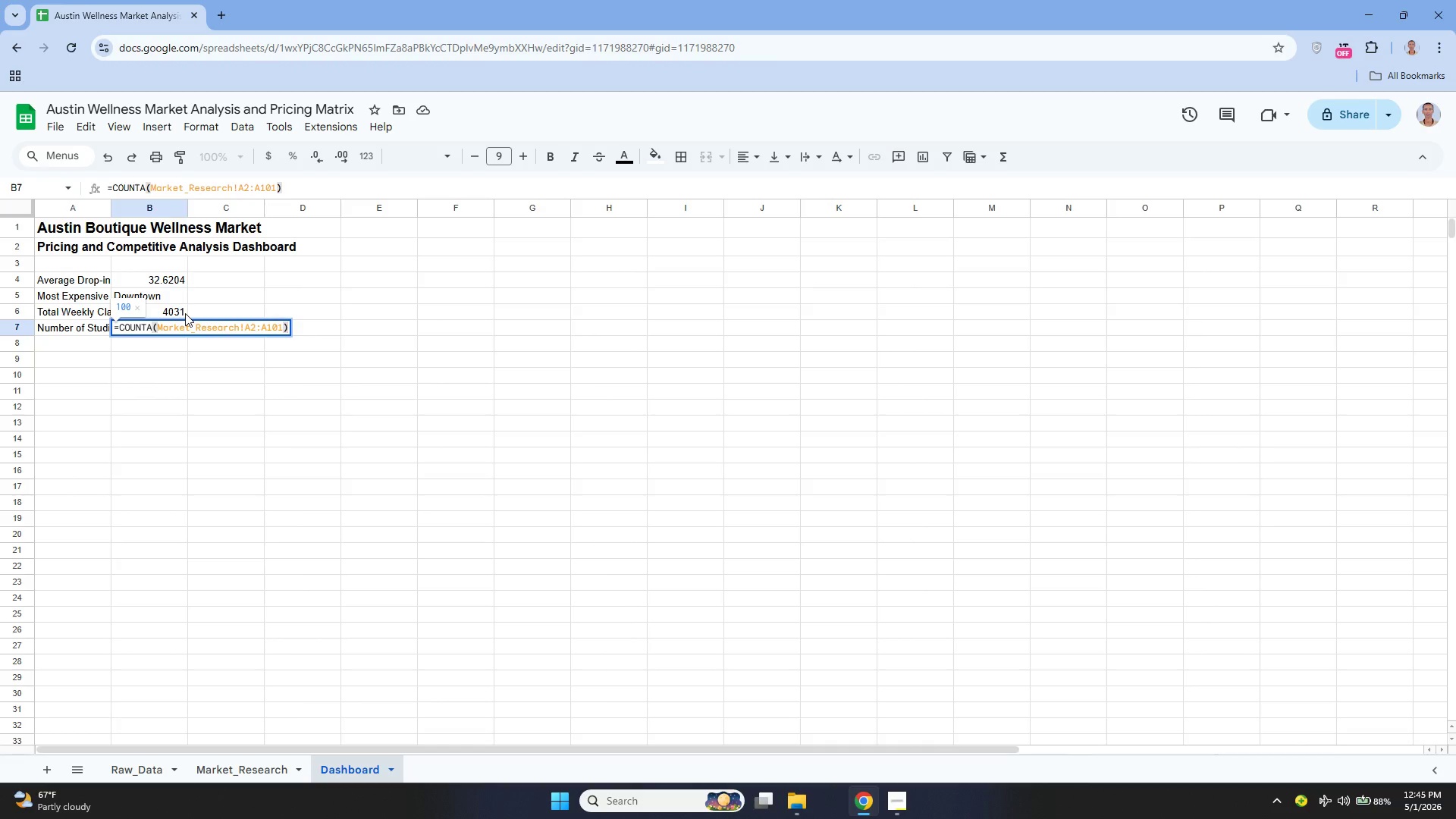 
key(Enter)
 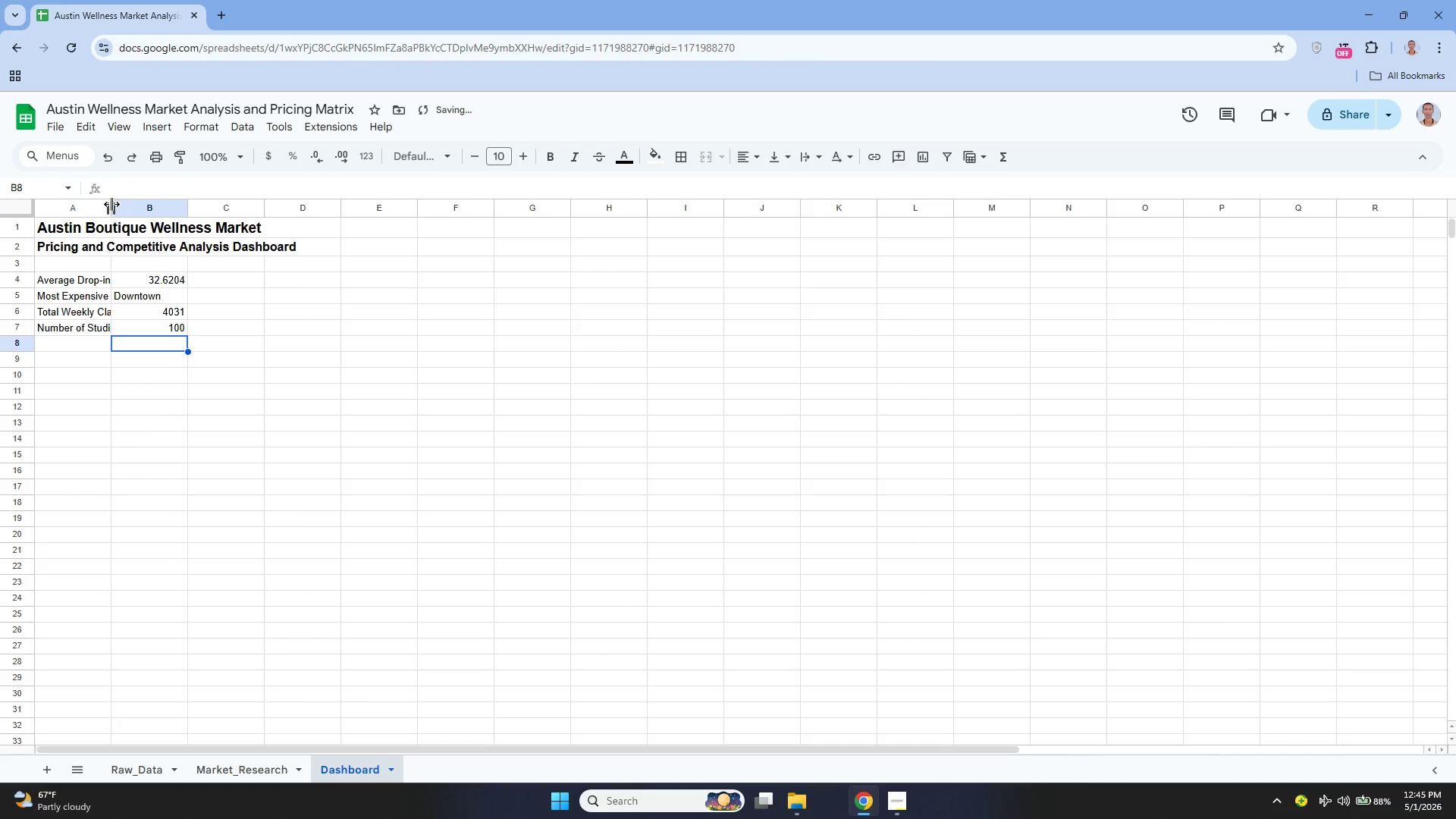 
left_click_drag(start_coordinate=[111, 209], to_coordinate=[152, 247])
 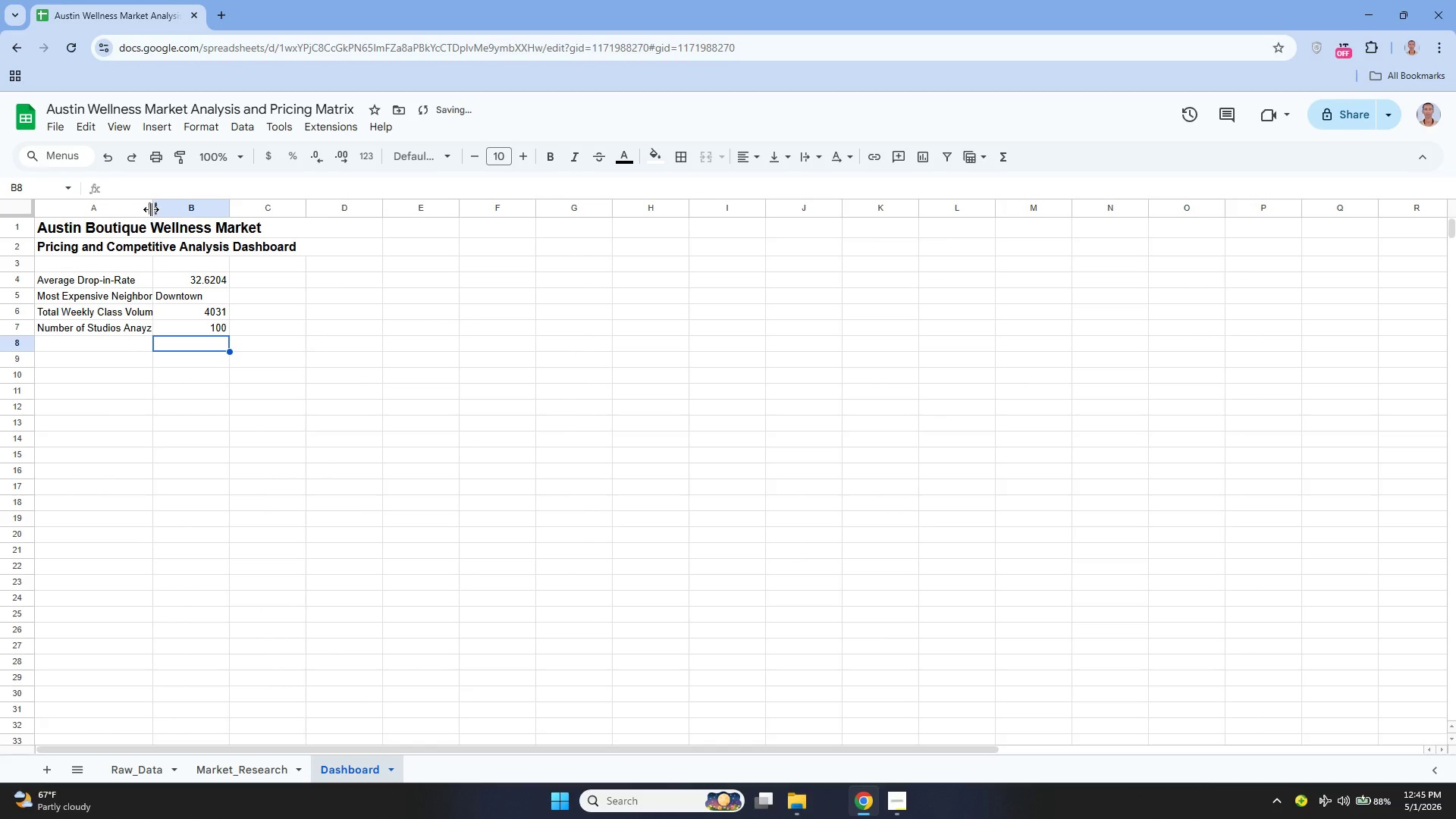 
left_click_drag(start_coordinate=[152, 209], to_coordinate=[187, 234])
 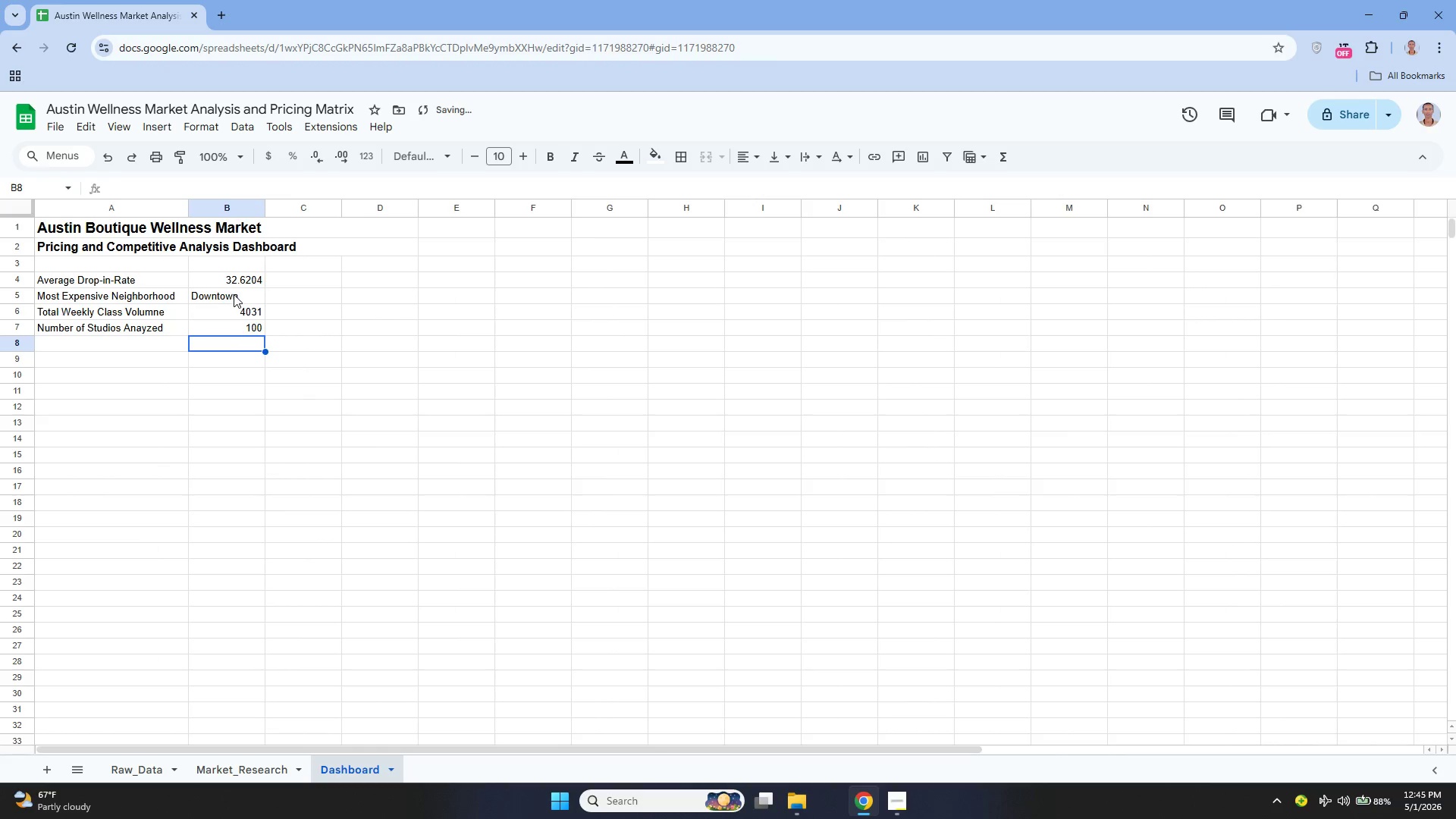 
left_click([243, 303])
 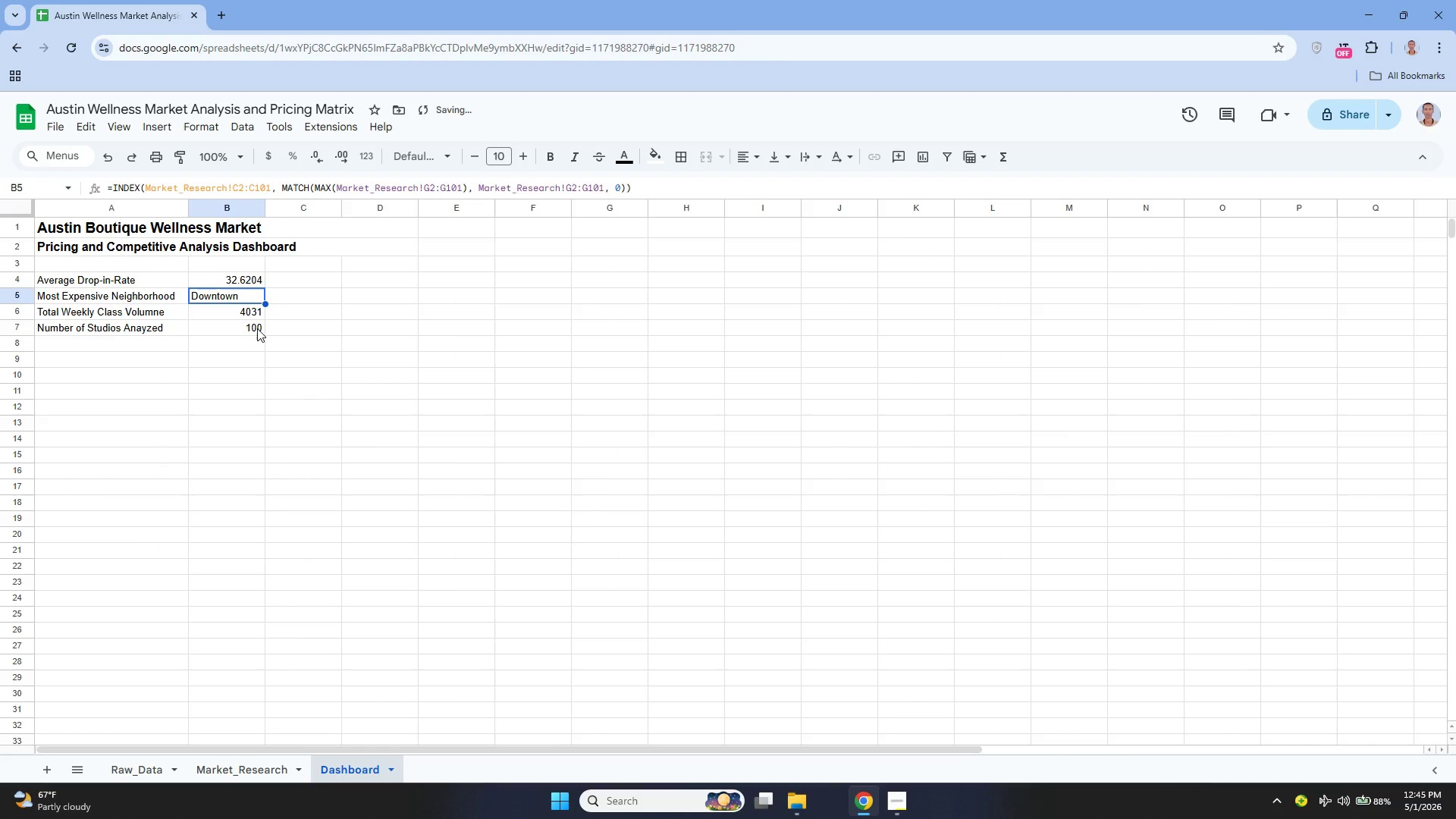 
left_click([257, 328])
 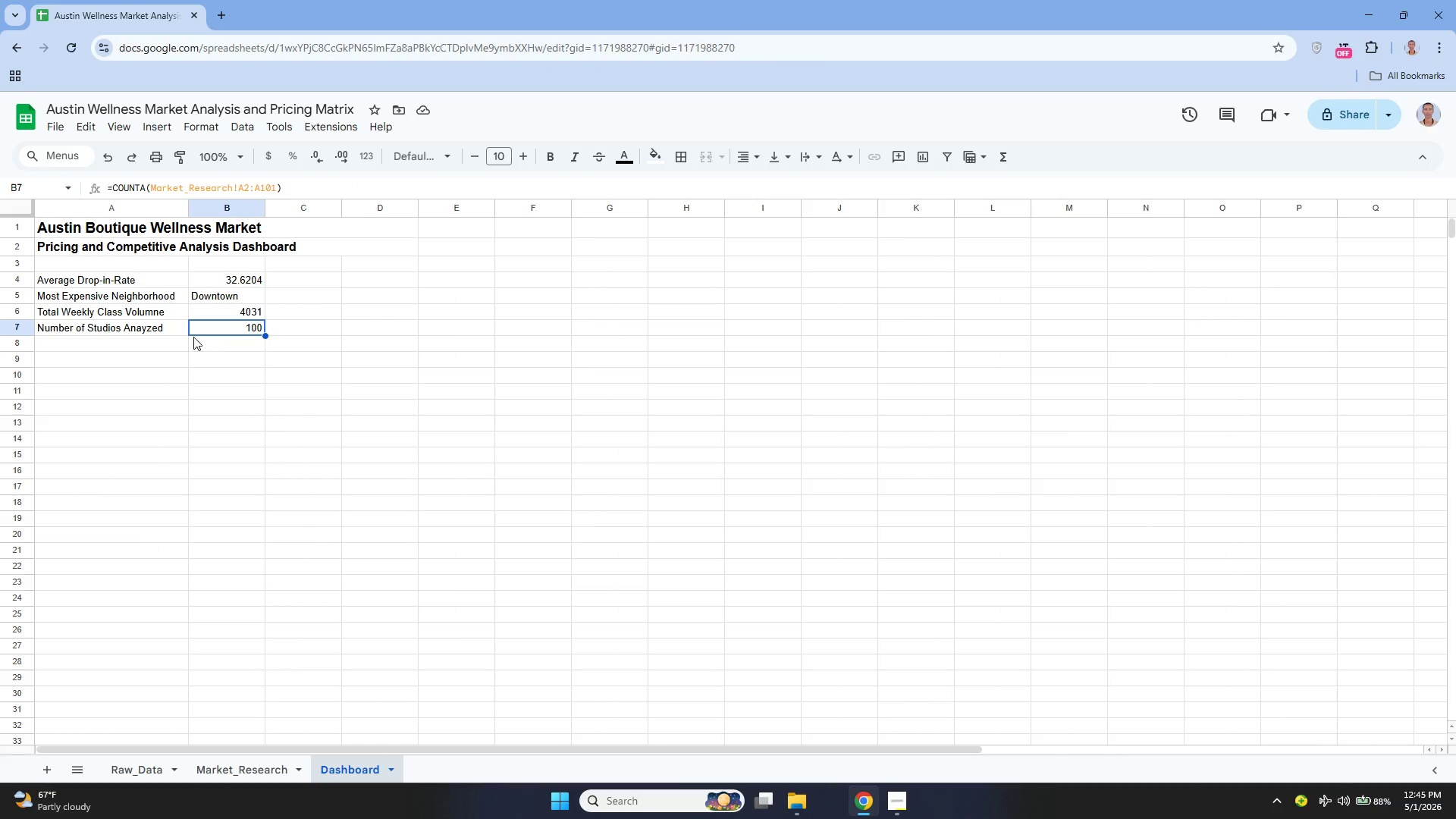 
left_click([255, 281])
 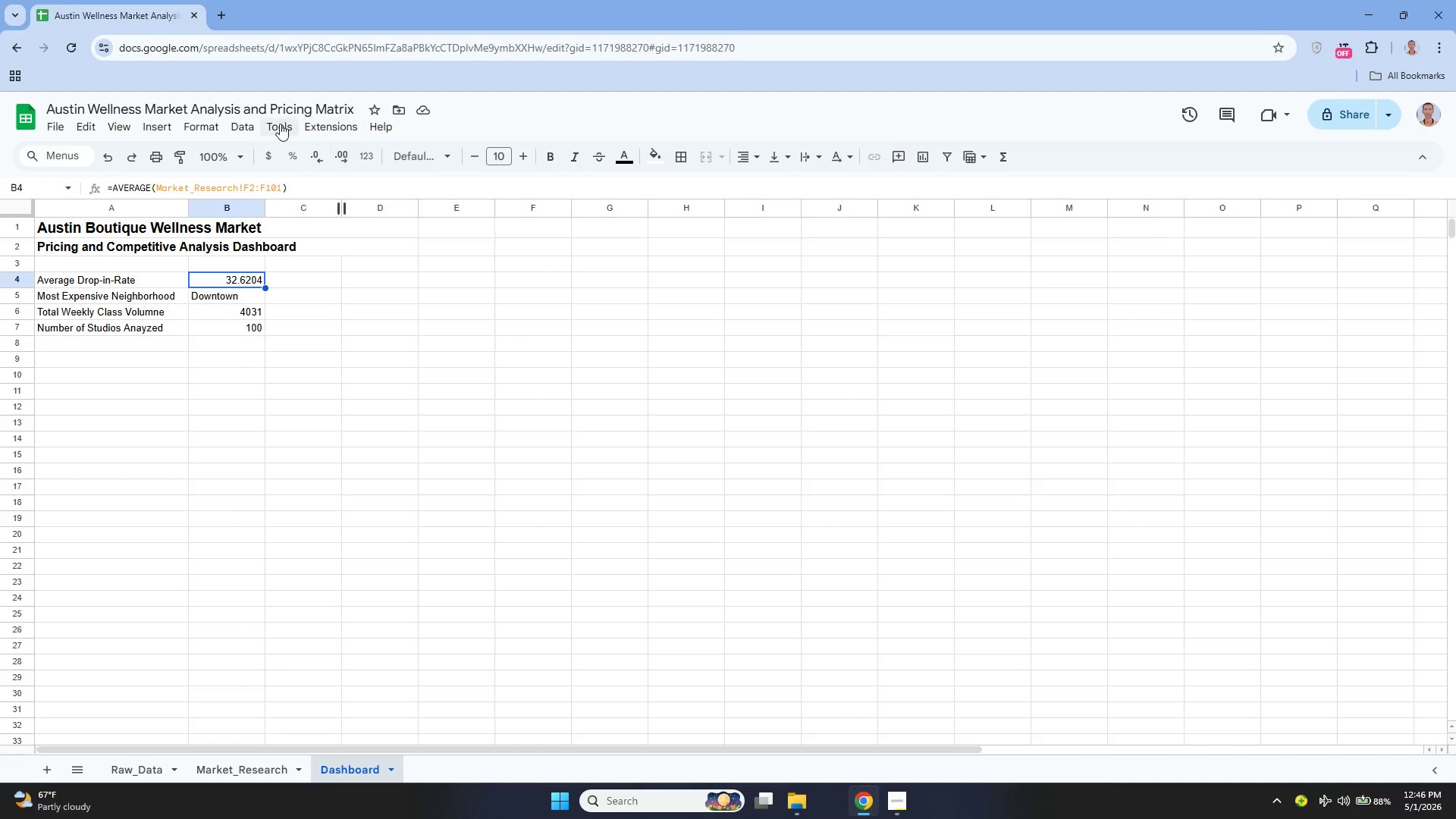 
left_click([203, 127])
 